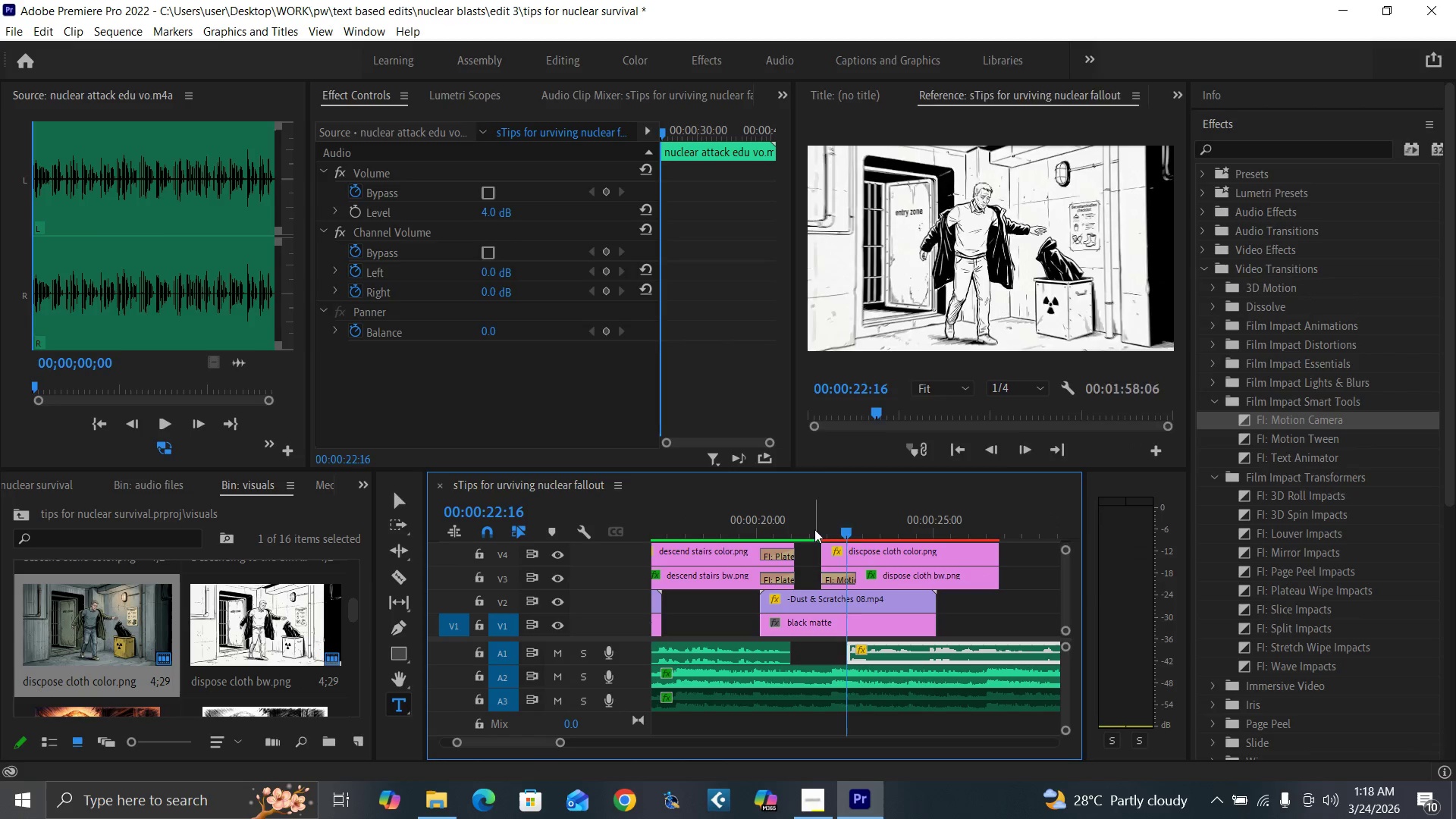 
key(Space)
 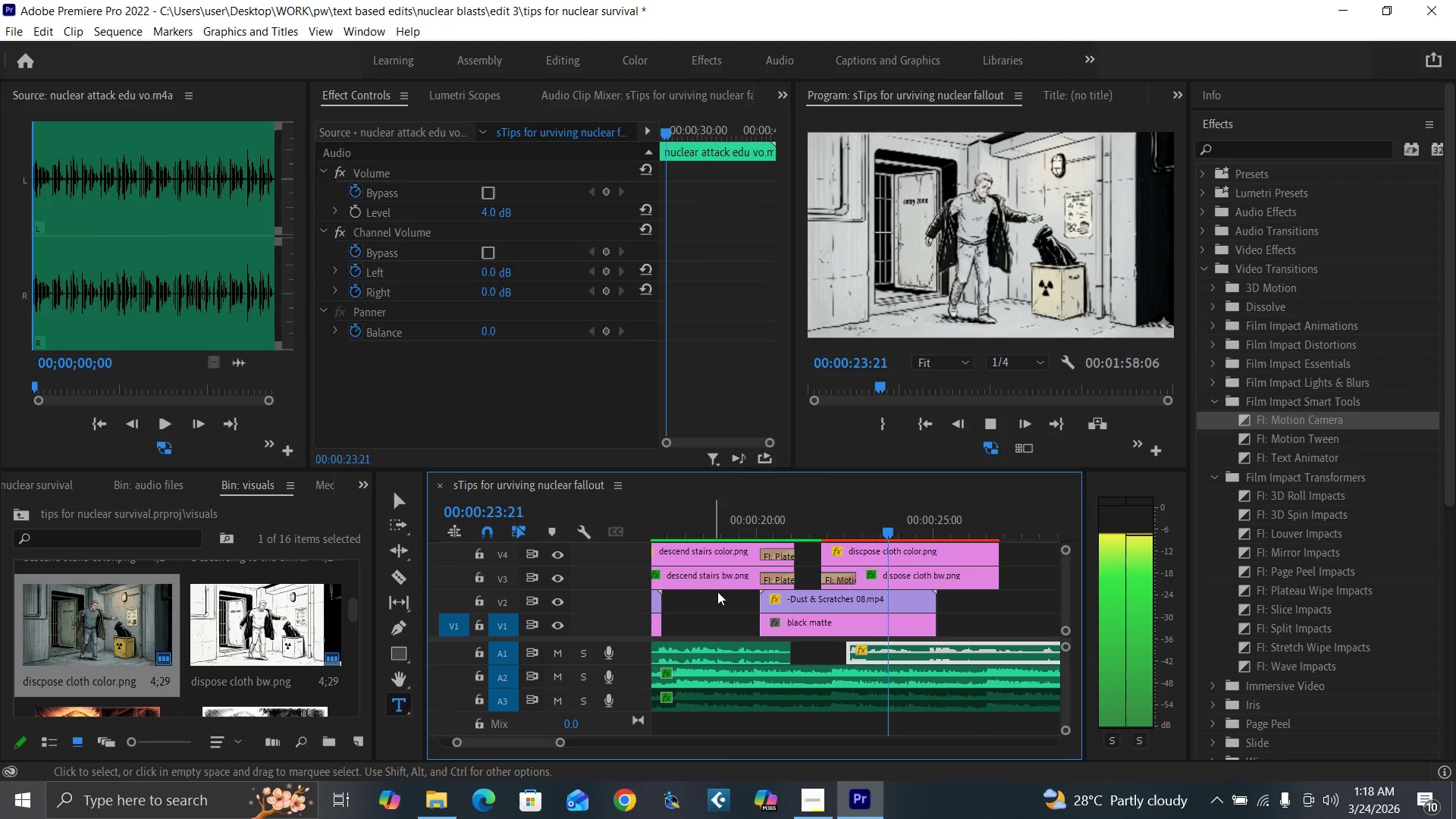 
key(Space)
 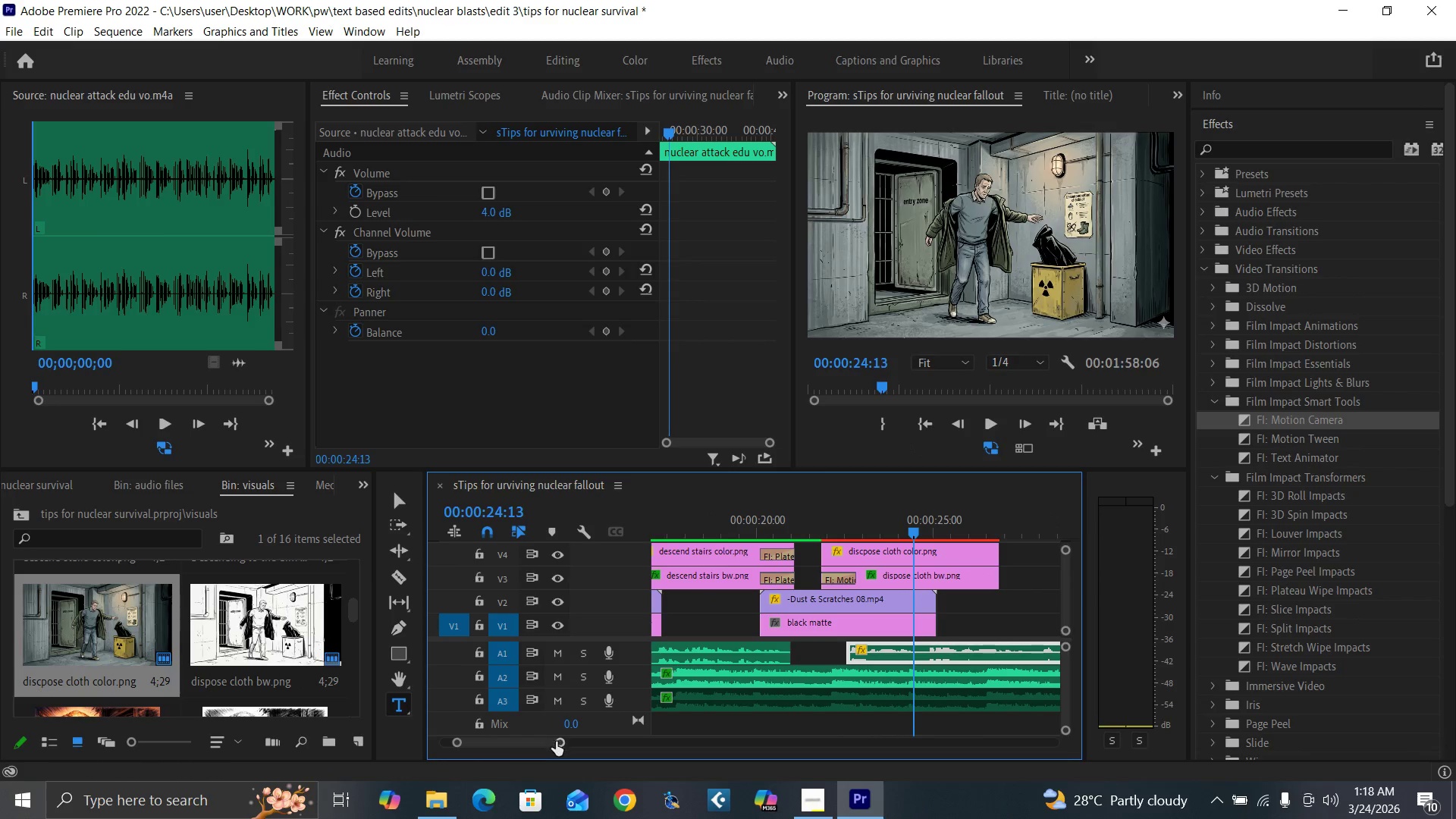 
left_click_drag(start_coordinate=[556, 742], to_coordinate=[582, 748])
 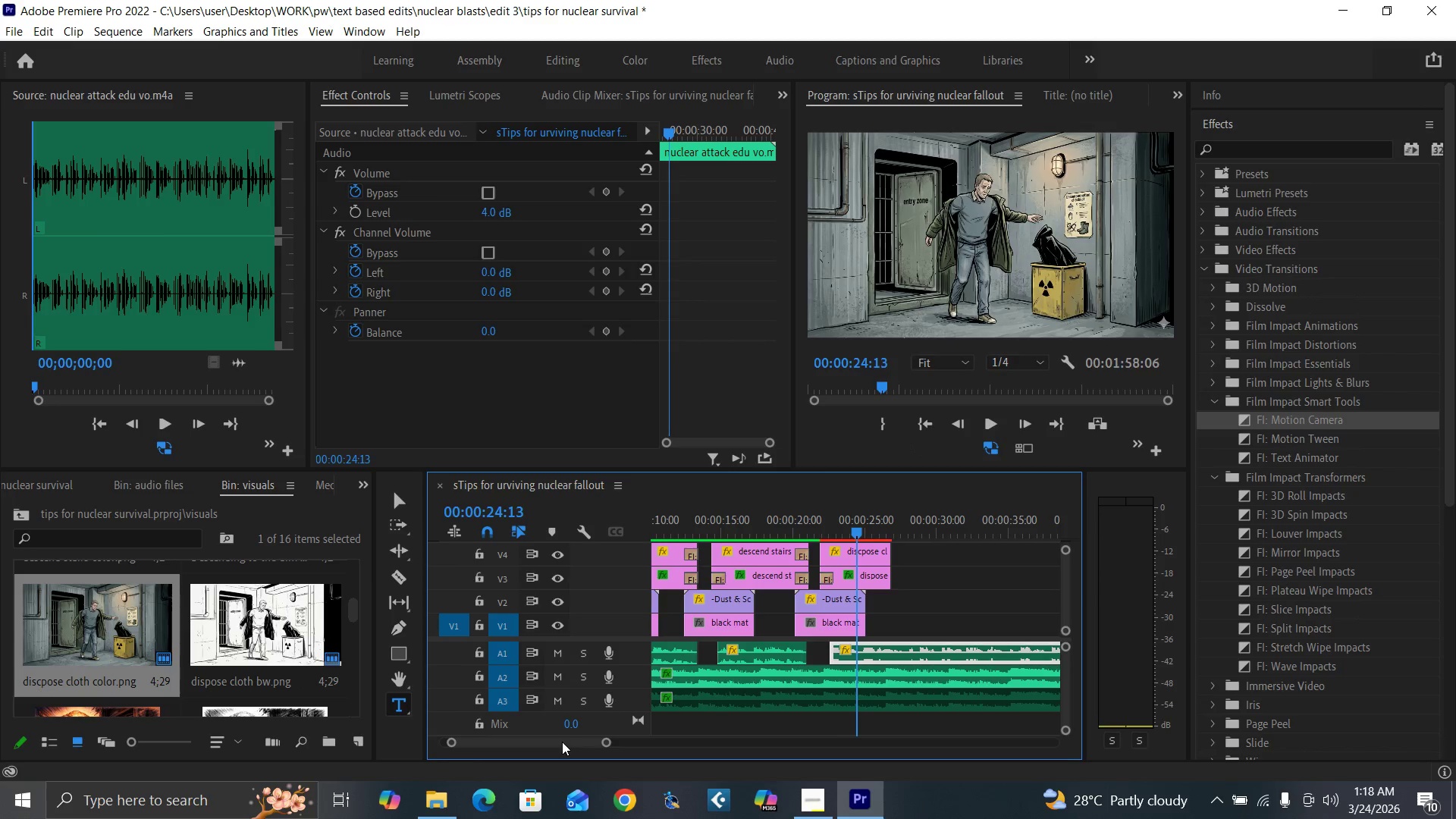 
left_click_drag(start_coordinate=[562, 742], to_coordinate=[494, 734])
 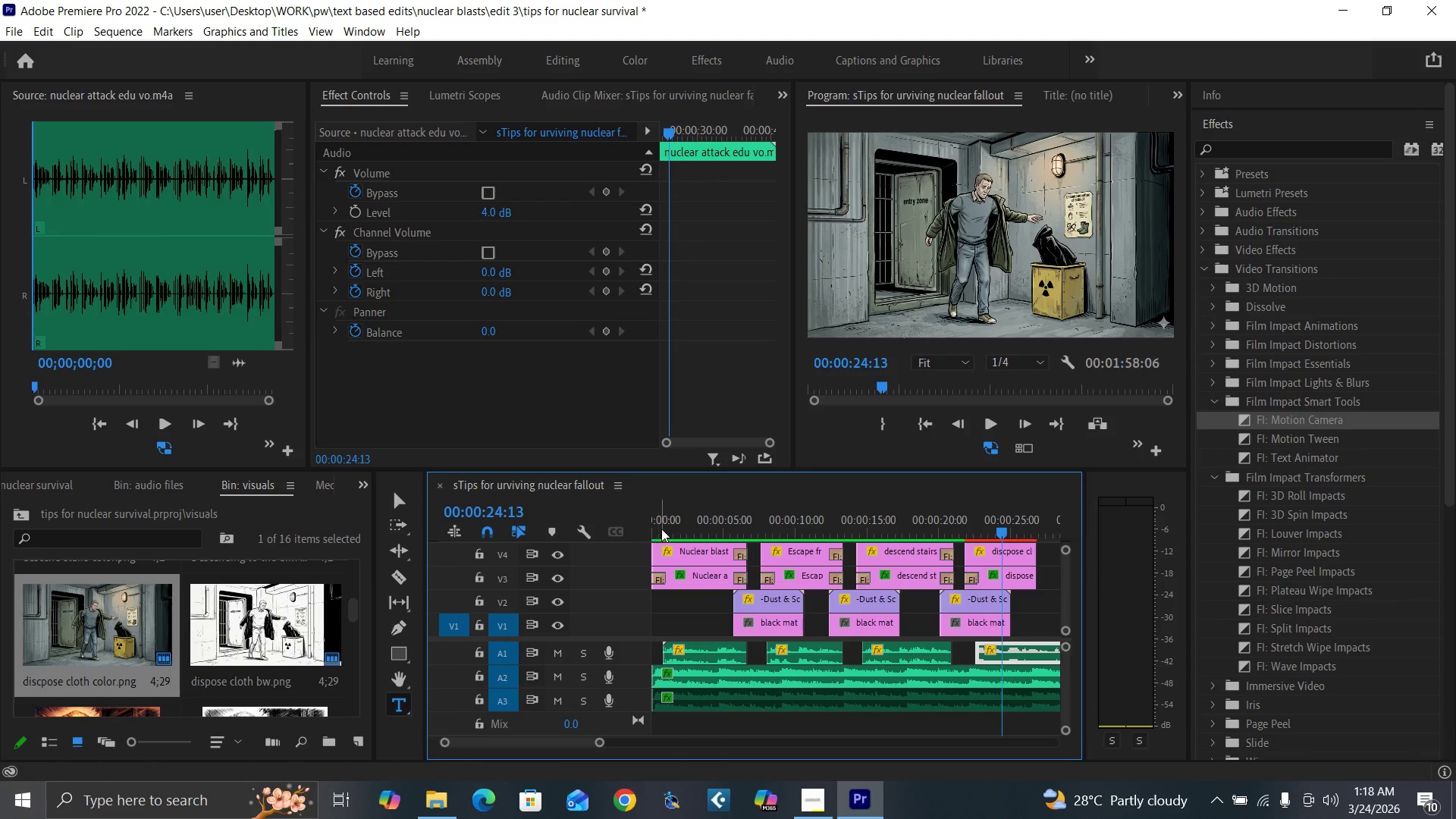 
left_click_drag(start_coordinate=[664, 529], to_coordinate=[635, 561])
 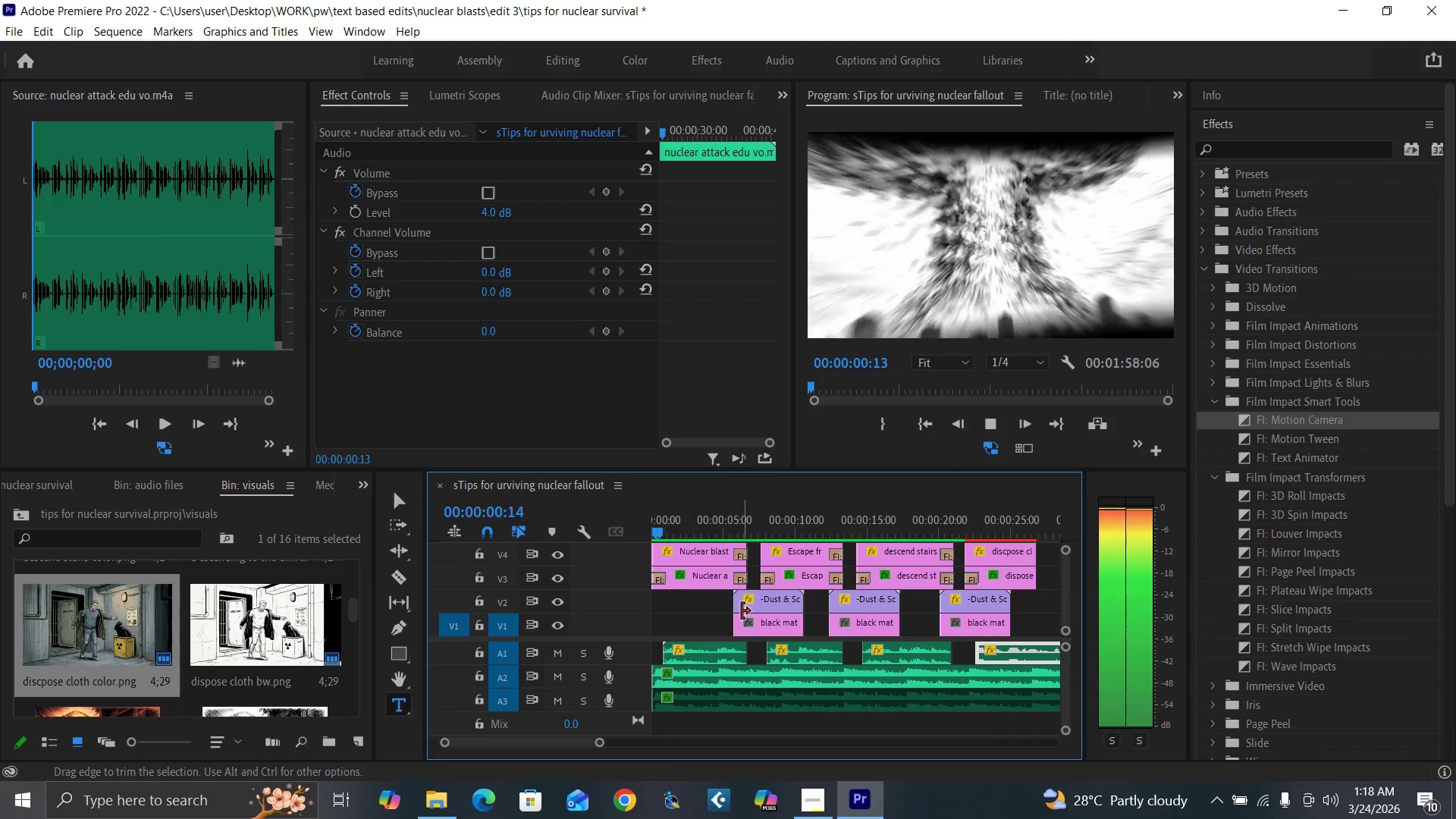 
key(Space)
 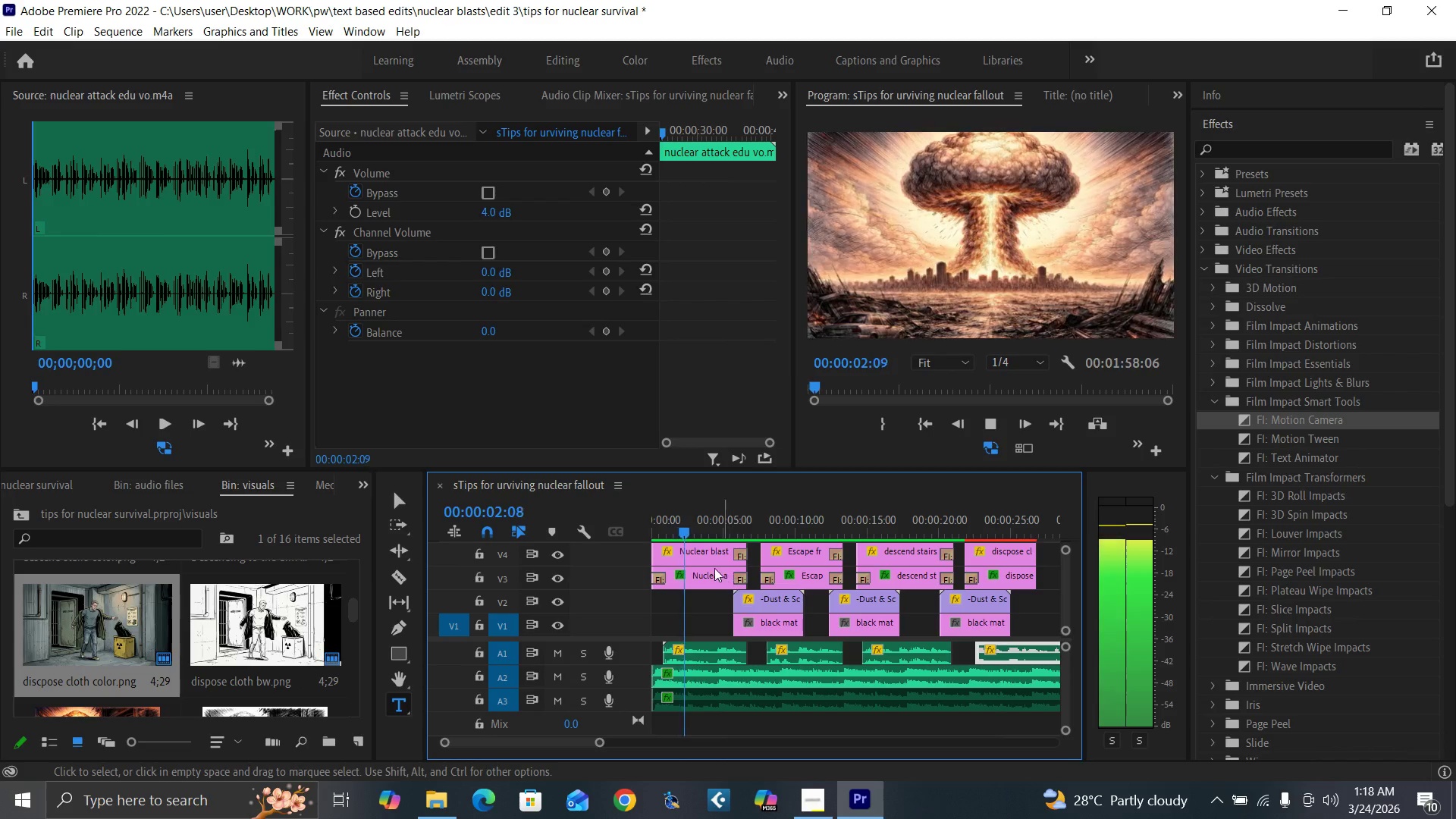 
left_click_drag(start_coordinate=[661, 528], to_coordinate=[627, 563])
 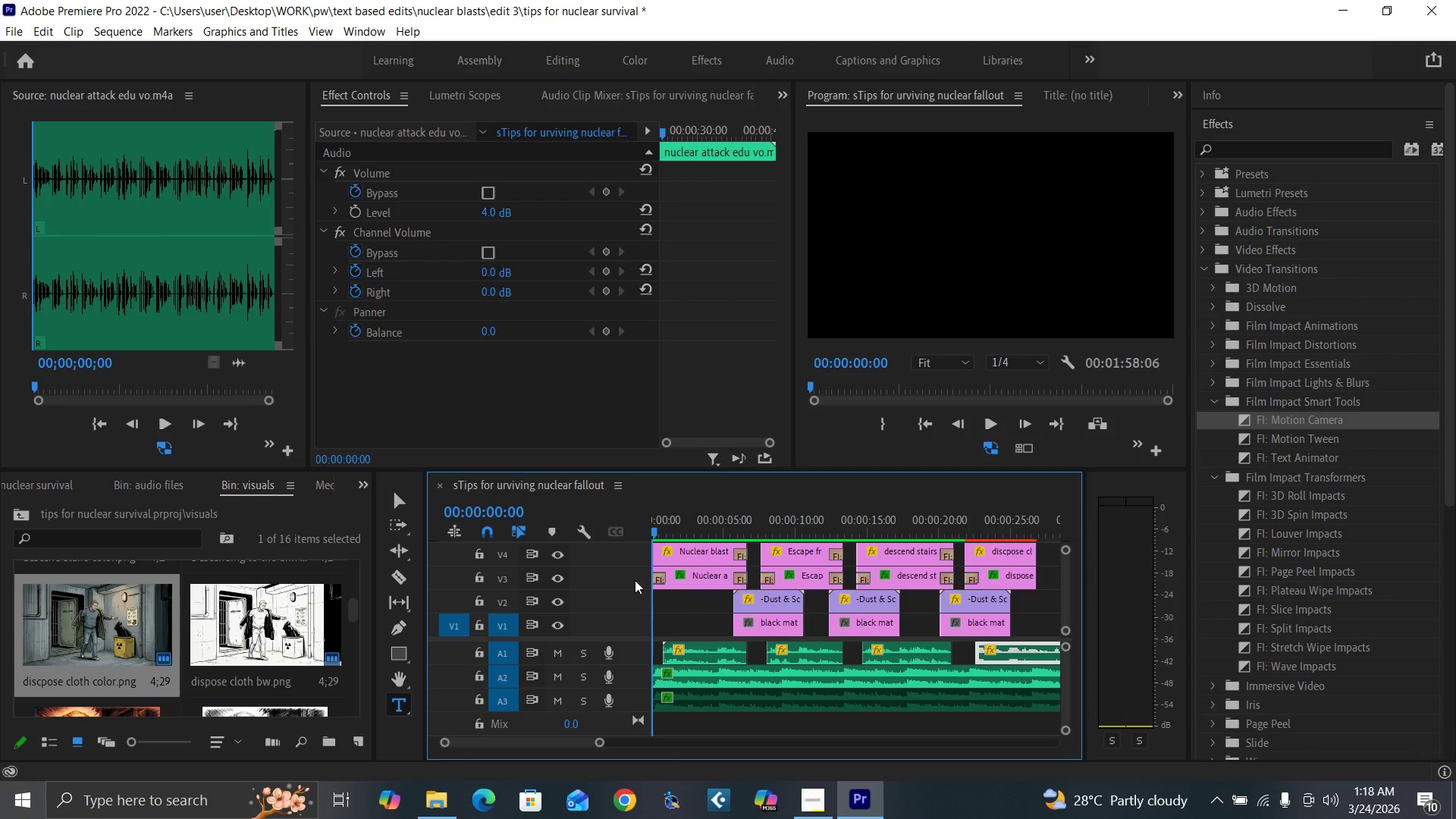 
key(Space)
 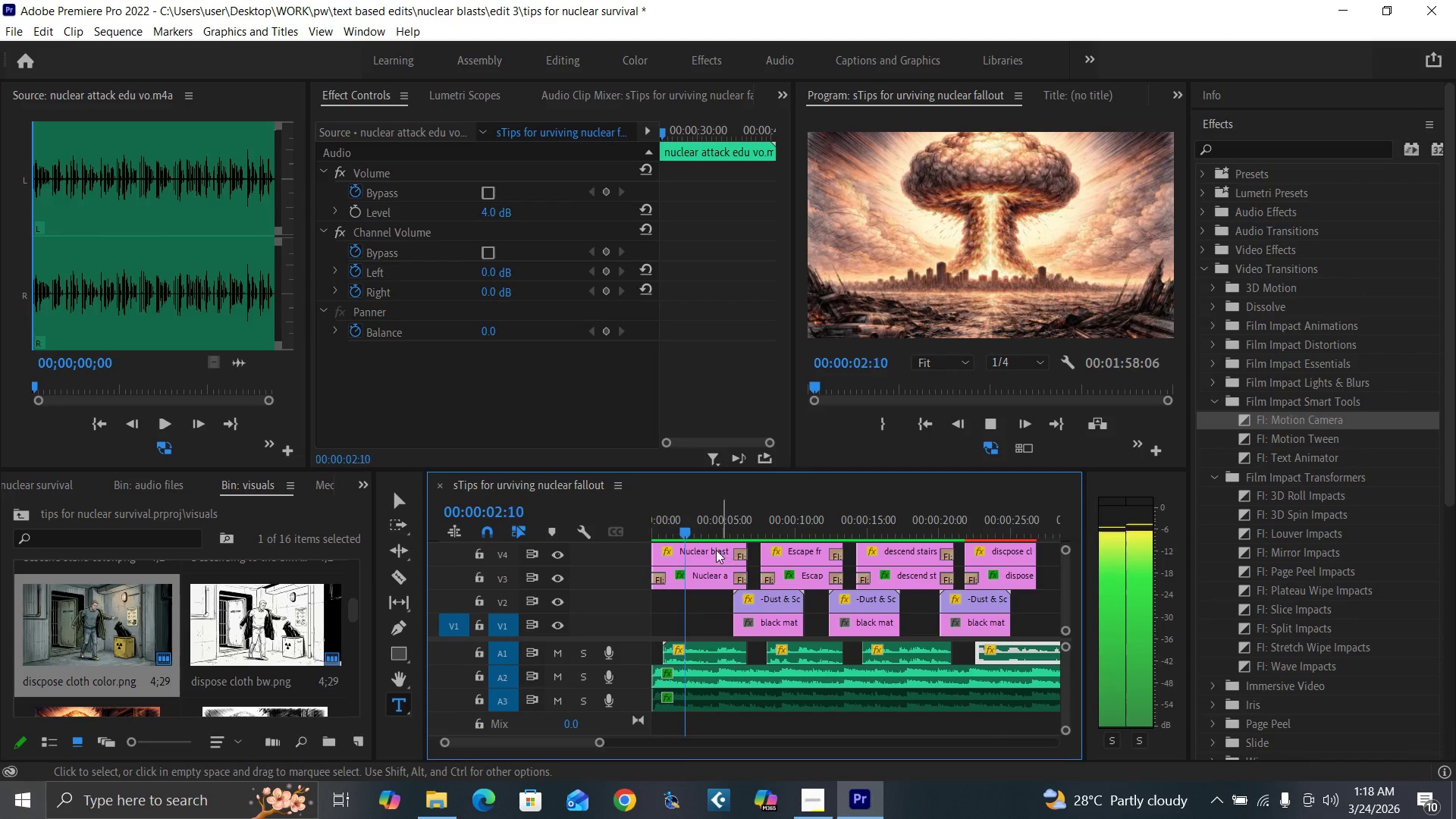 
left_click_drag(start_coordinate=[664, 529], to_coordinate=[636, 555])
 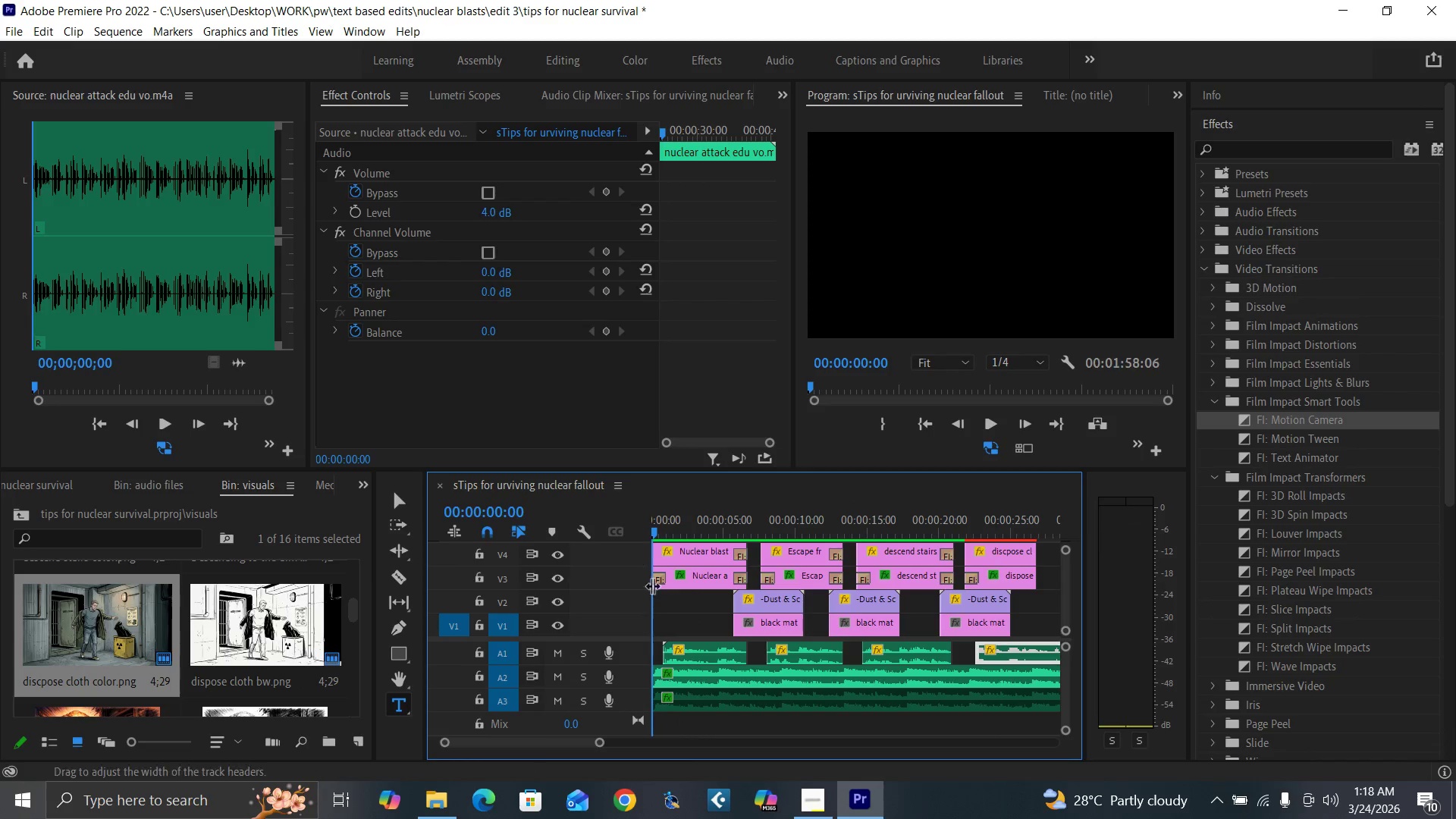 
key(Space)
 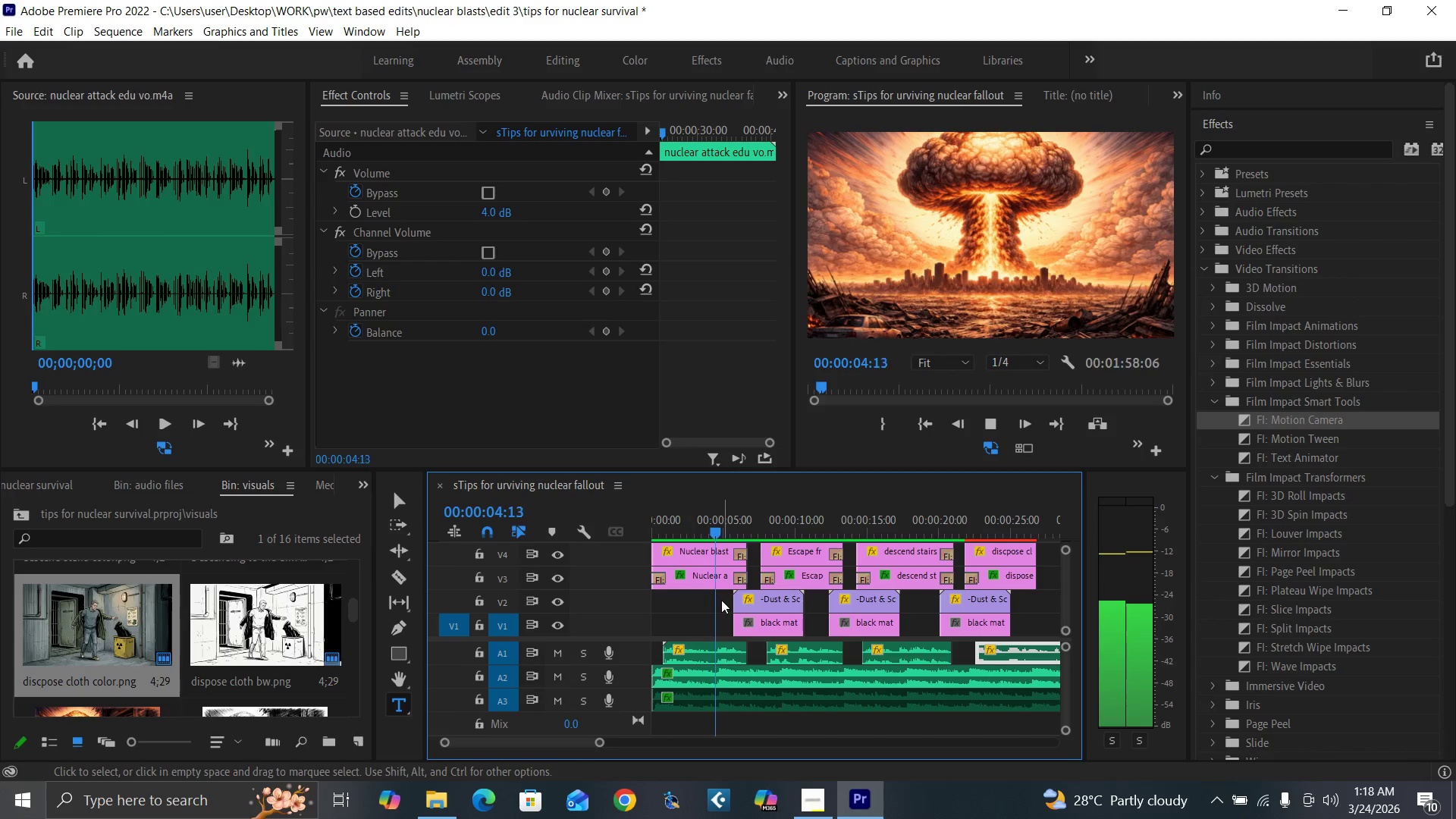 
wait(5.98)
 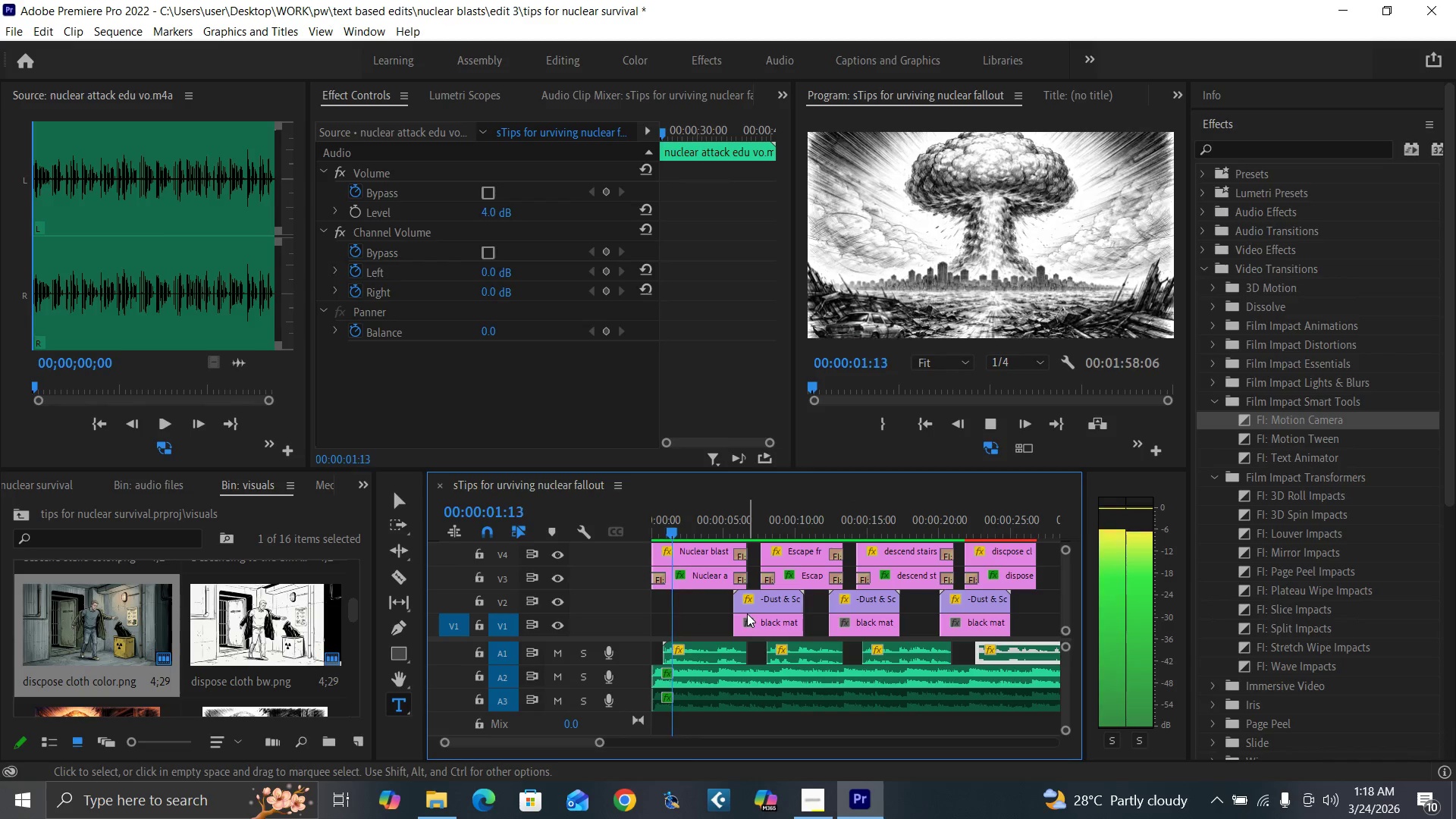 
left_click_drag(start_coordinate=[666, 532], to_coordinate=[639, 563])
 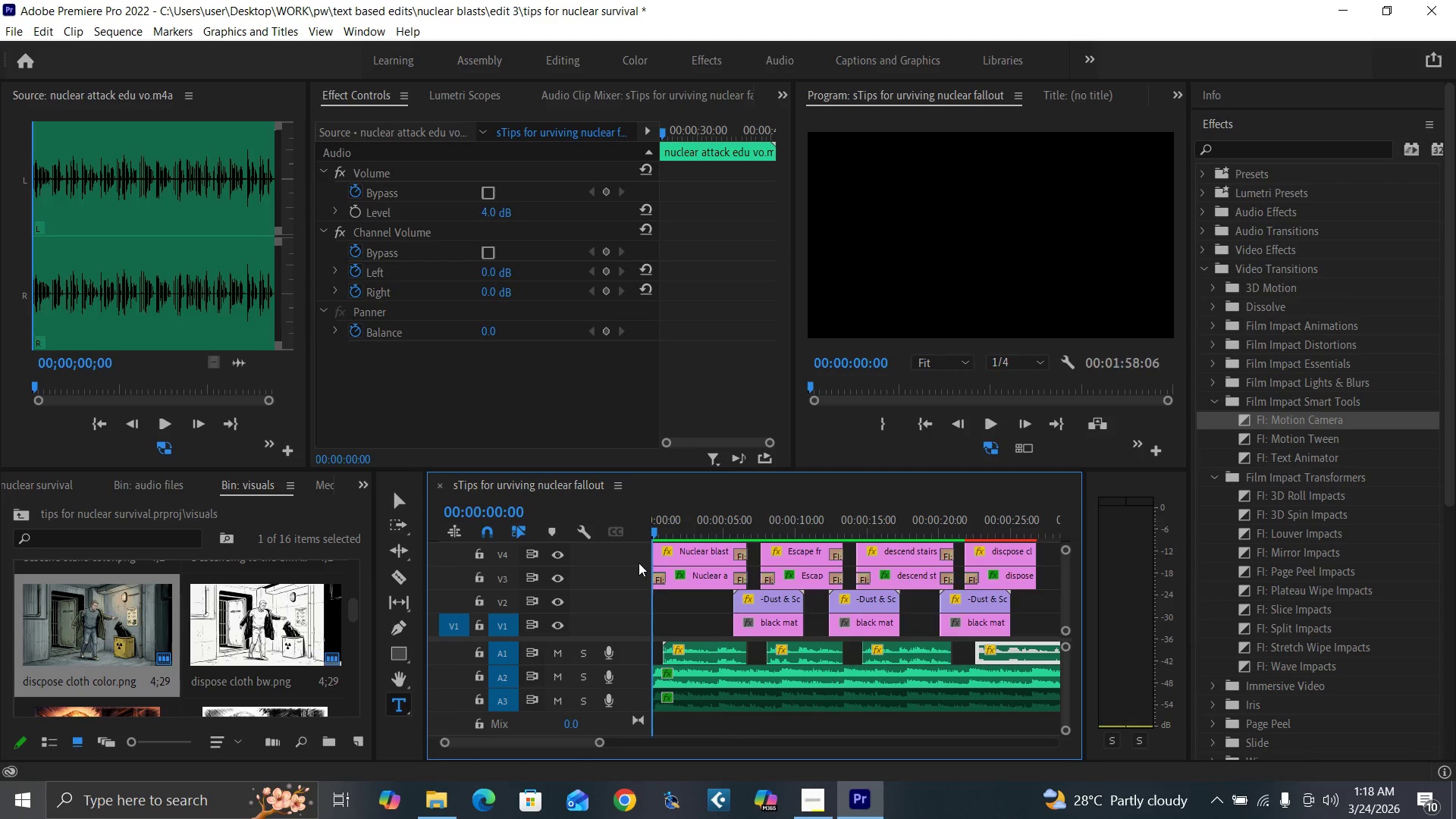 
key(Space)
 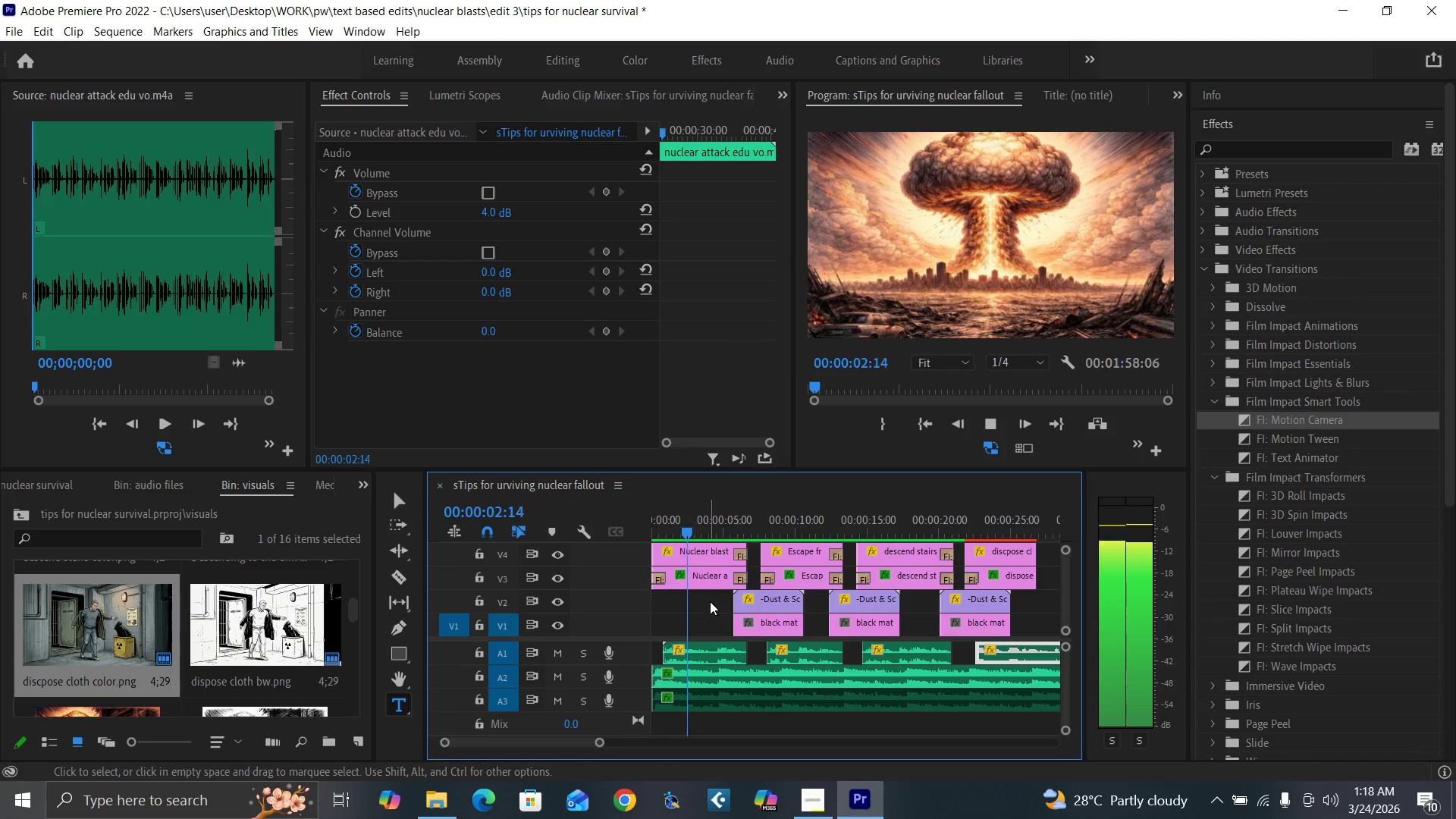 
left_click_drag(start_coordinate=[663, 532], to_coordinate=[639, 565])
 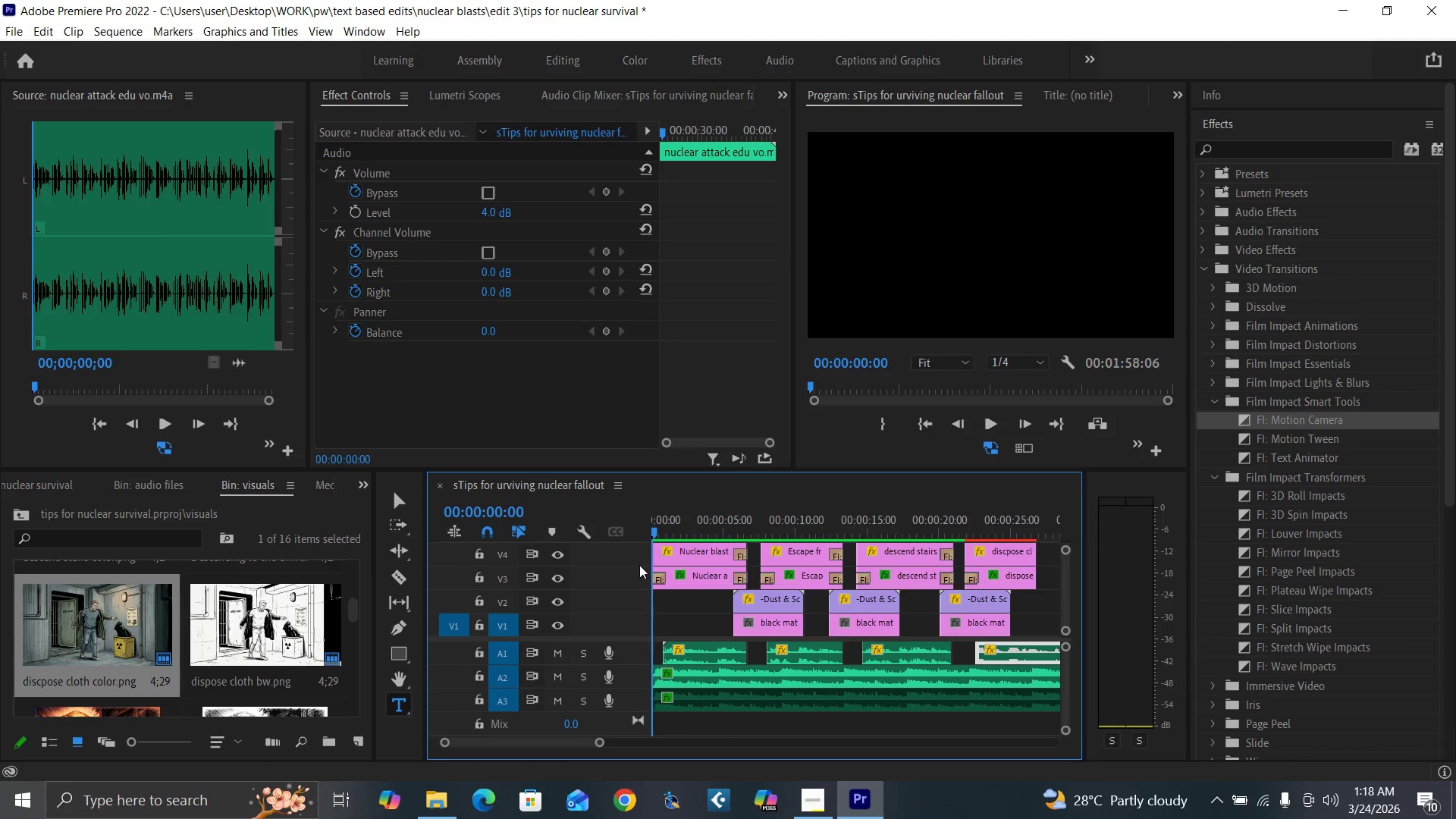 
key(Space)
 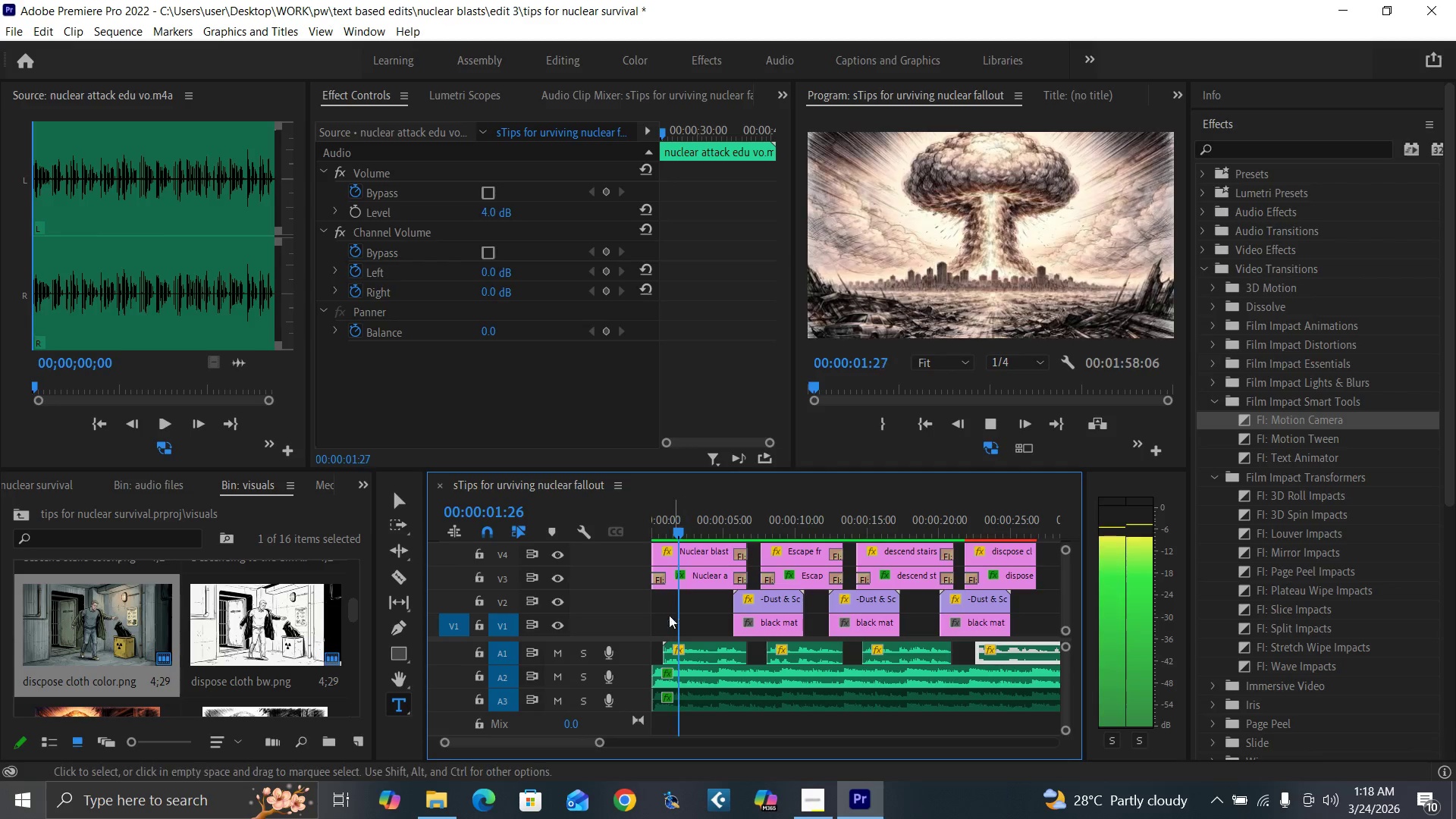 
left_click_drag(start_coordinate=[658, 529], to_coordinate=[645, 560])
 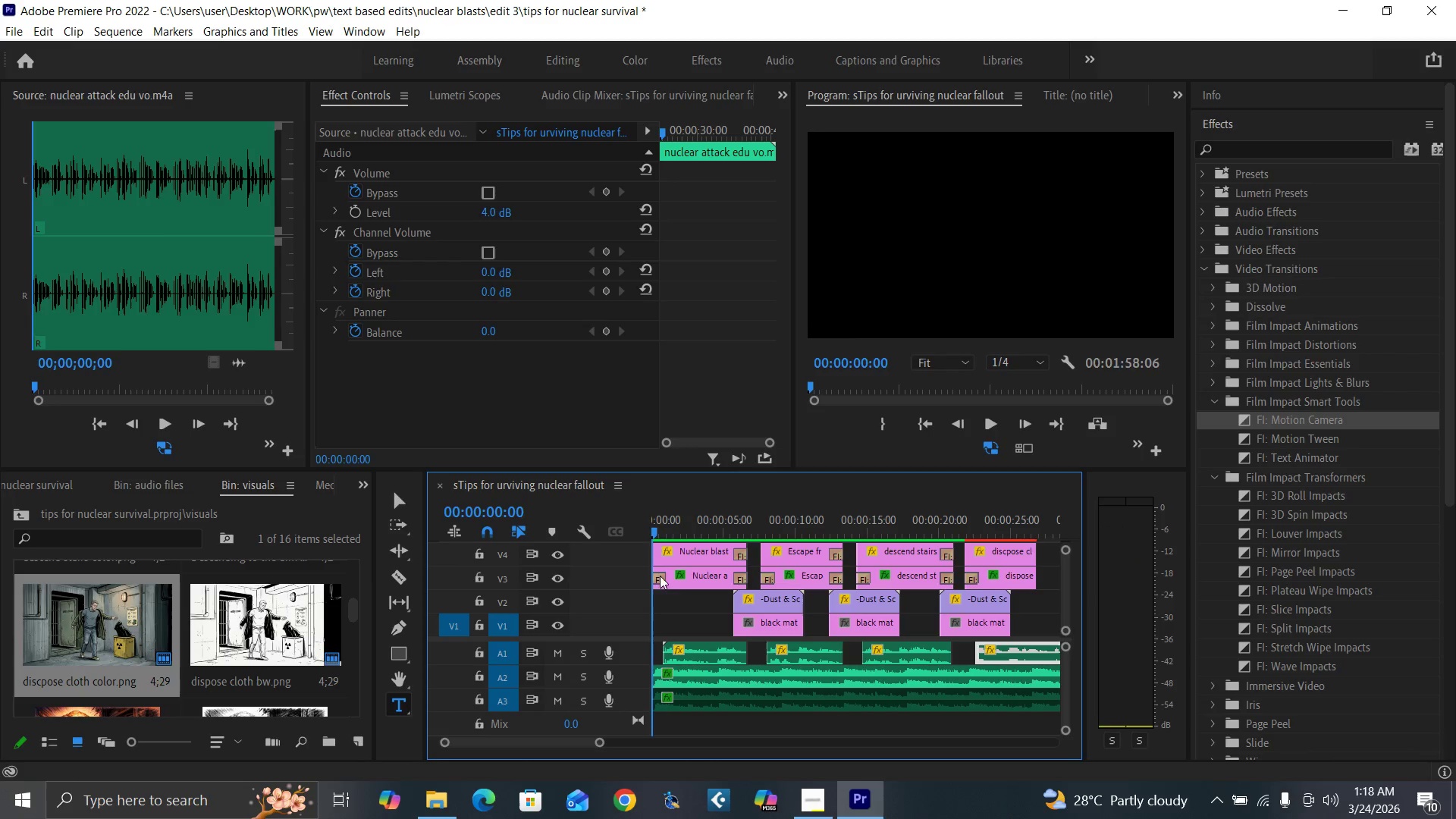 
key(Space)
 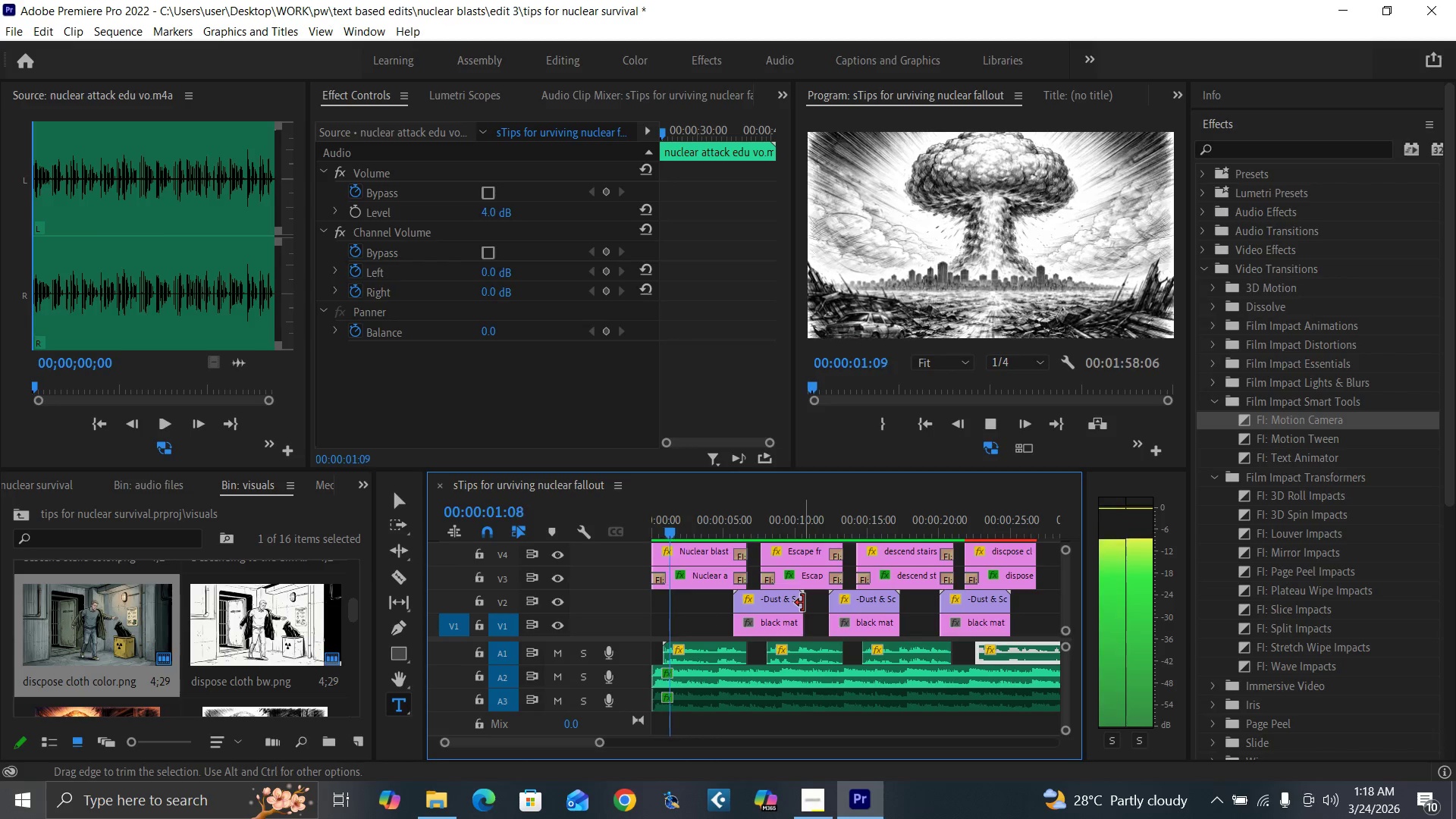 
key(Space)
 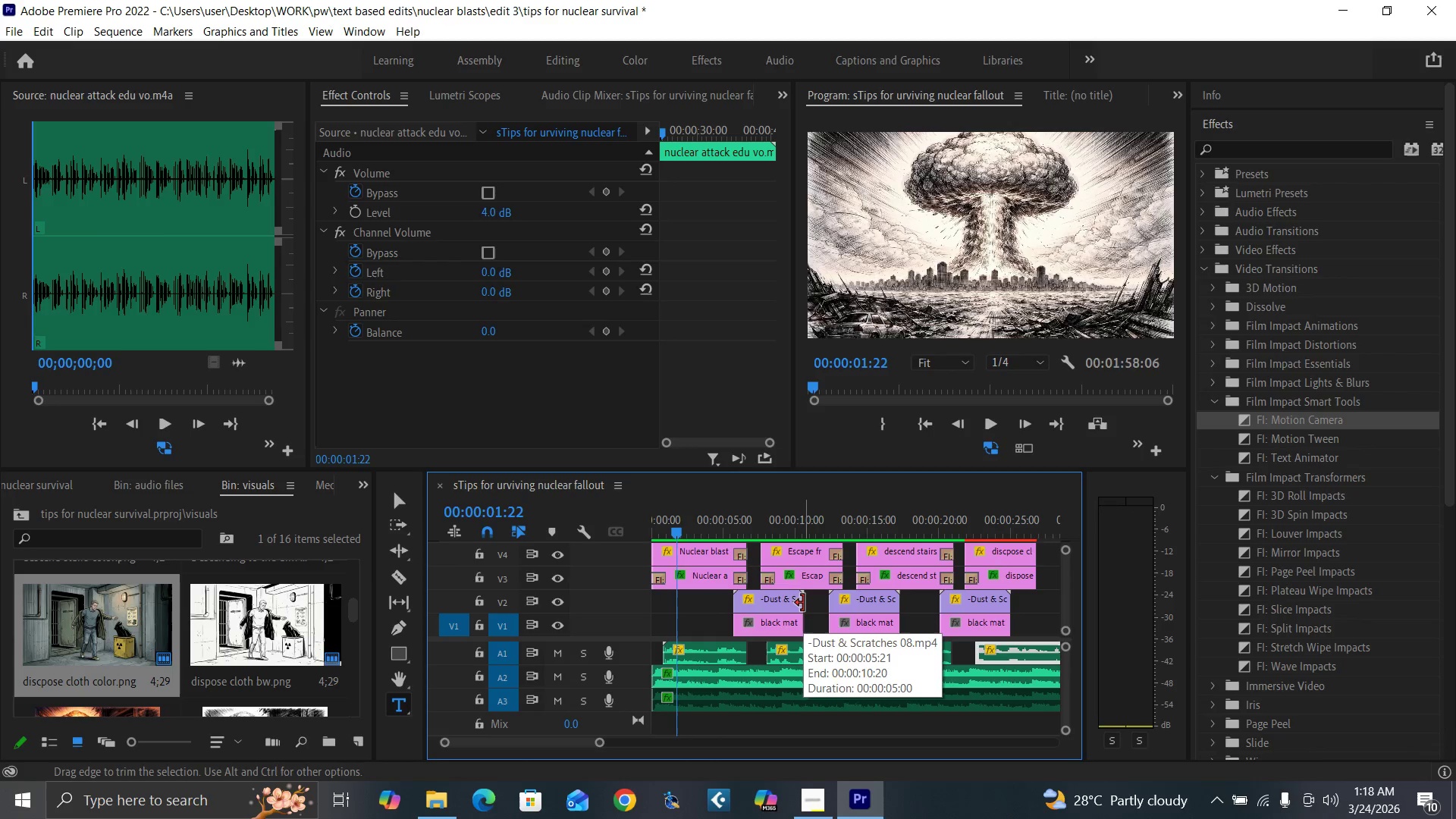 
key(Control+S)
 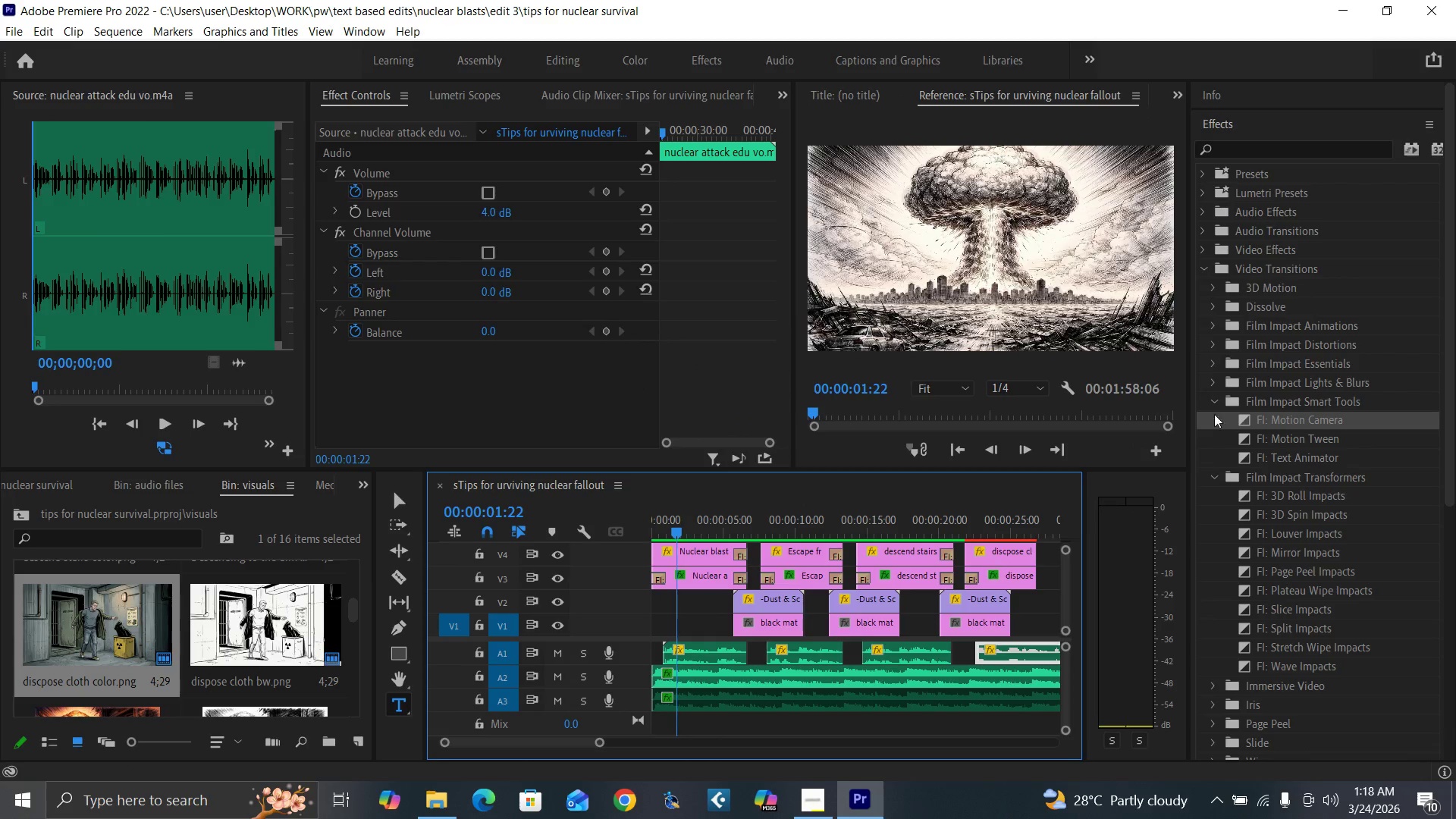 
left_click([1213, 402])
 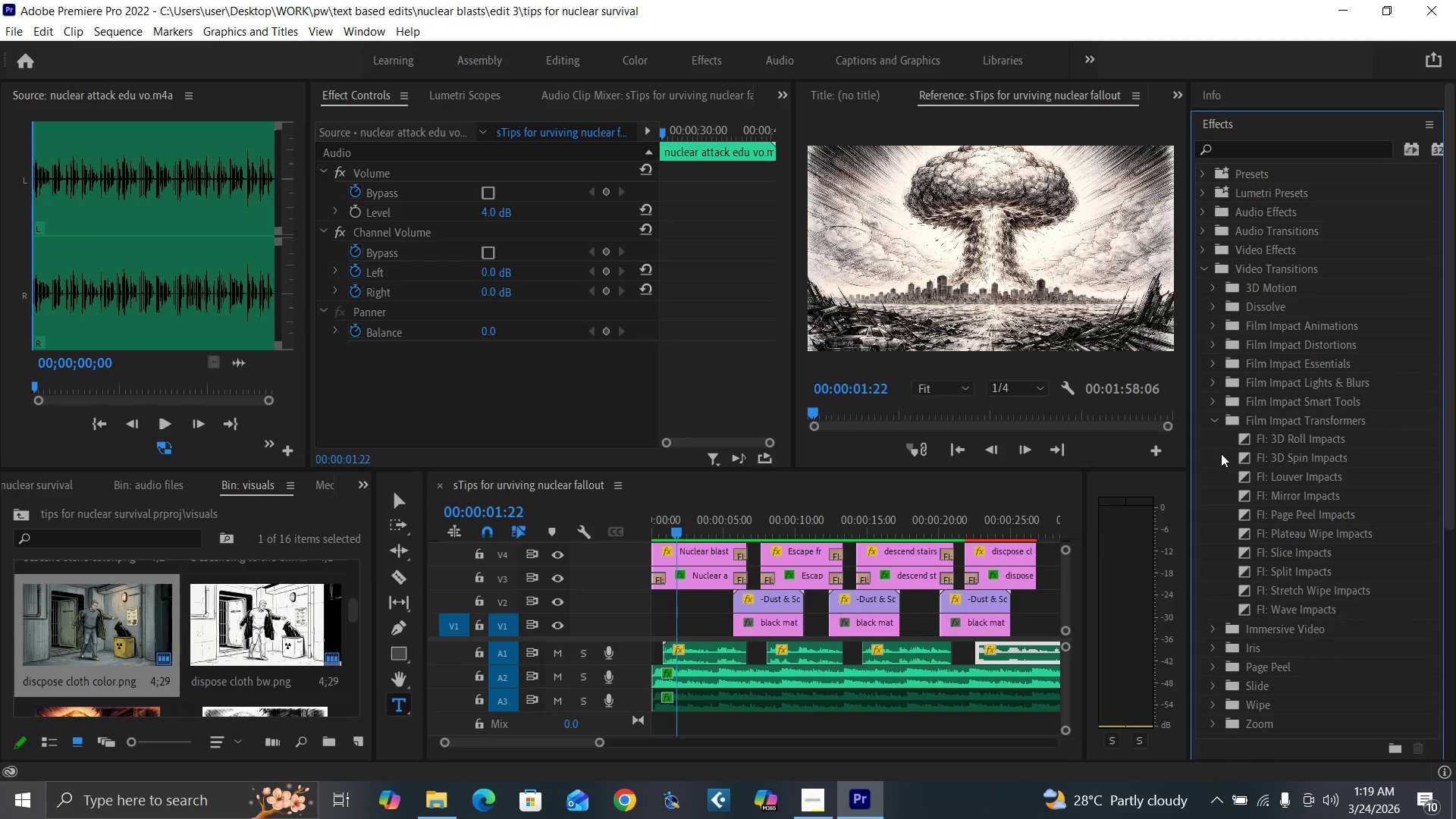 
mouse_move([1238, 729])
 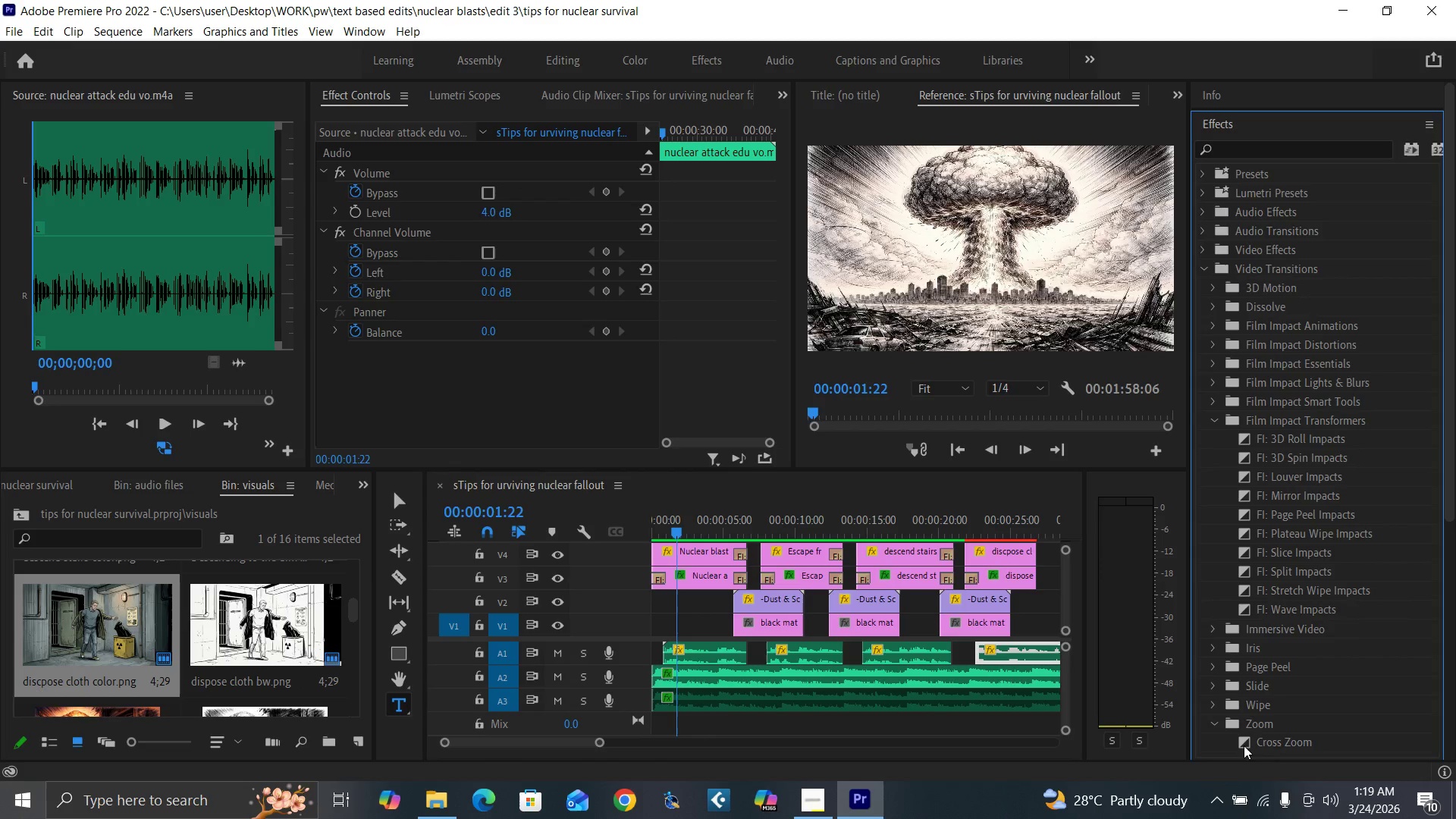 
left_click_drag(start_coordinate=[1244, 745], to_coordinate=[662, 581])
 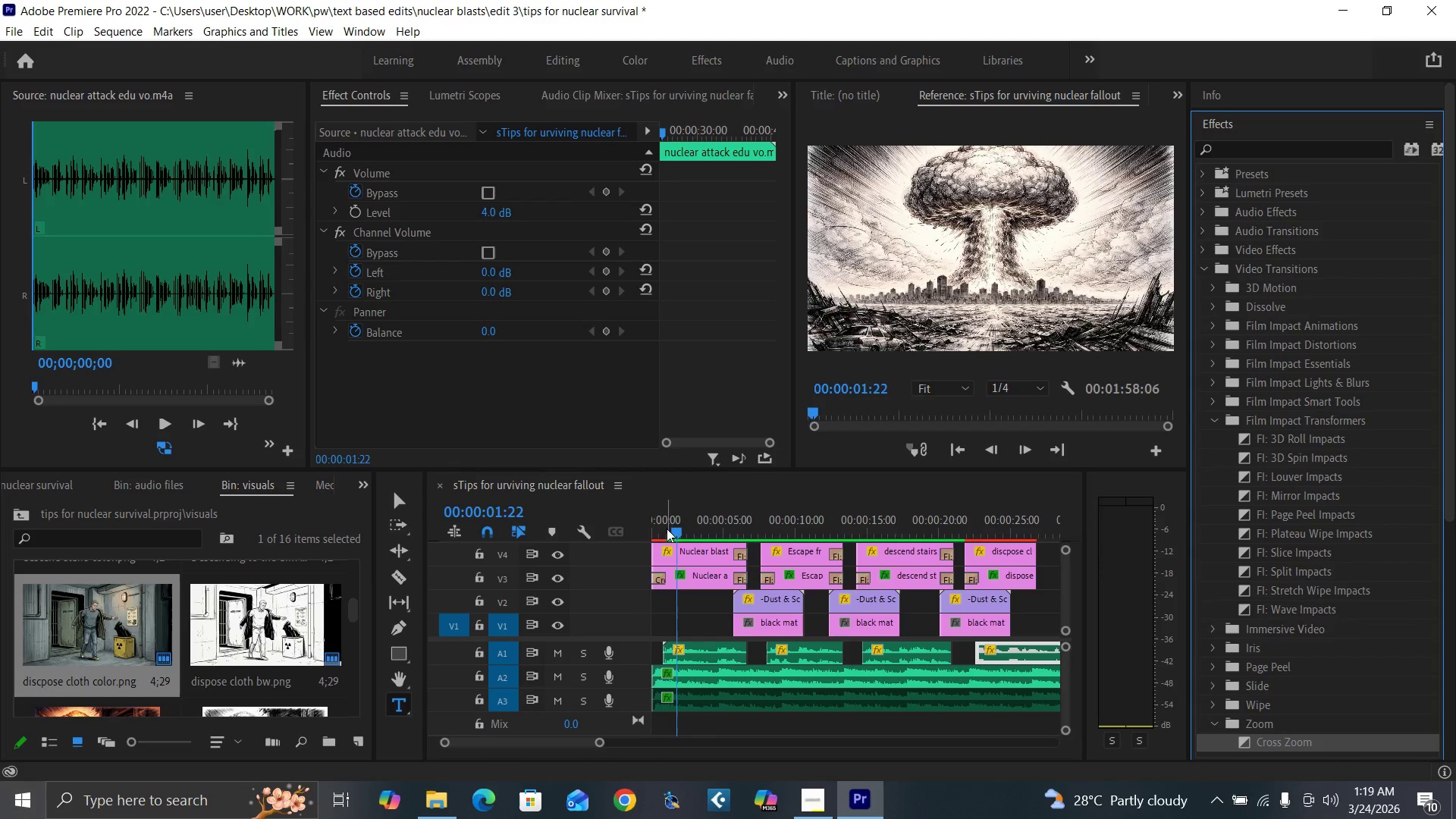 
left_click_drag(start_coordinate=[664, 523], to_coordinate=[624, 566])
 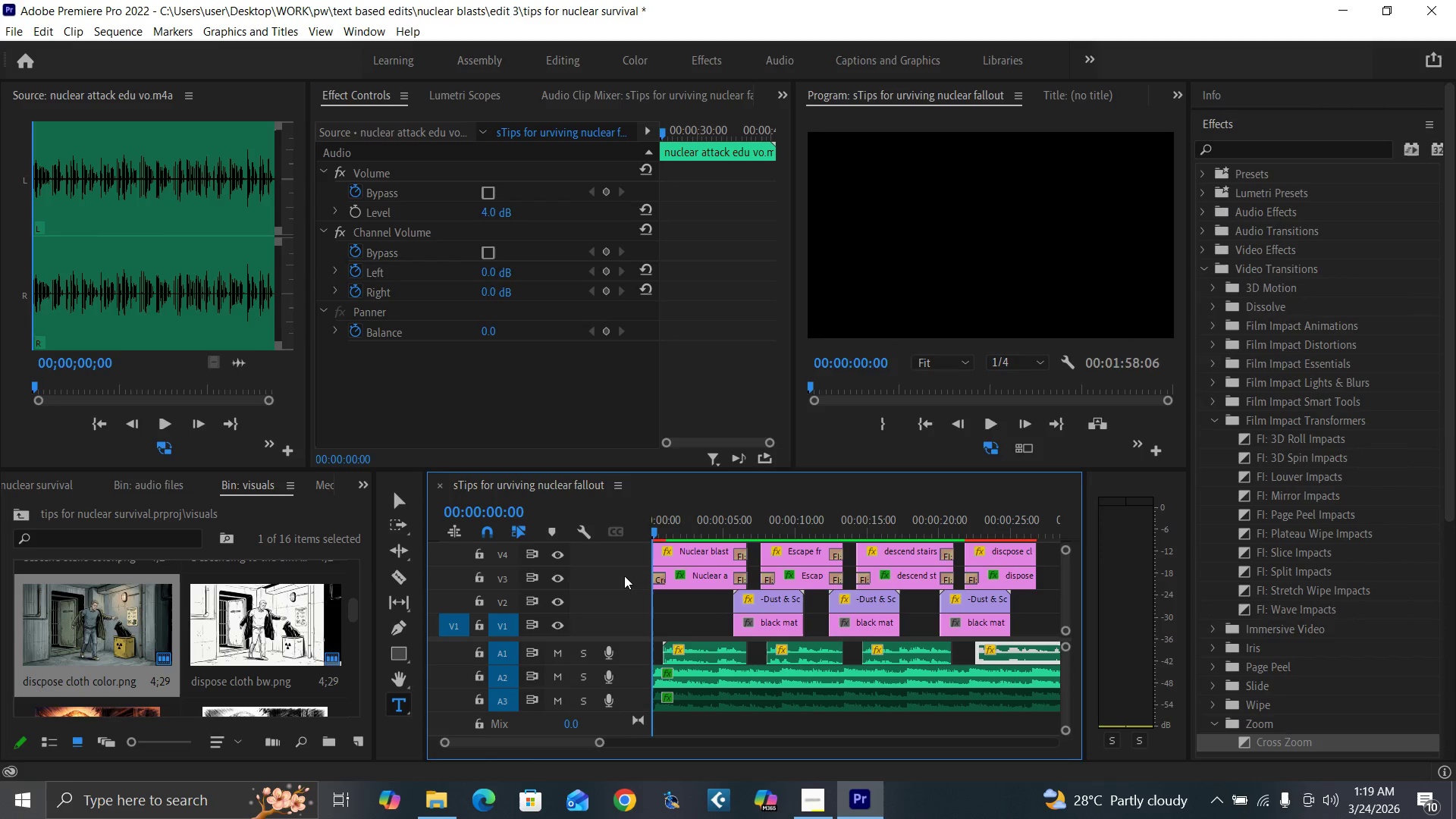 
key(Space)
 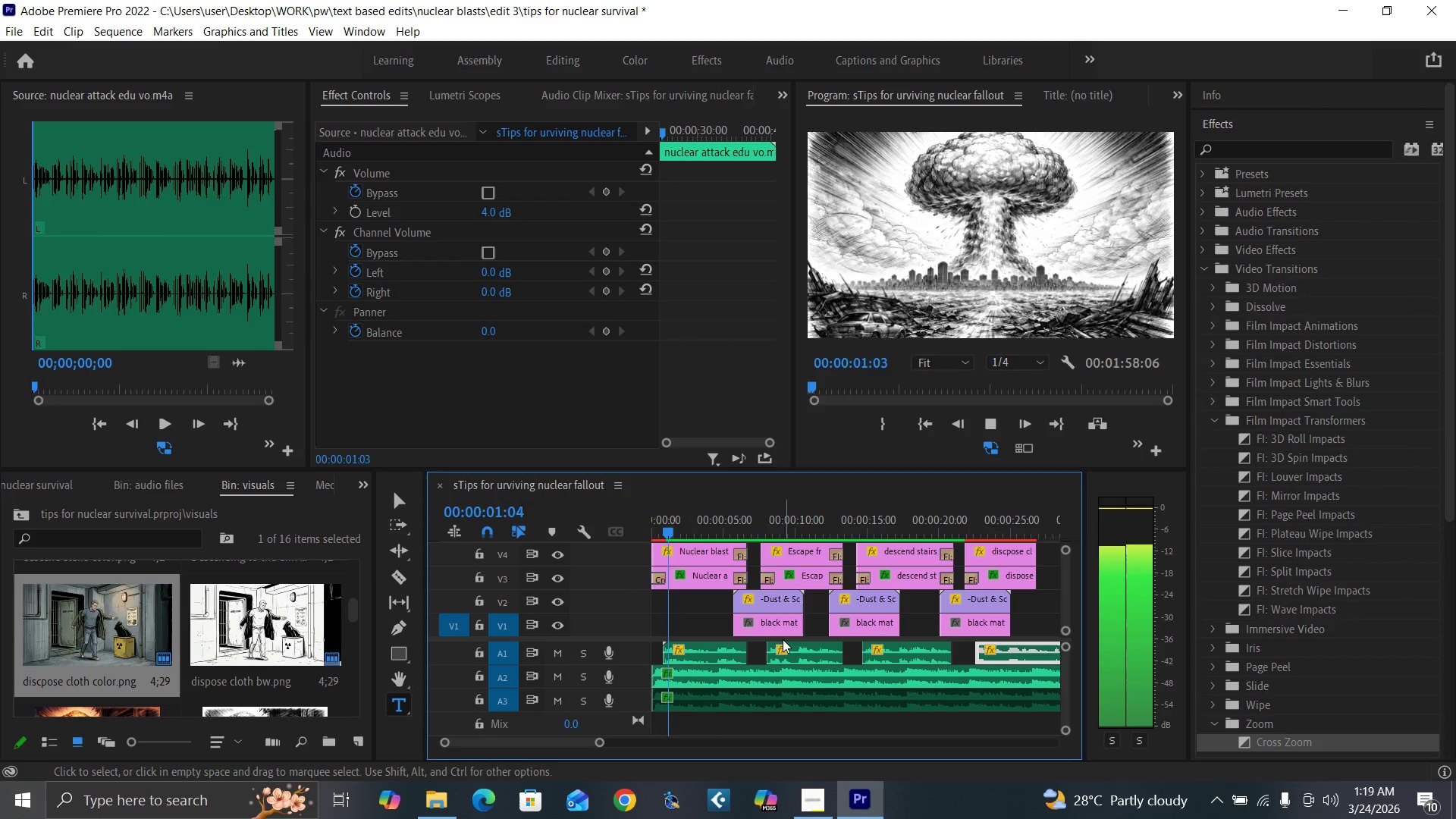 
key(Space)
 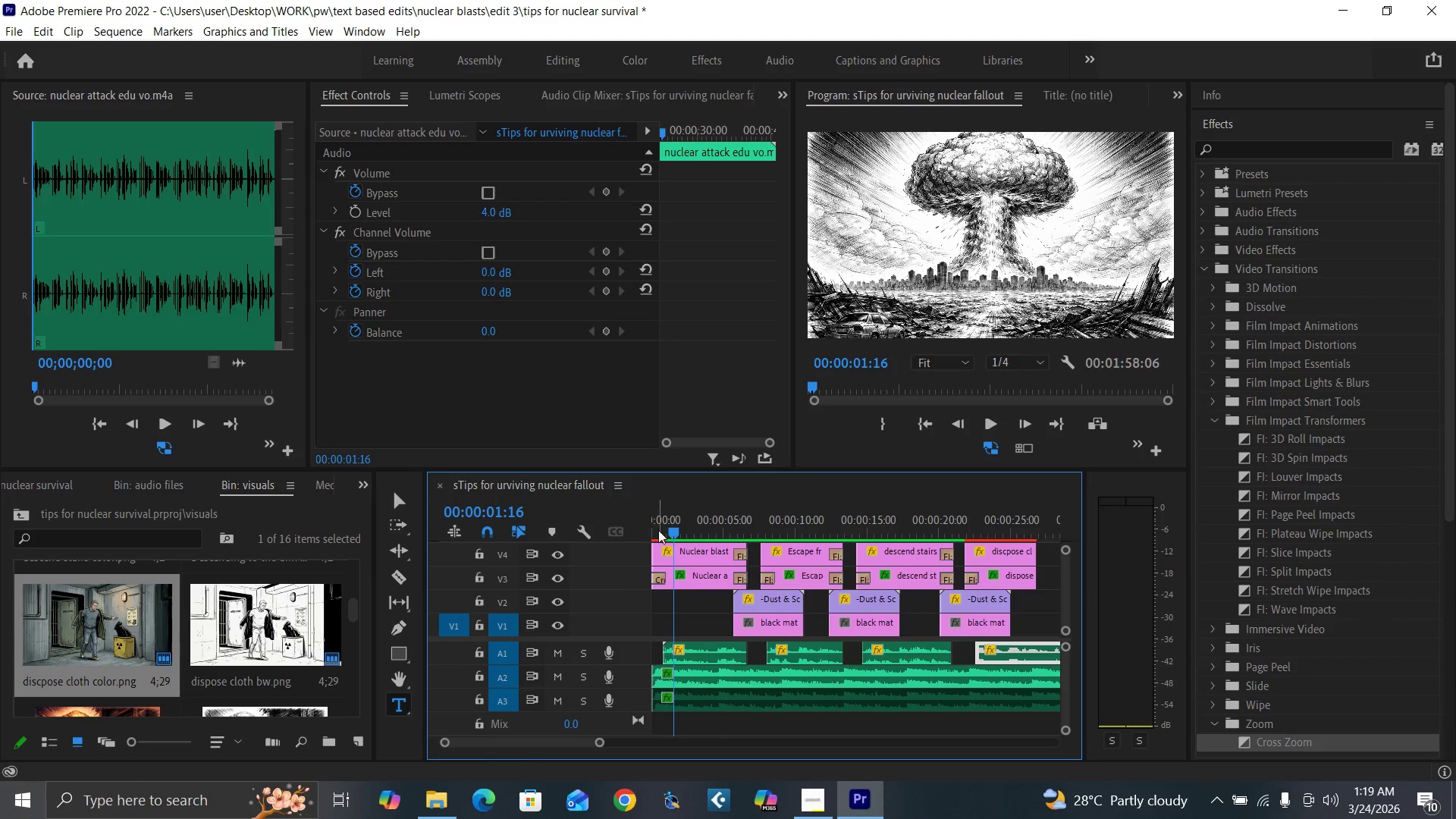 
left_click_drag(start_coordinate=[656, 526], to_coordinate=[632, 556])
 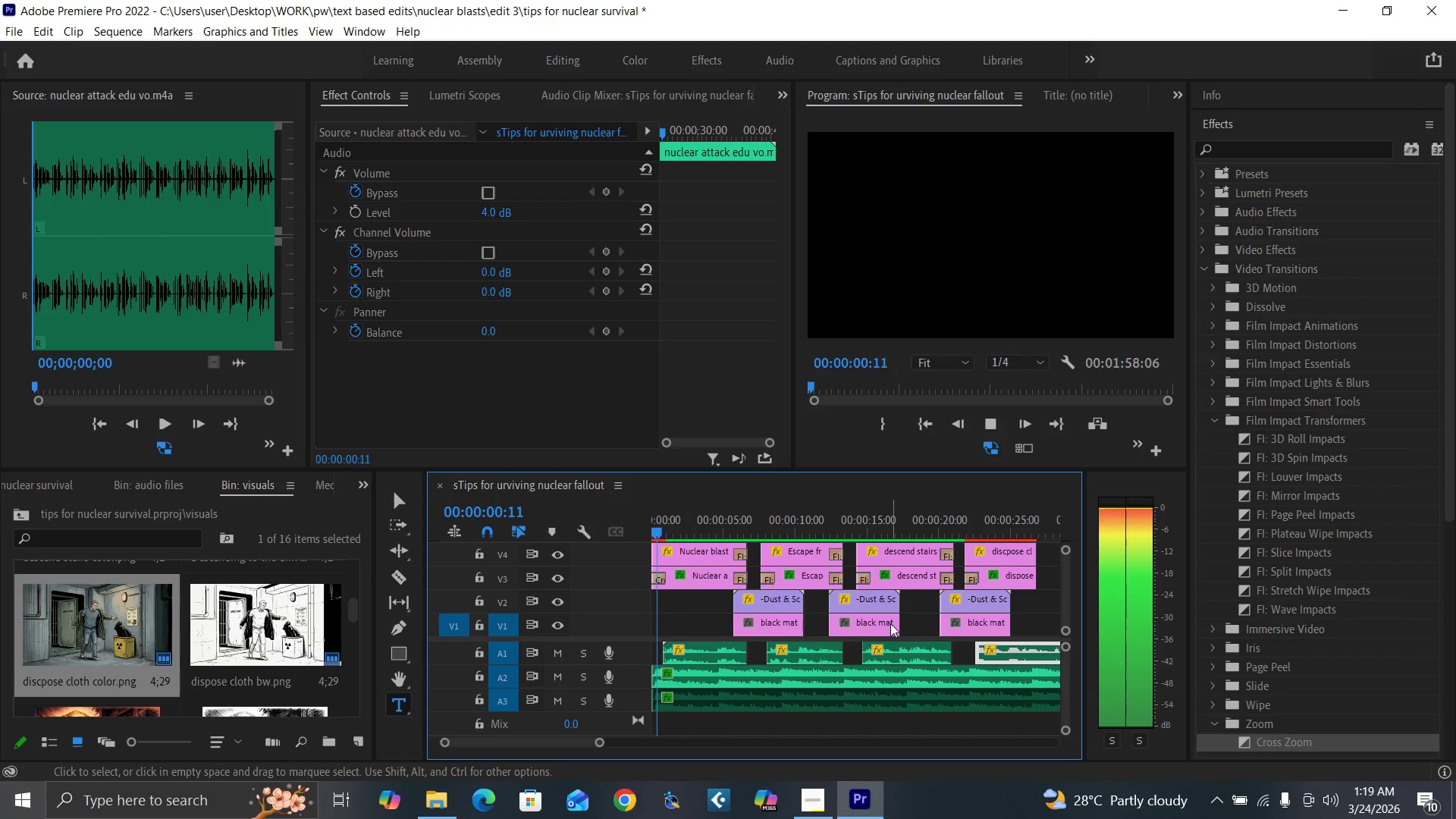 
key(Space)
 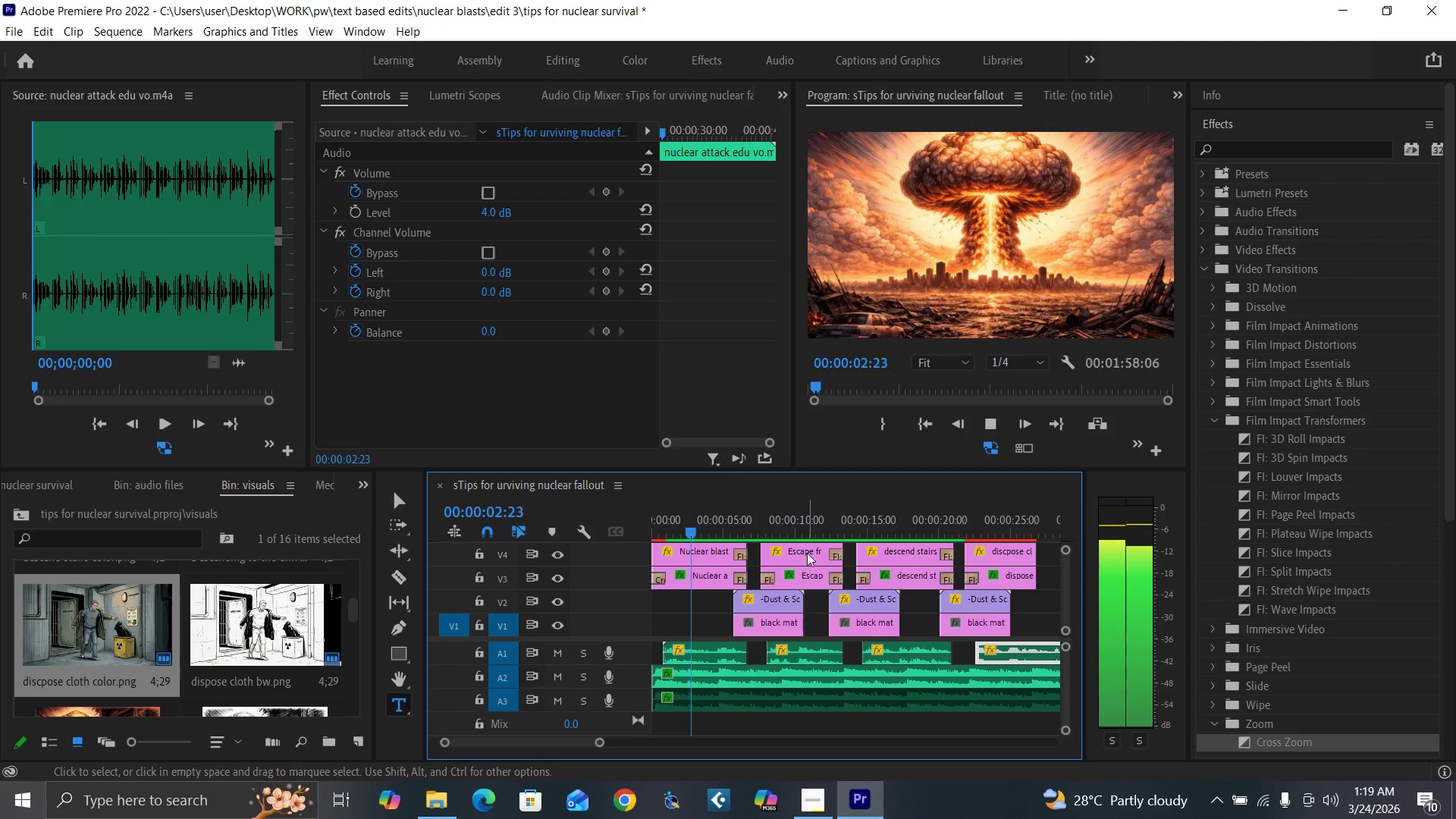 
left_click_drag(start_coordinate=[679, 530], to_coordinate=[595, 577])
 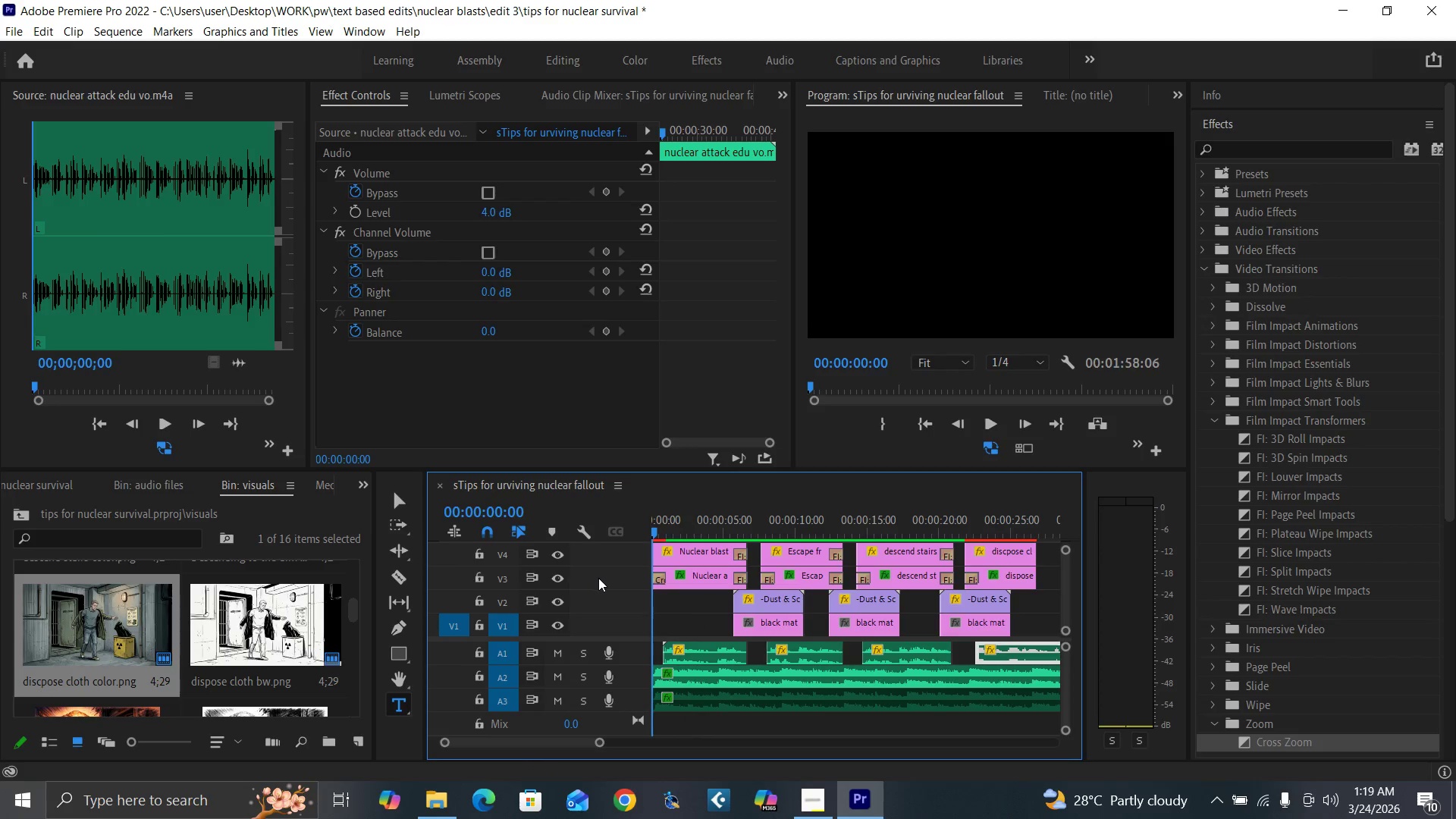 
key(Space)
 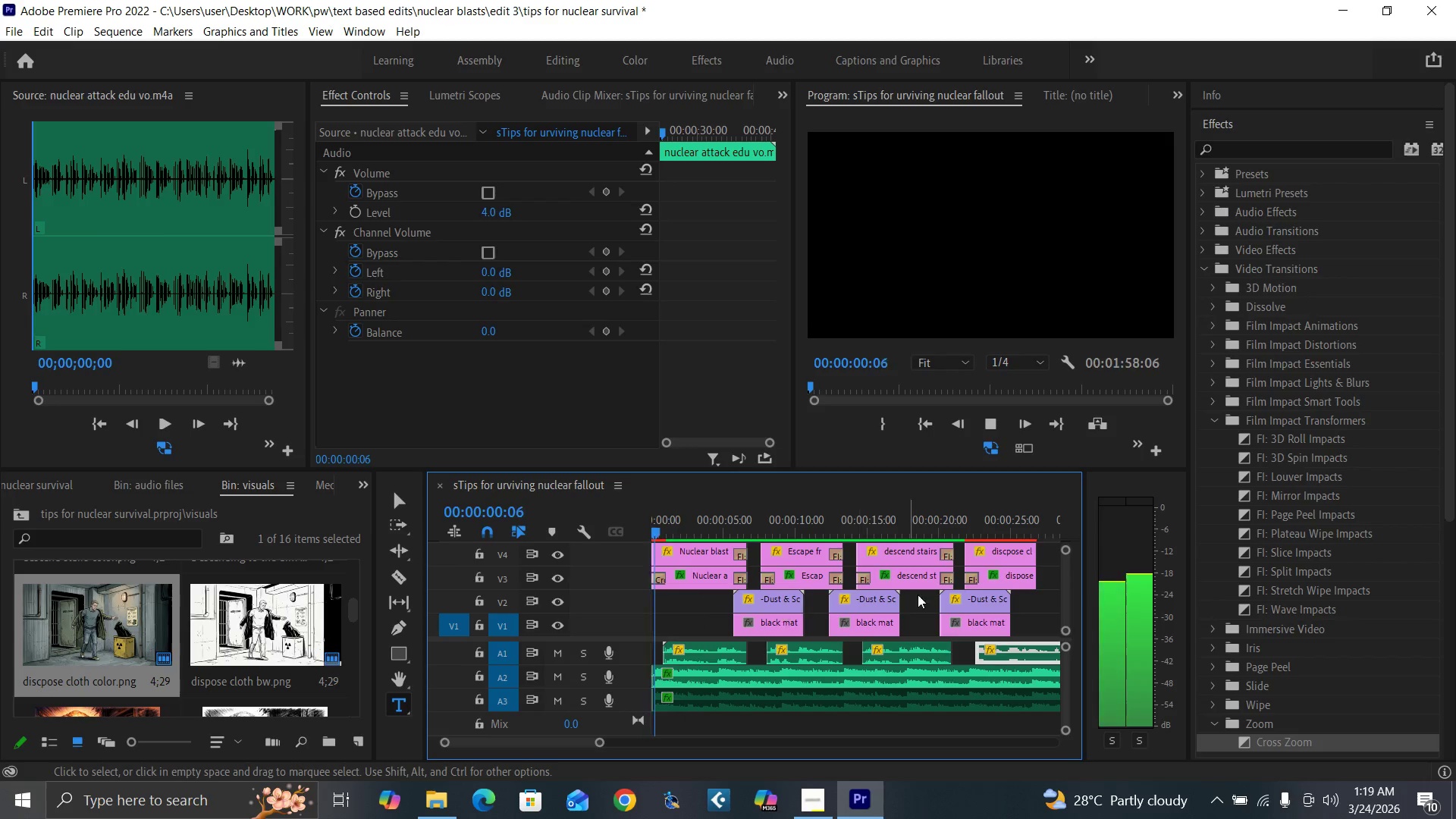 
mouse_move([915, 606])
 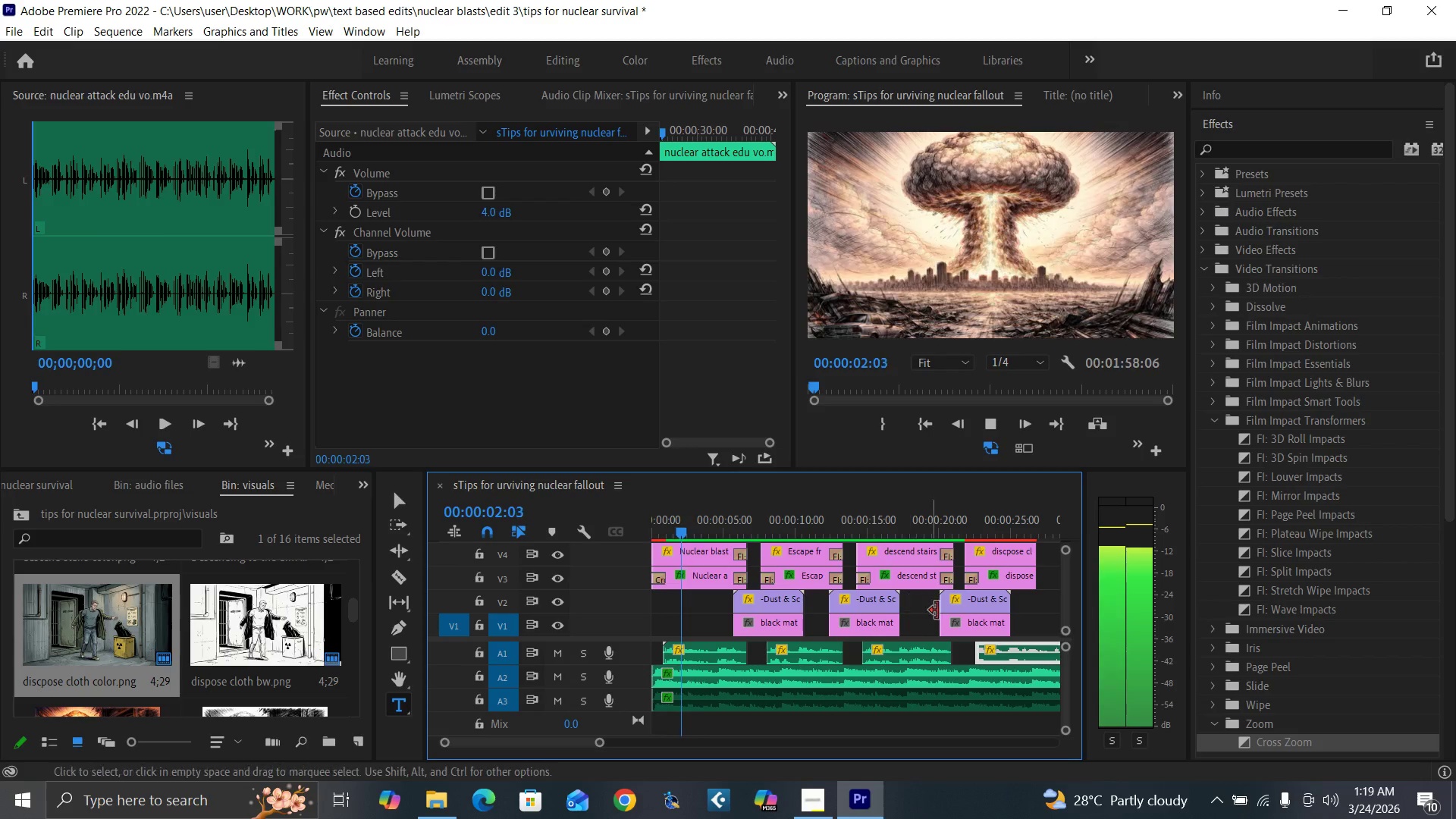 
key(Space)
 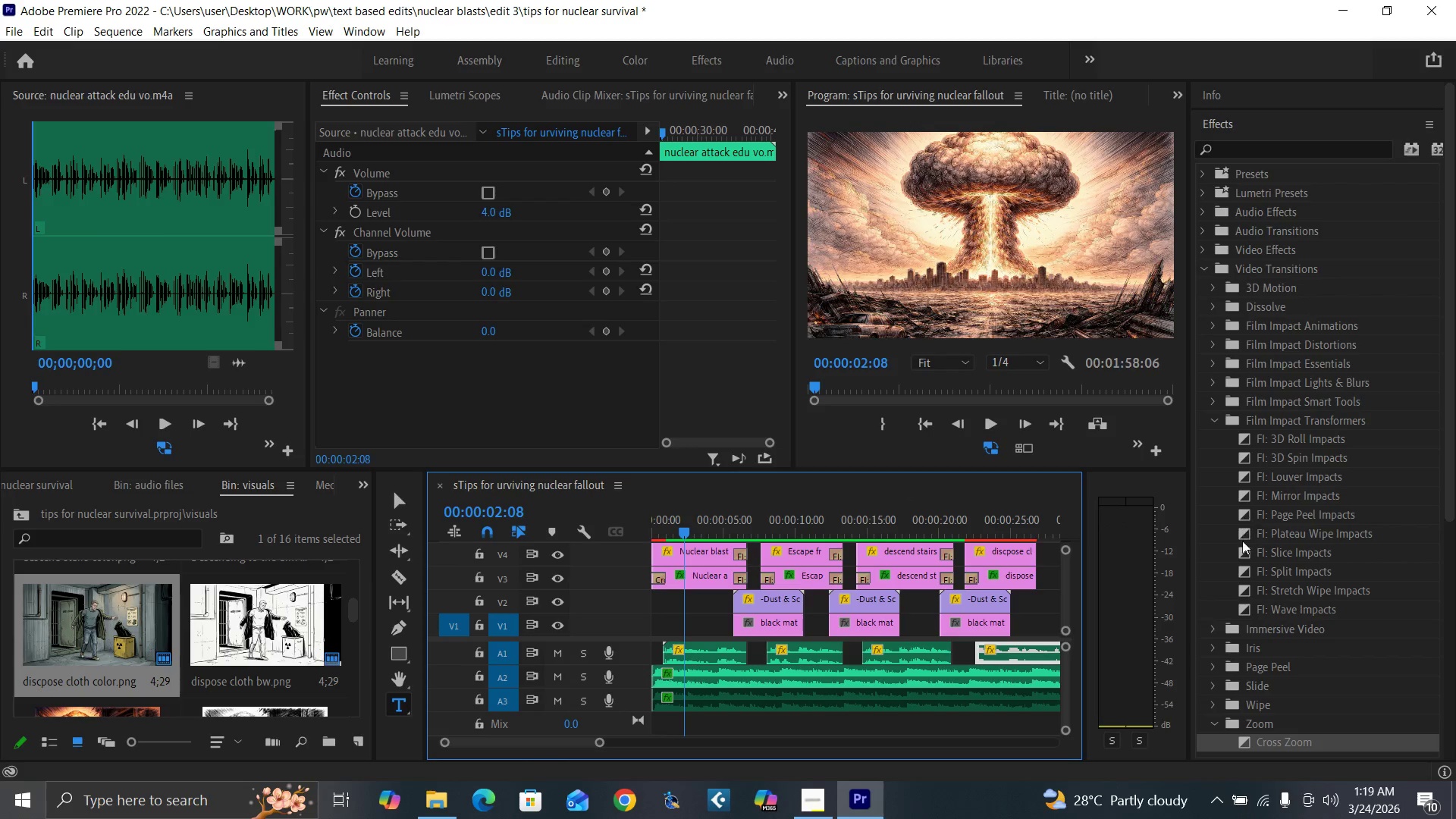 
left_click_drag(start_coordinate=[1240, 554], to_coordinate=[659, 579])
 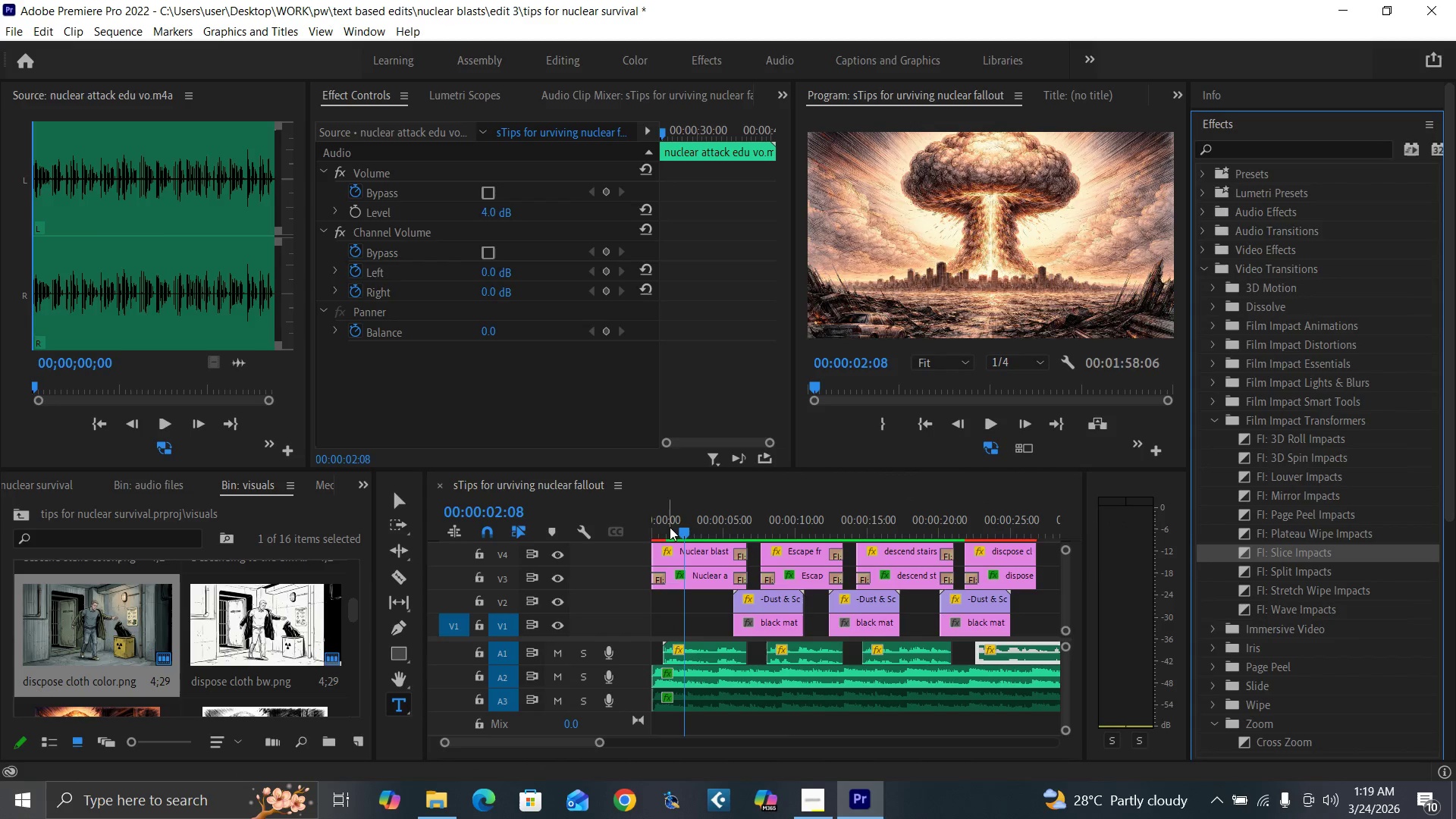 
left_click_drag(start_coordinate=[673, 526], to_coordinate=[630, 558])
 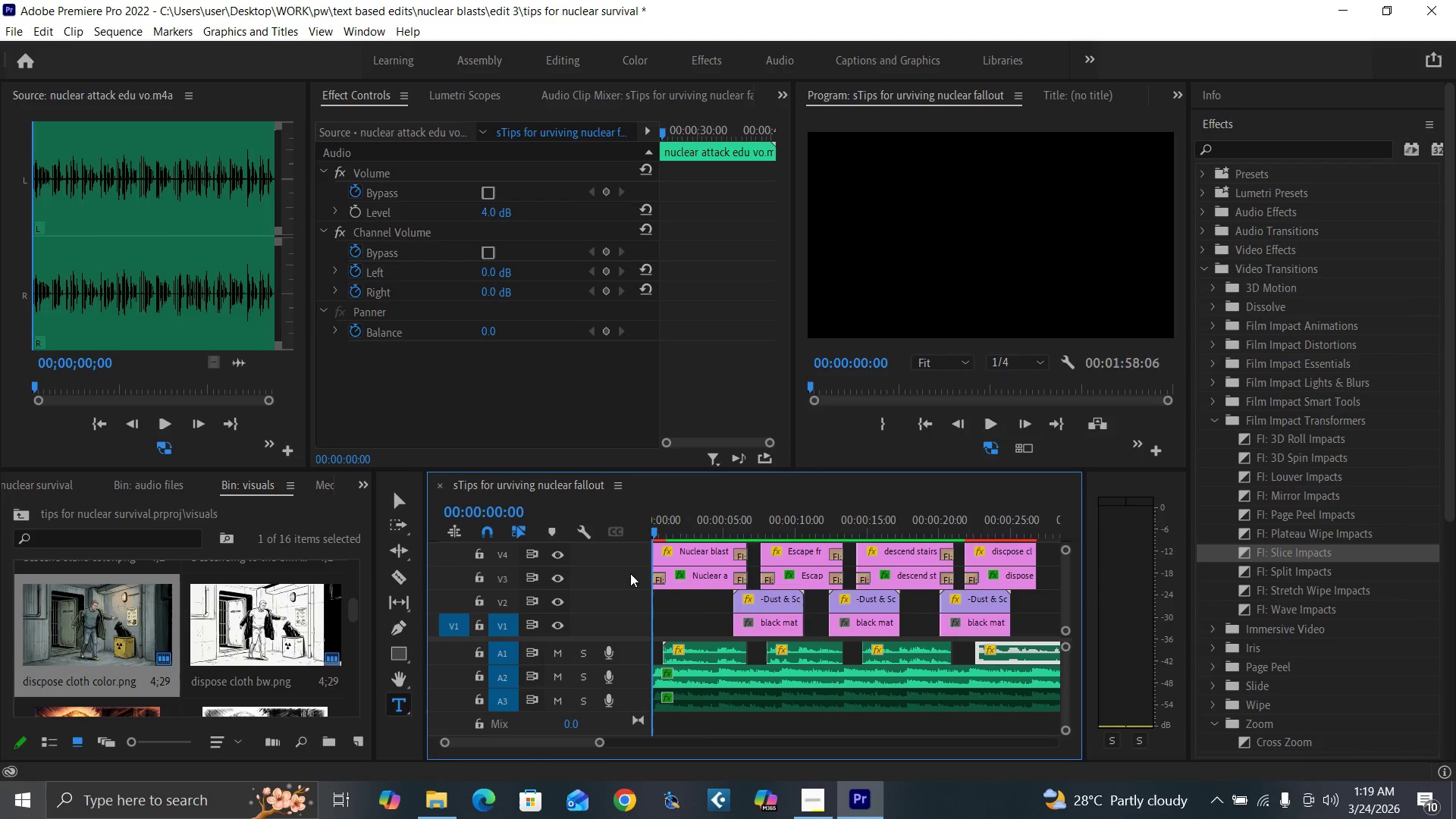 
key(Space)
 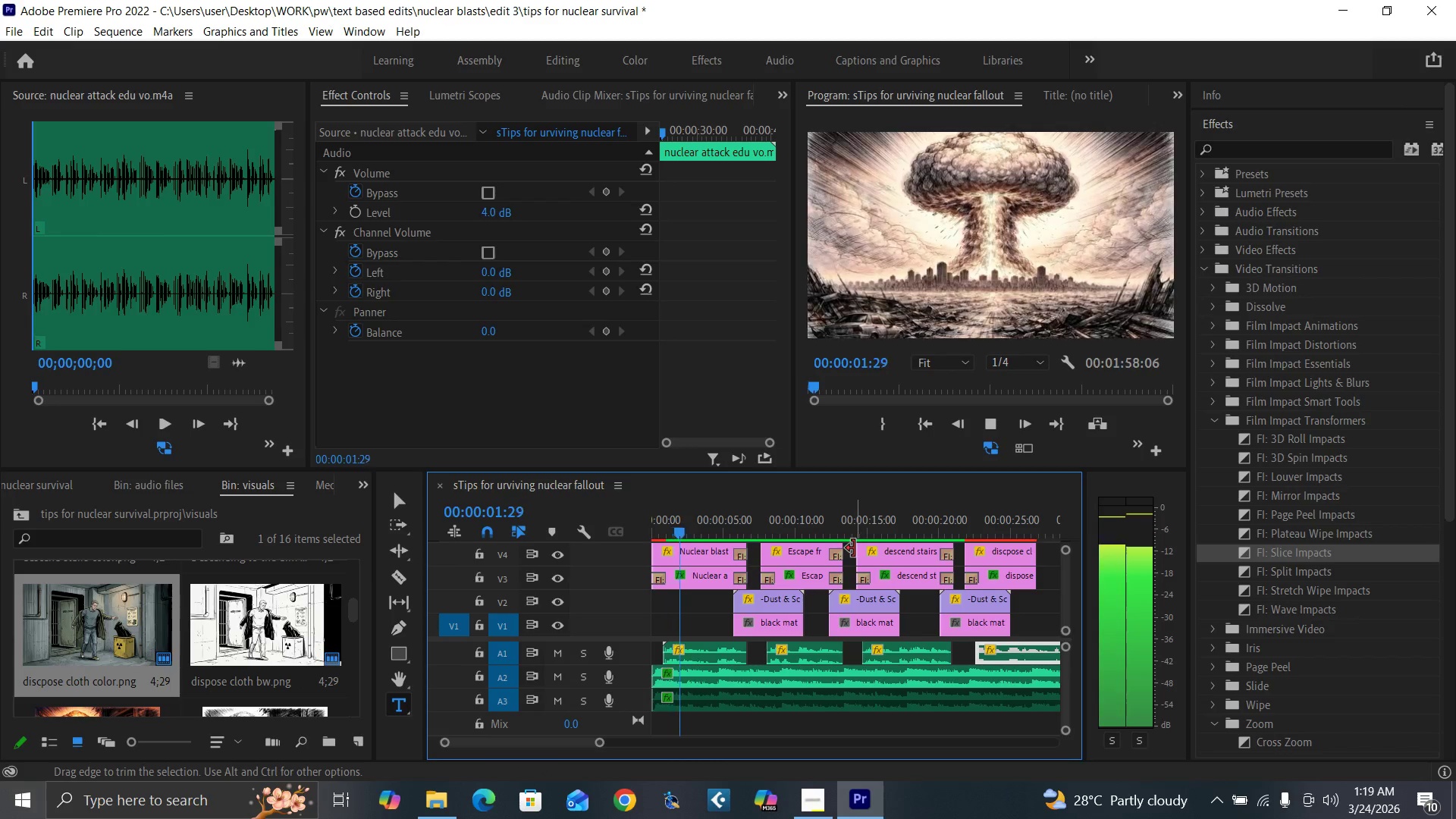 
left_click_drag(start_coordinate=[675, 529], to_coordinate=[617, 572])
 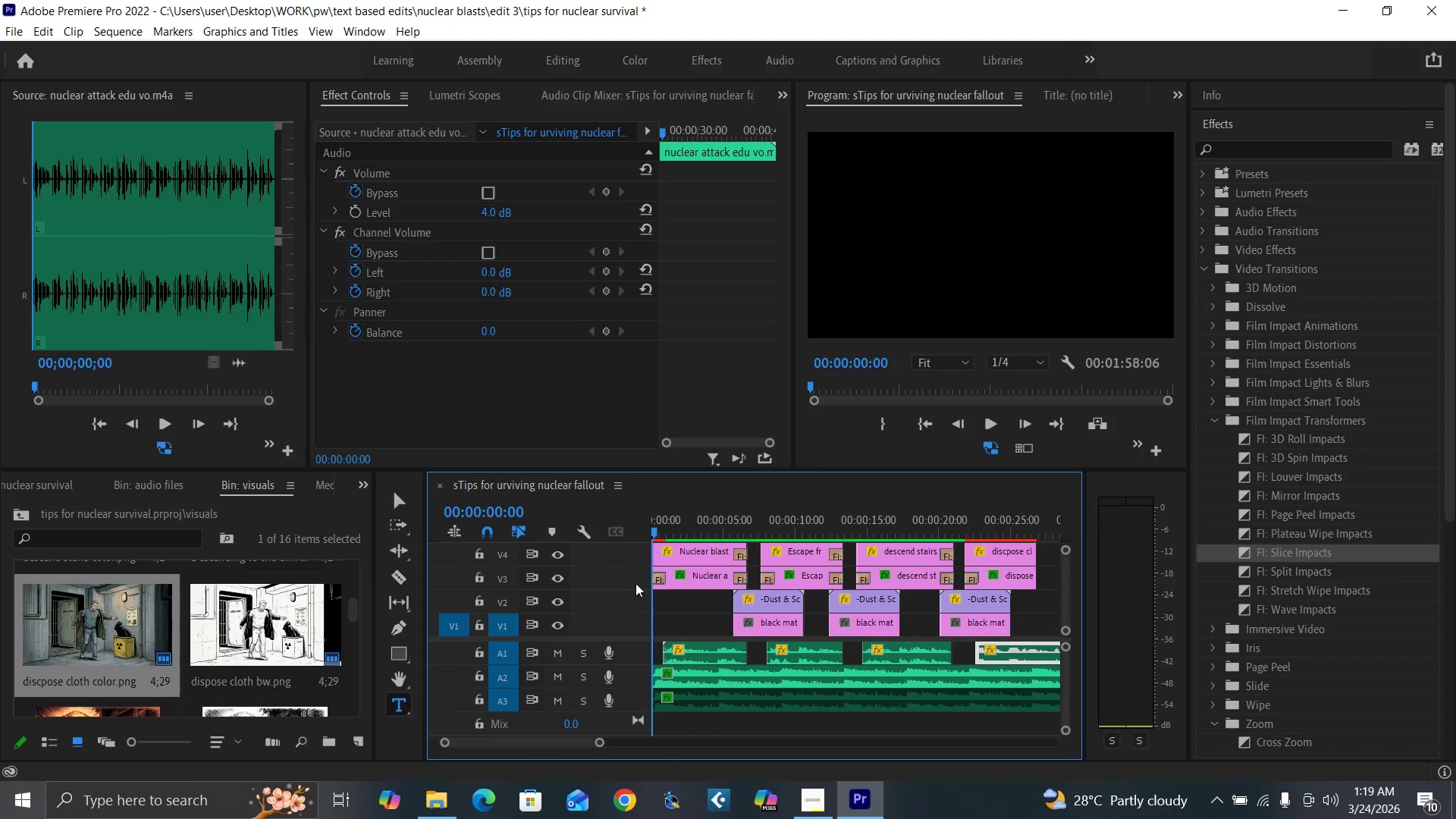 
key(Space)
 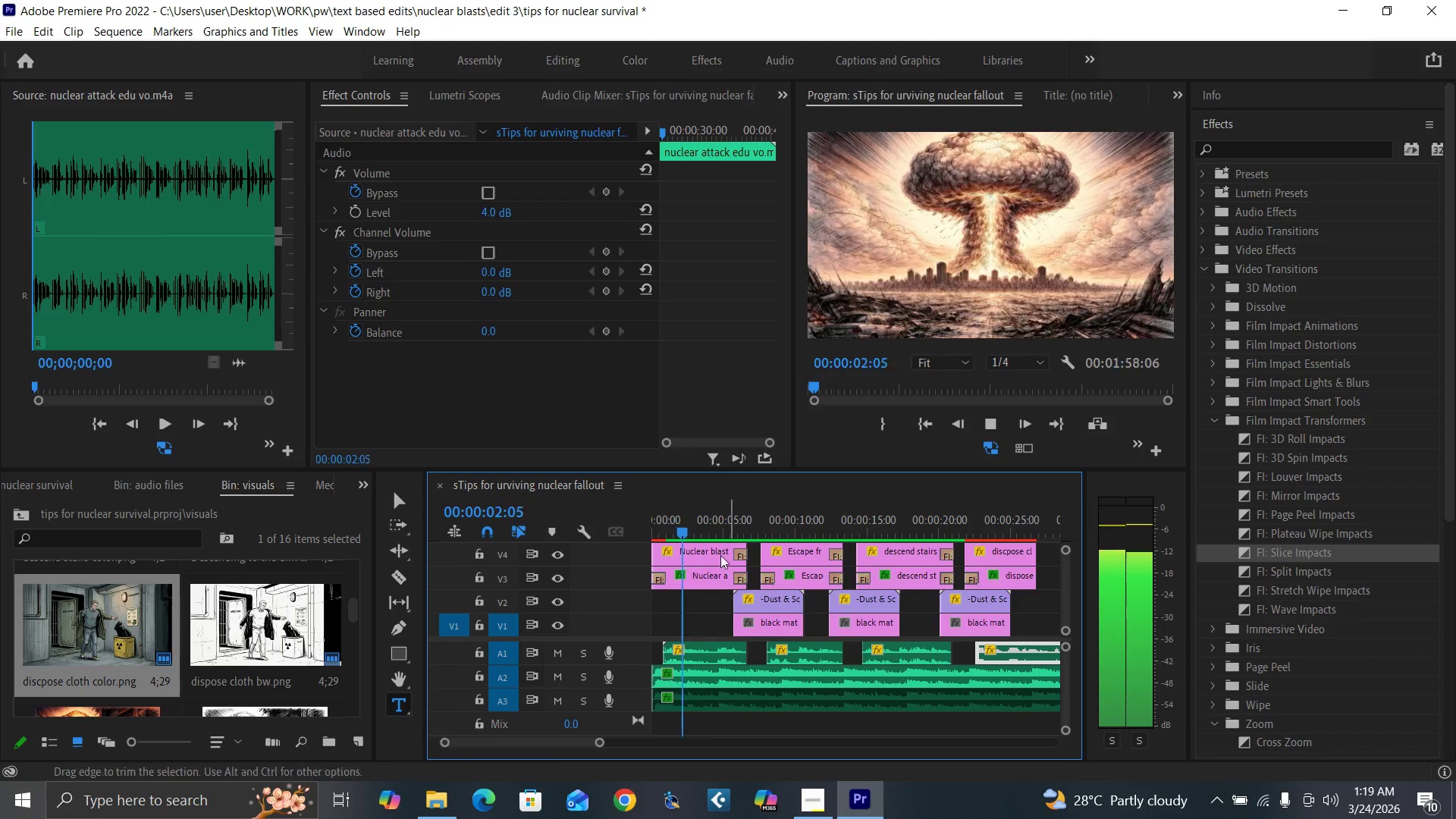 
left_click_drag(start_coordinate=[679, 529], to_coordinate=[626, 561])
 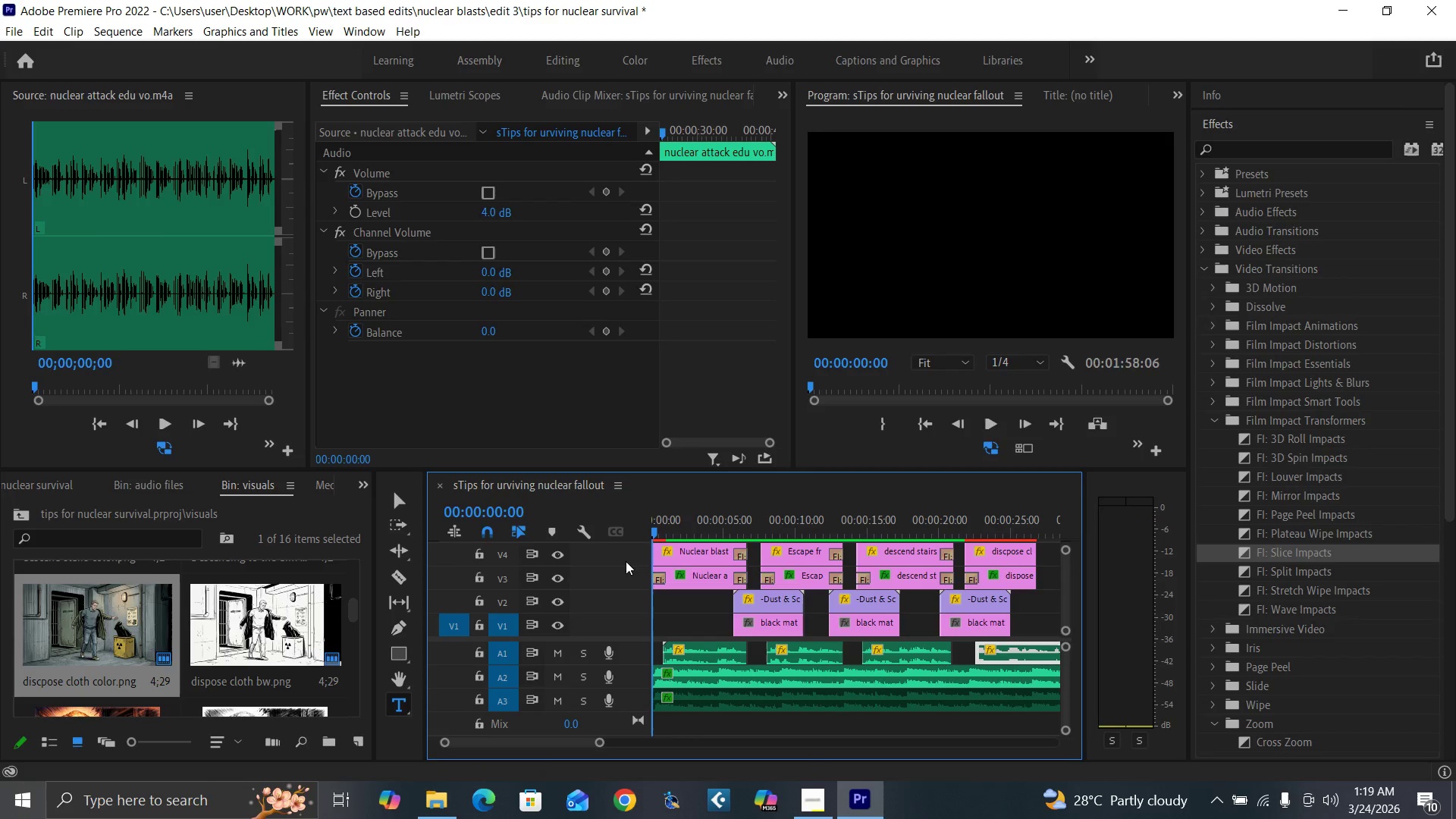 
key(Space)
 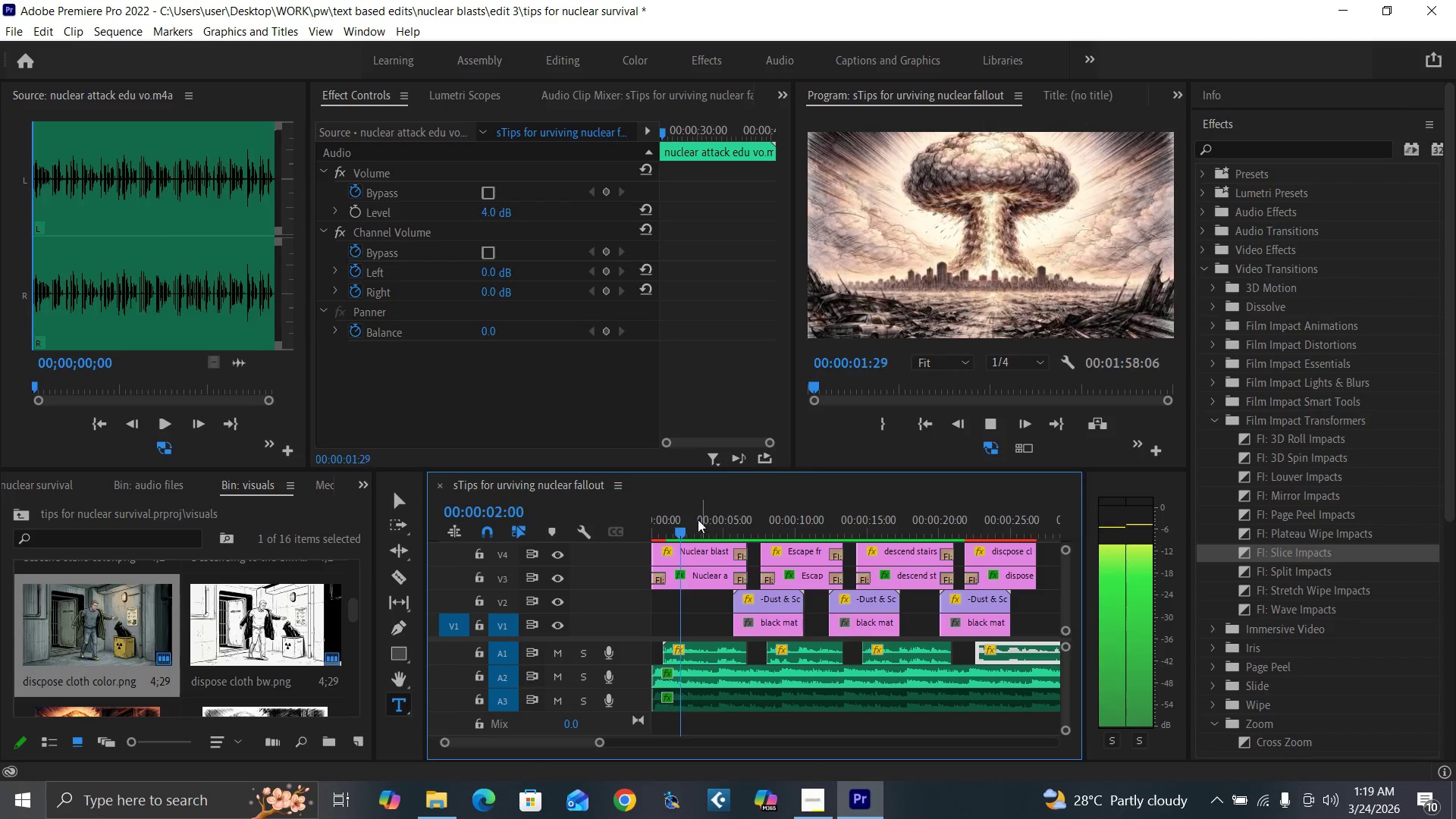 
left_click_drag(start_coordinate=[675, 522], to_coordinate=[627, 555])
 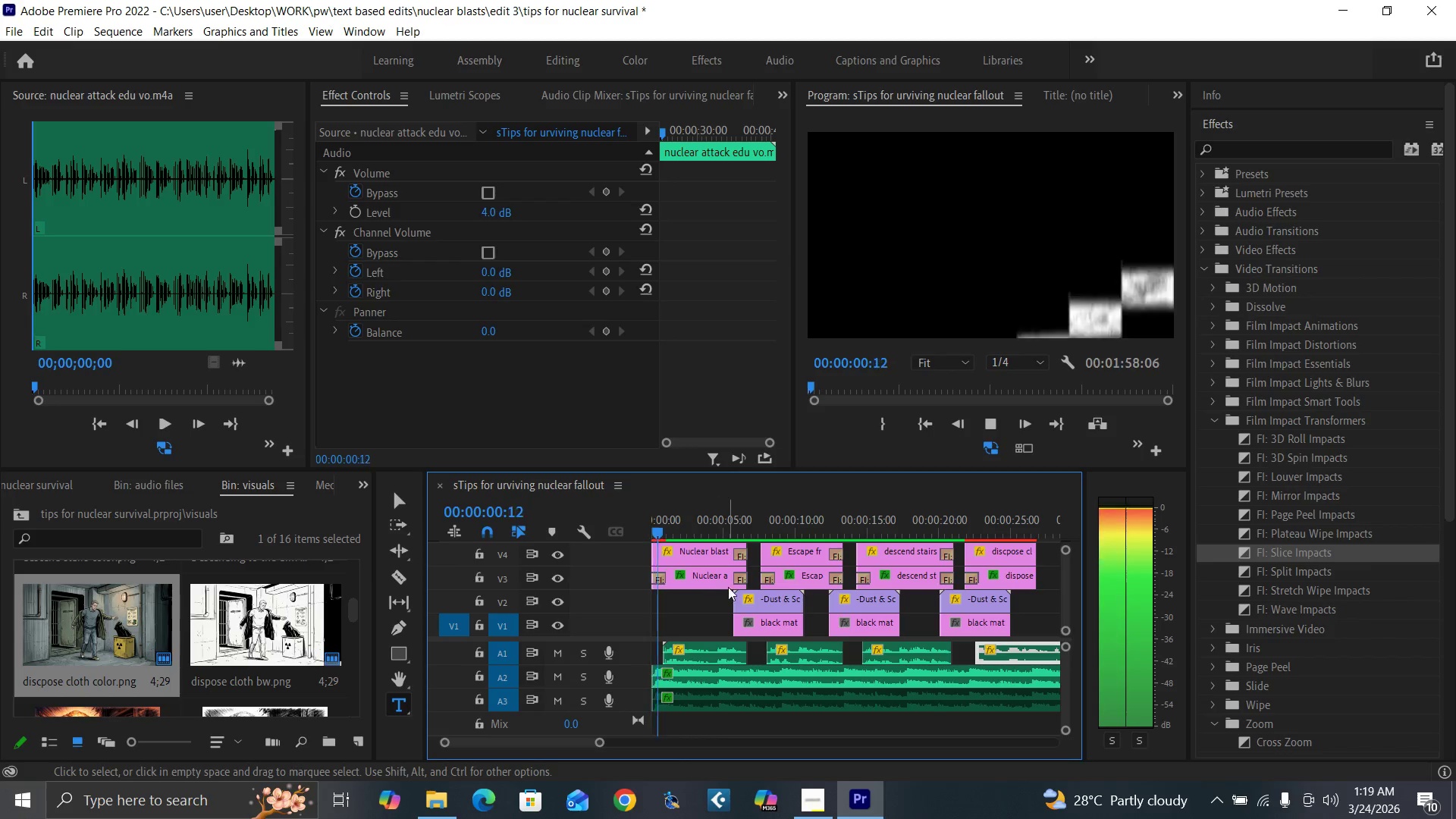 
key(Space)
 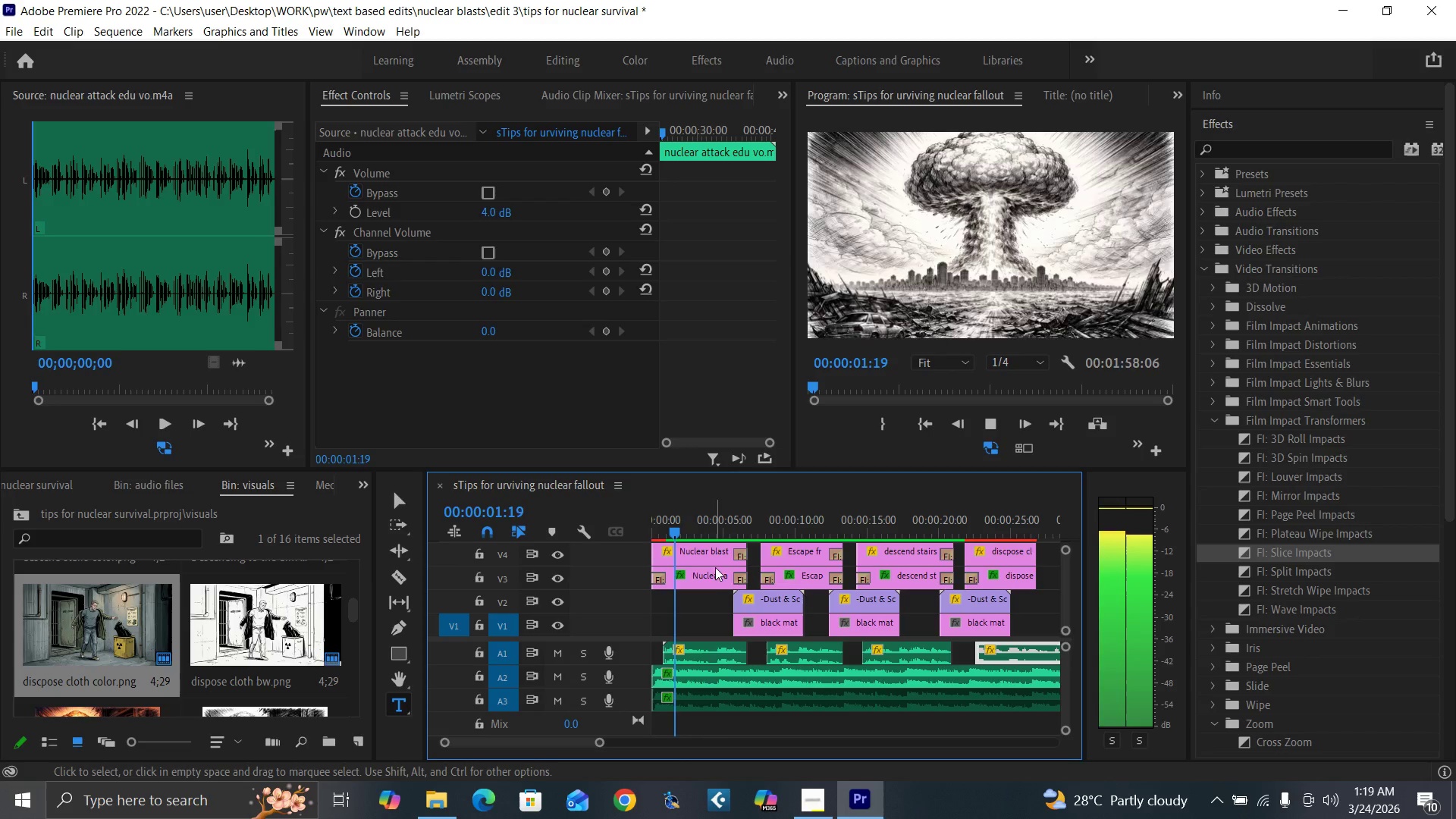 
key(Space)
 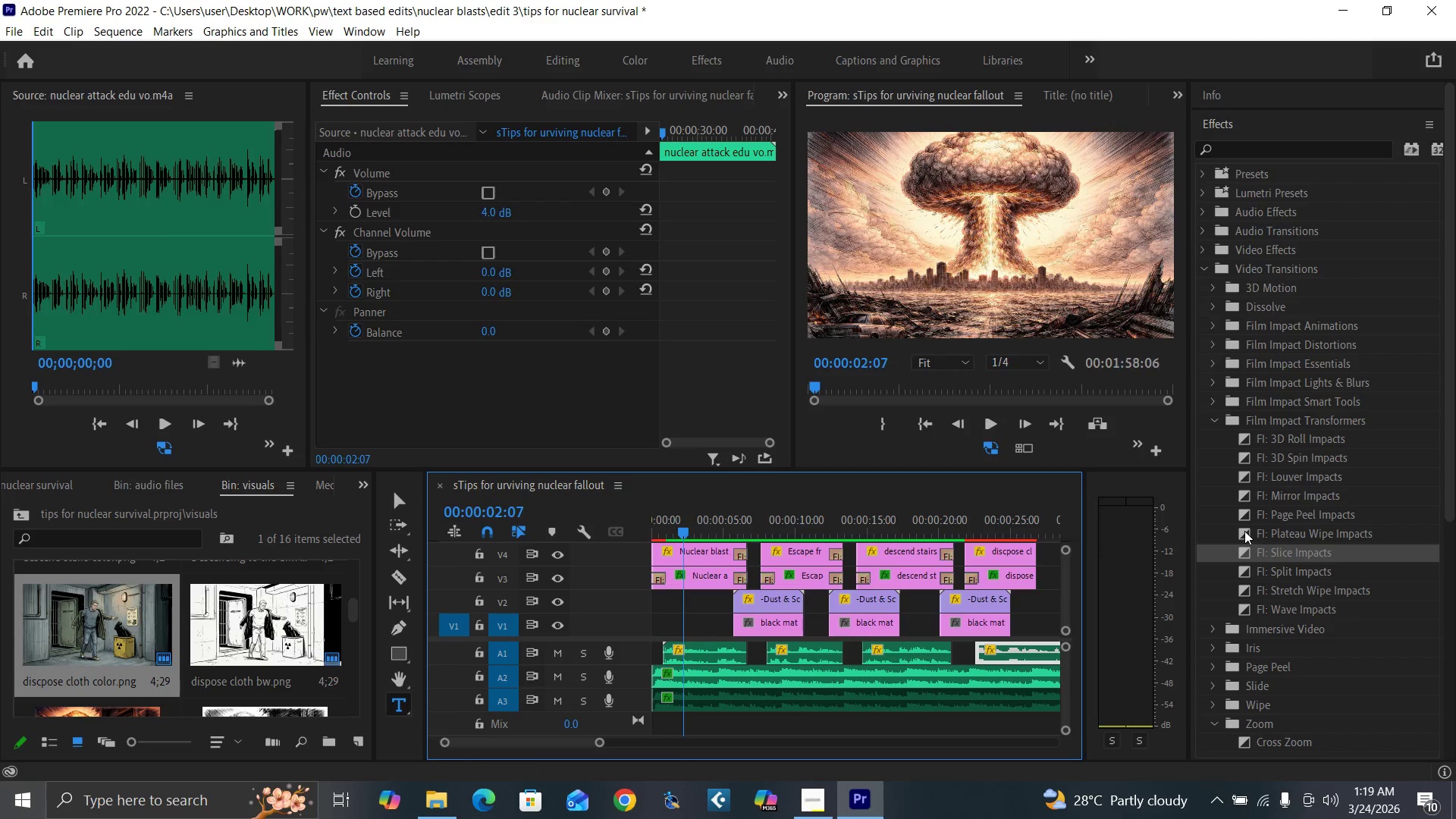 
left_click_drag(start_coordinate=[1239, 499], to_coordinate=[660, 583])
 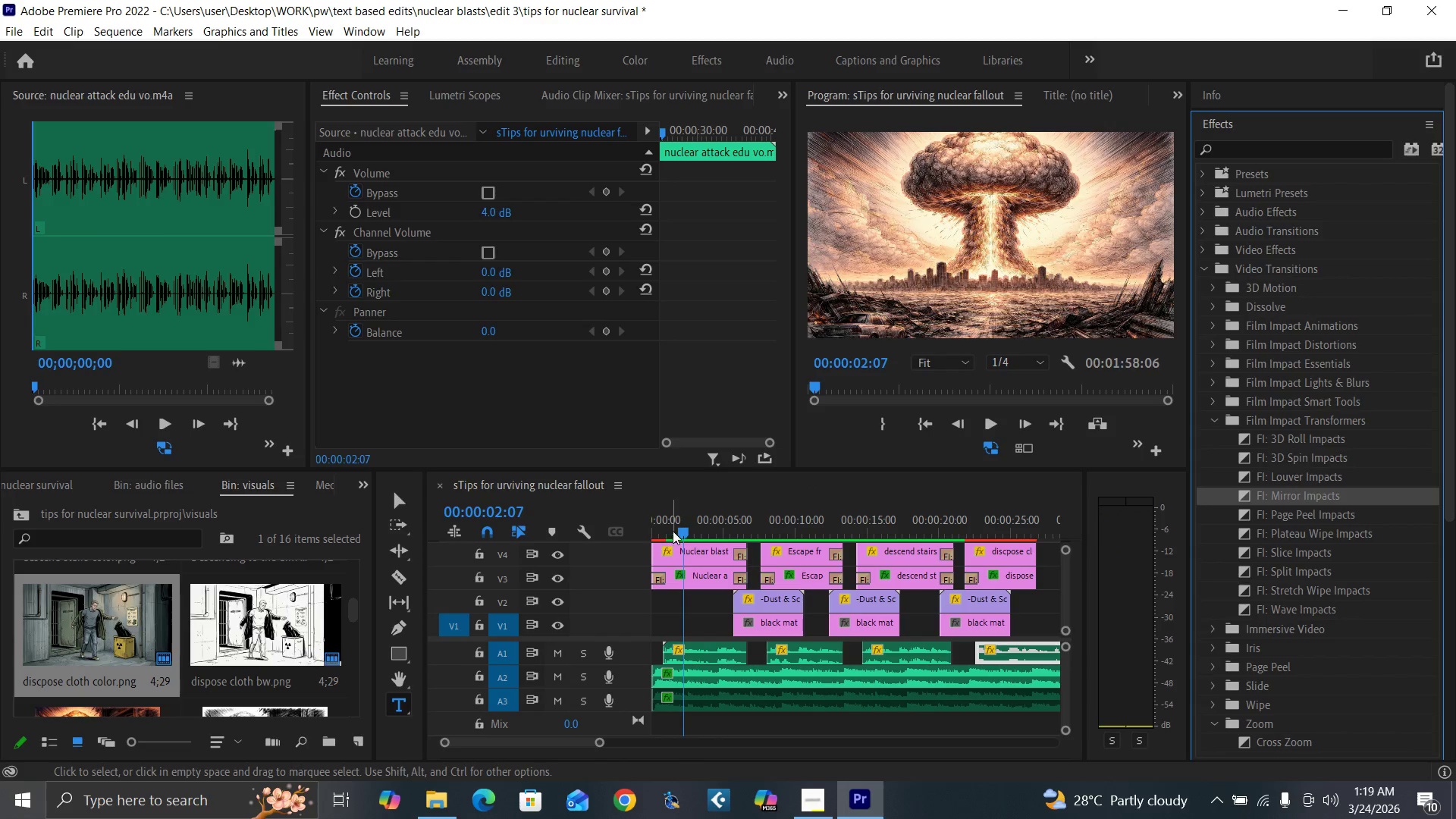 
left_click_drag(start_coordinate=[673, 529], to_coordinate=[632, 571])
 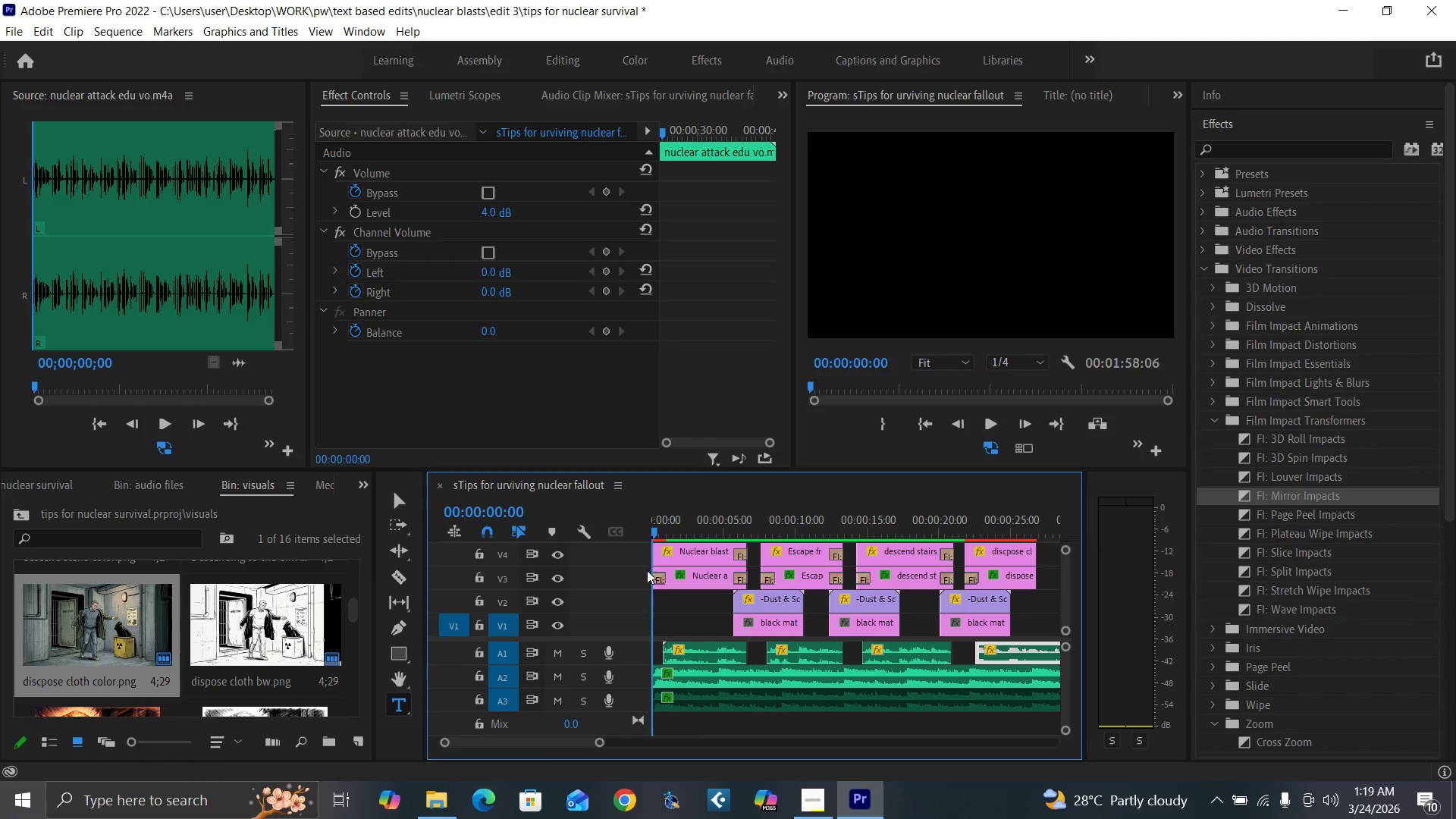 
key(Space)
 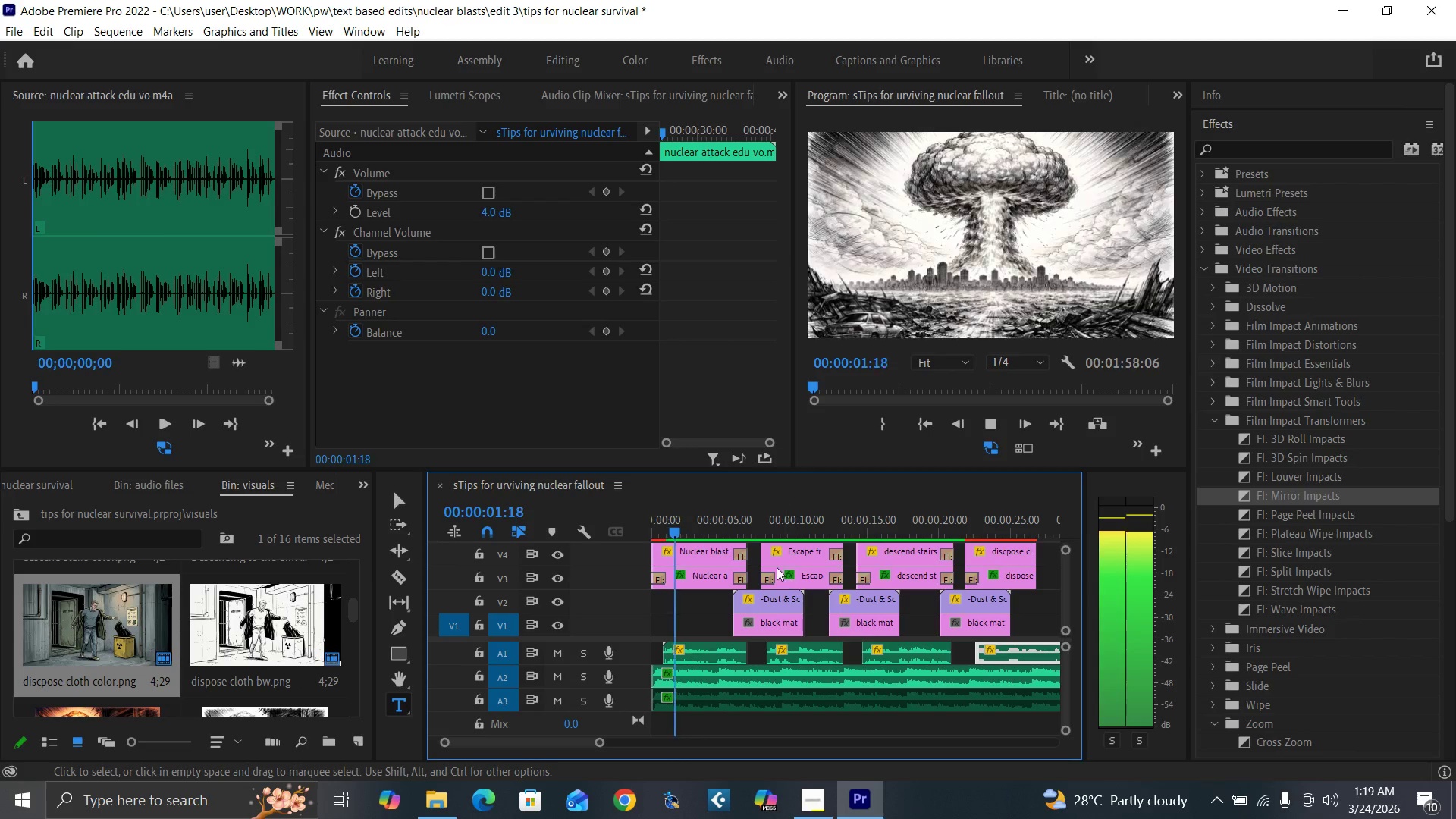 
left_click_drag(start_coordinate=[670, 522], to_coordinate=[631, 553])
 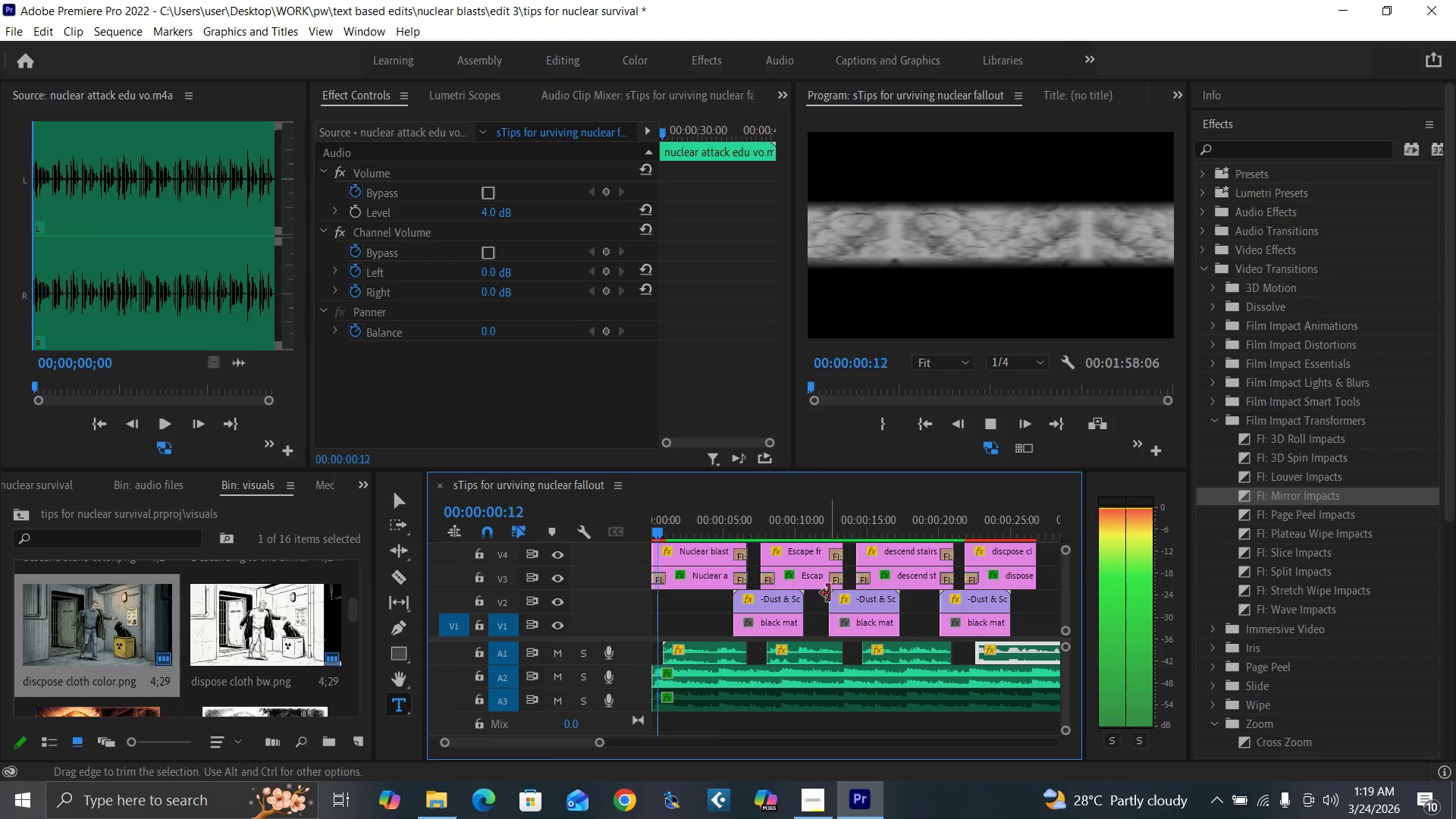 
key(Space)
 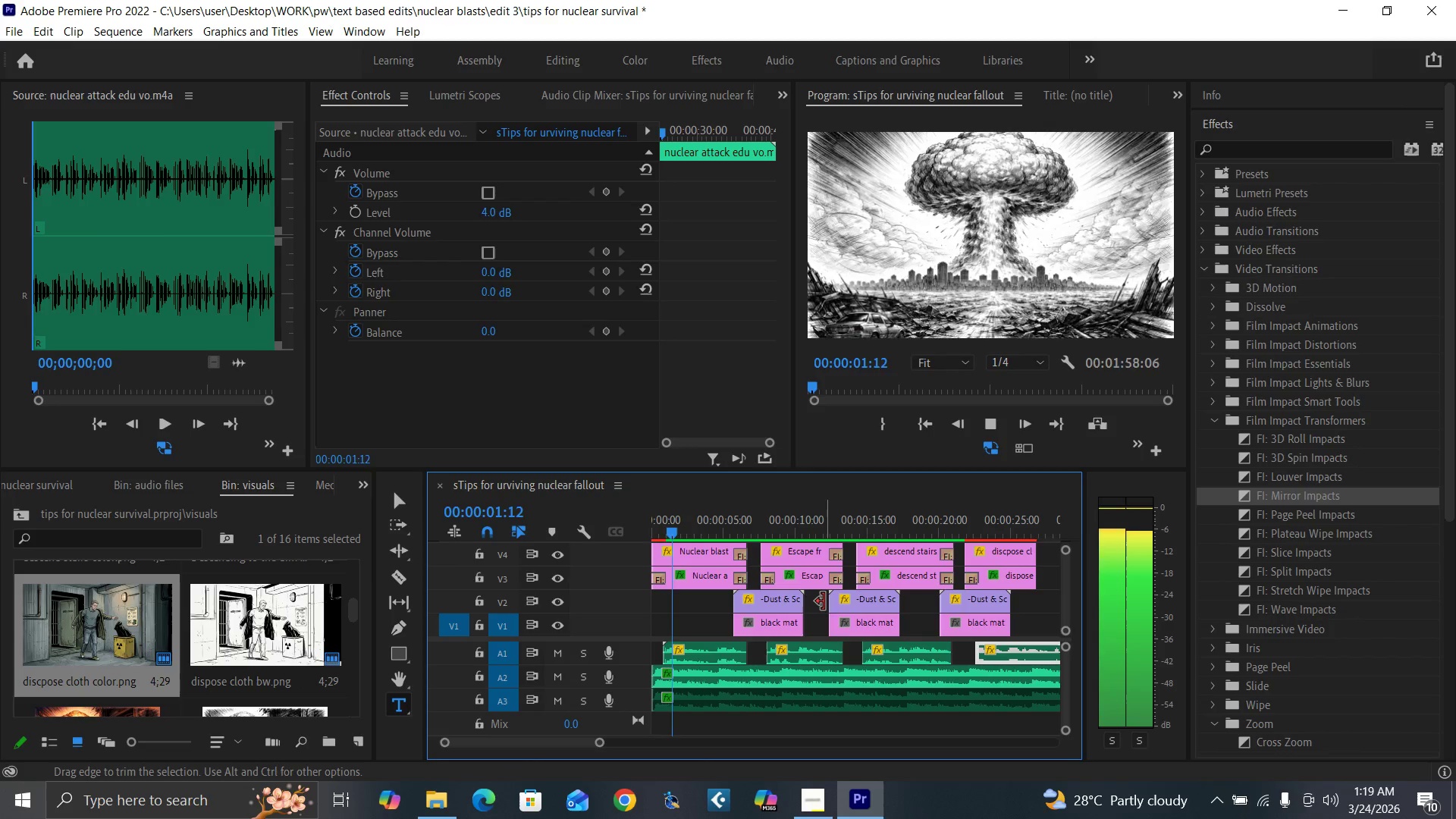 
key(Space)
 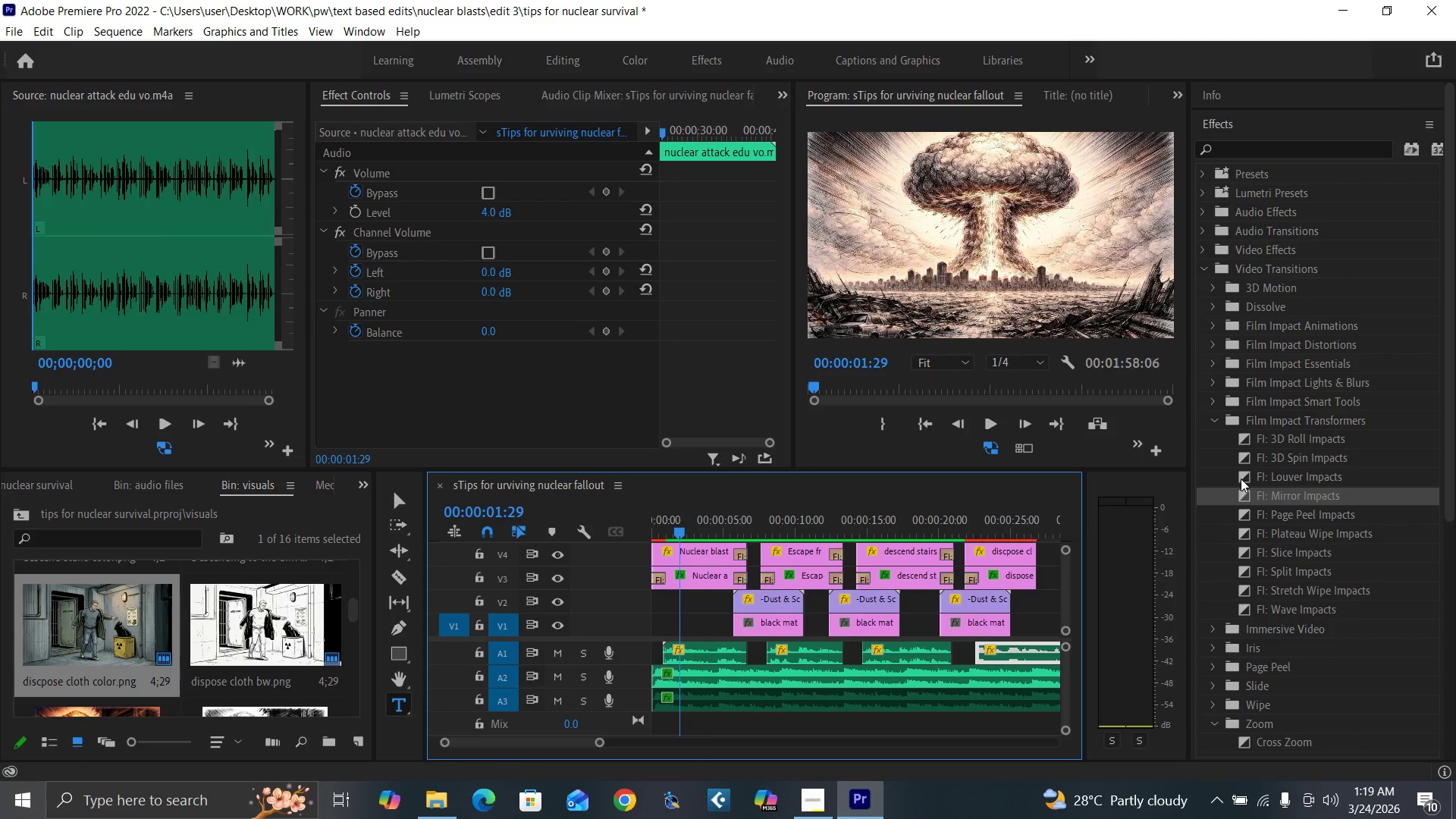 
left_click_drag(start_coordinate=[1240, 479], to_coordinate=[659, 582])
 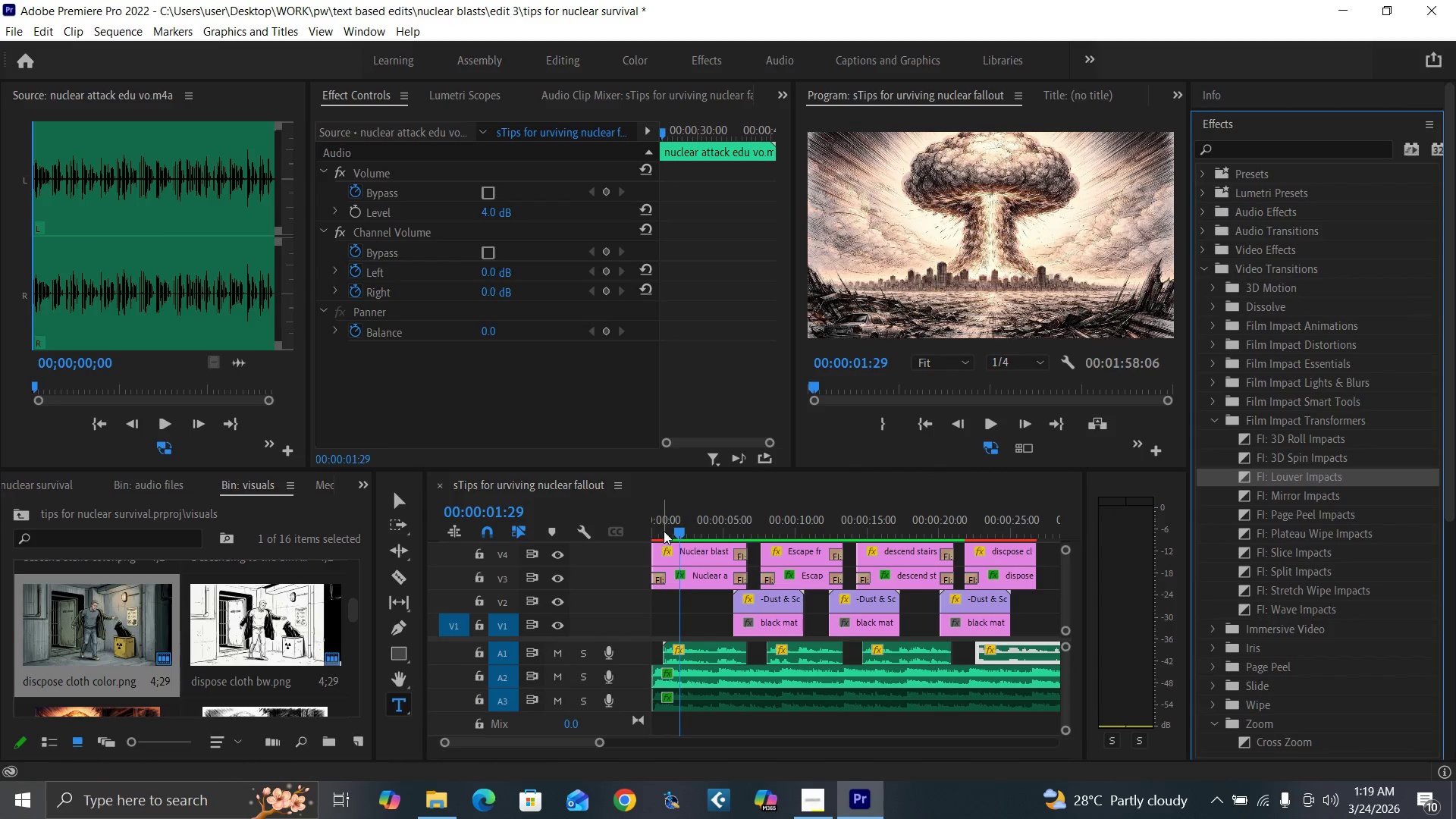 
left_click_drag(start_coordinate=[665, 527], to_coordinate=[630, 562])
 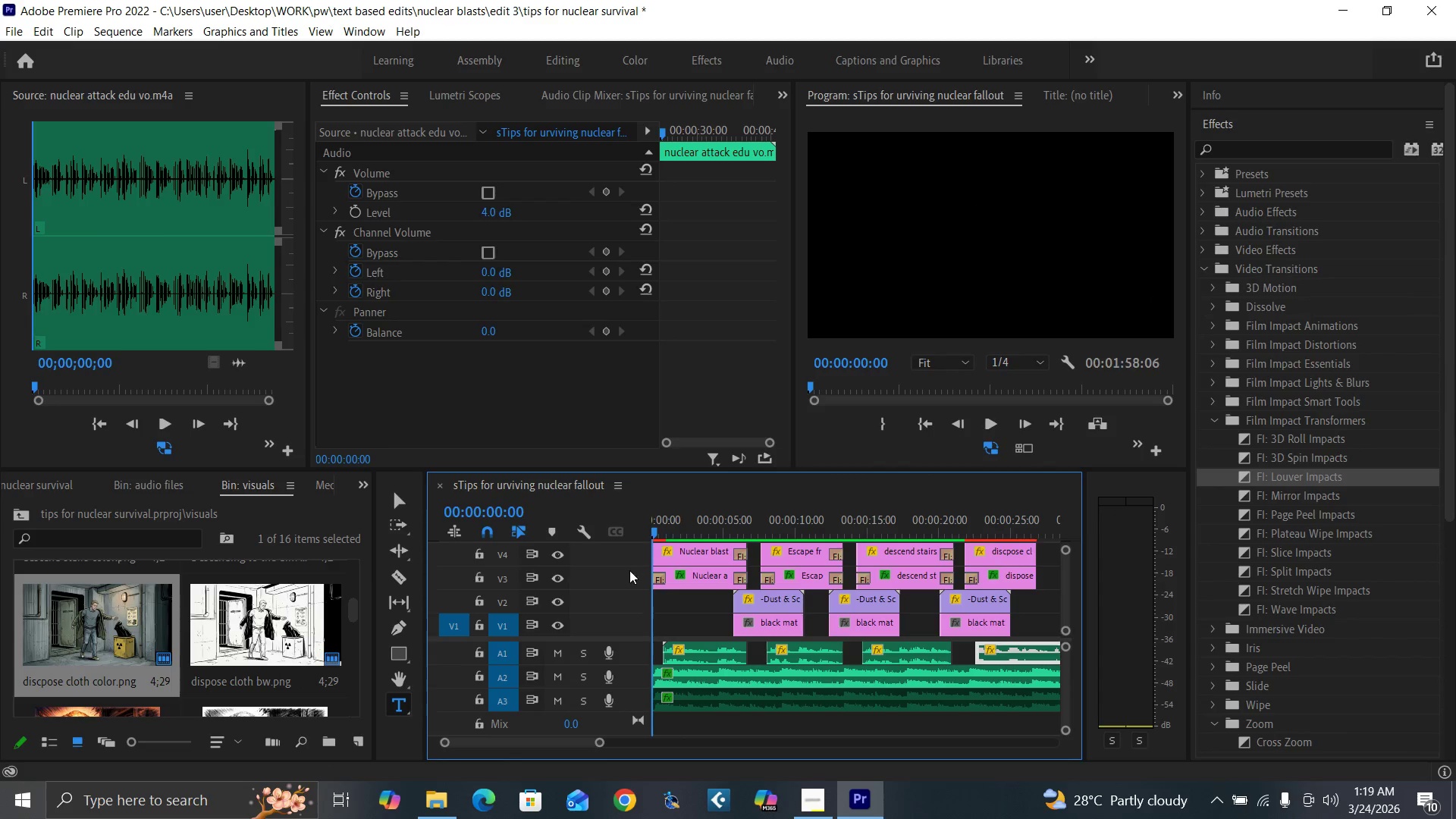 
key(Space)
 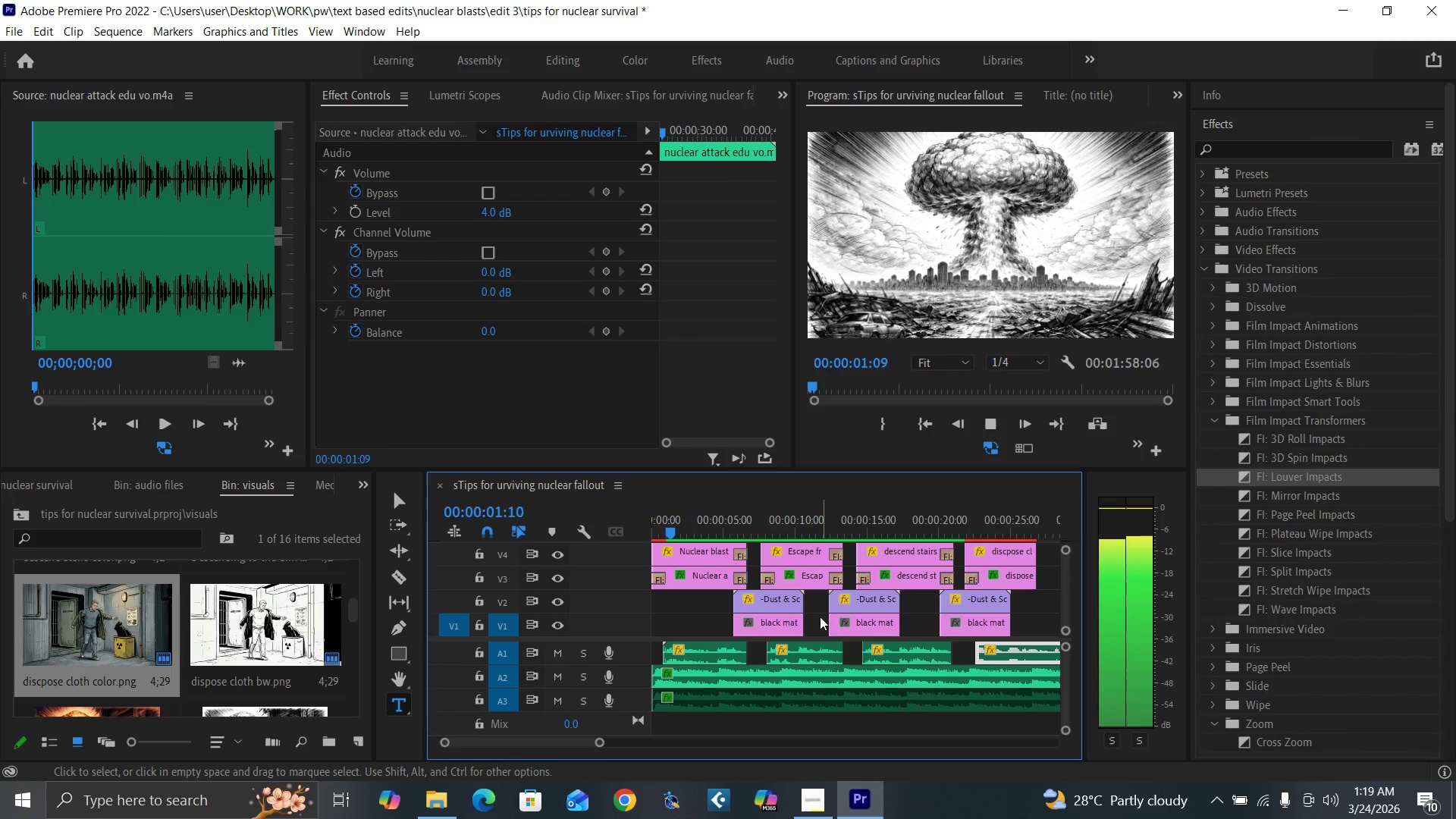 
key(Space)
 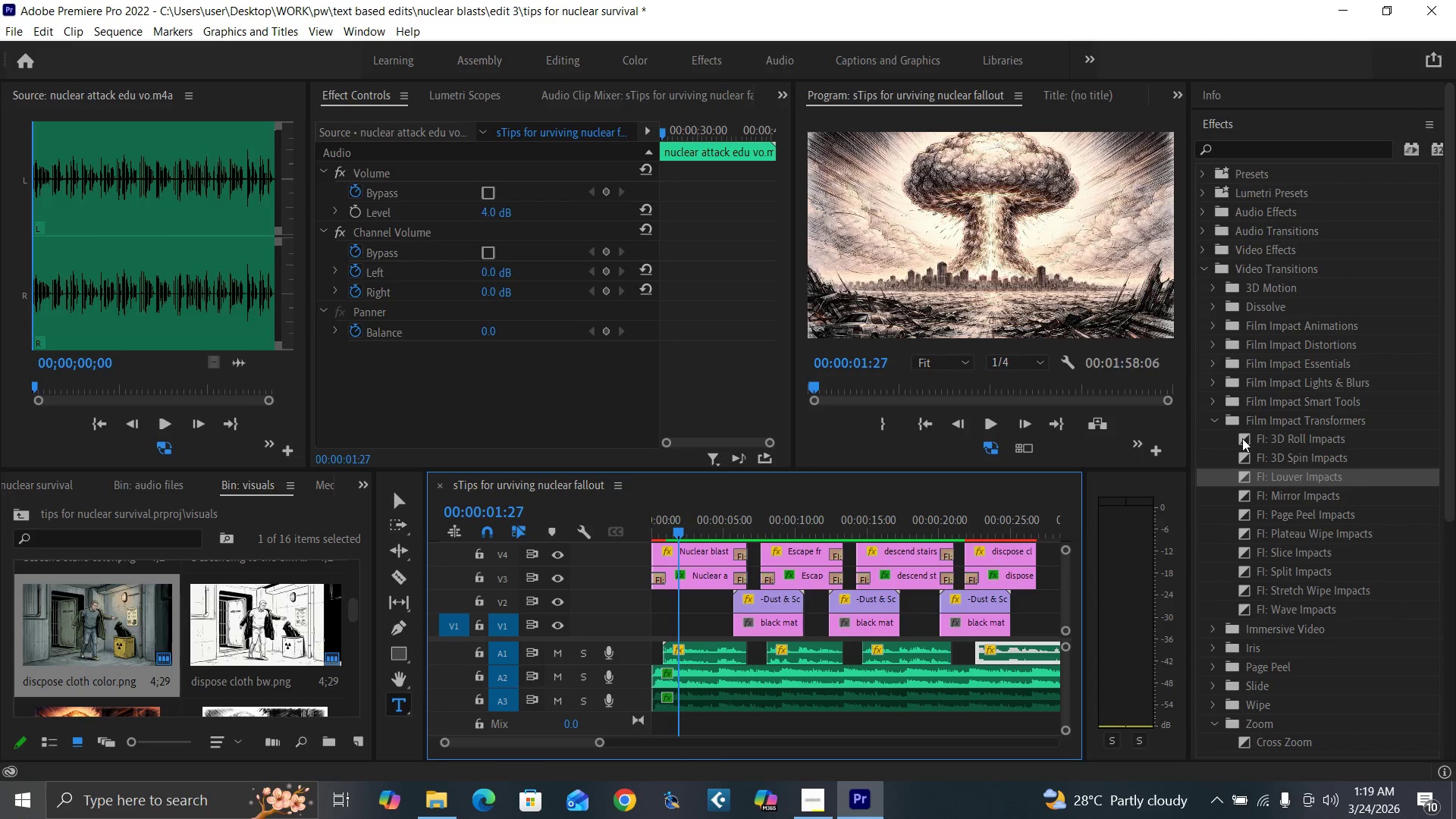 
left_click_drag(start_coordinate=[1242, 438], to_coordinate=[659, 583])
 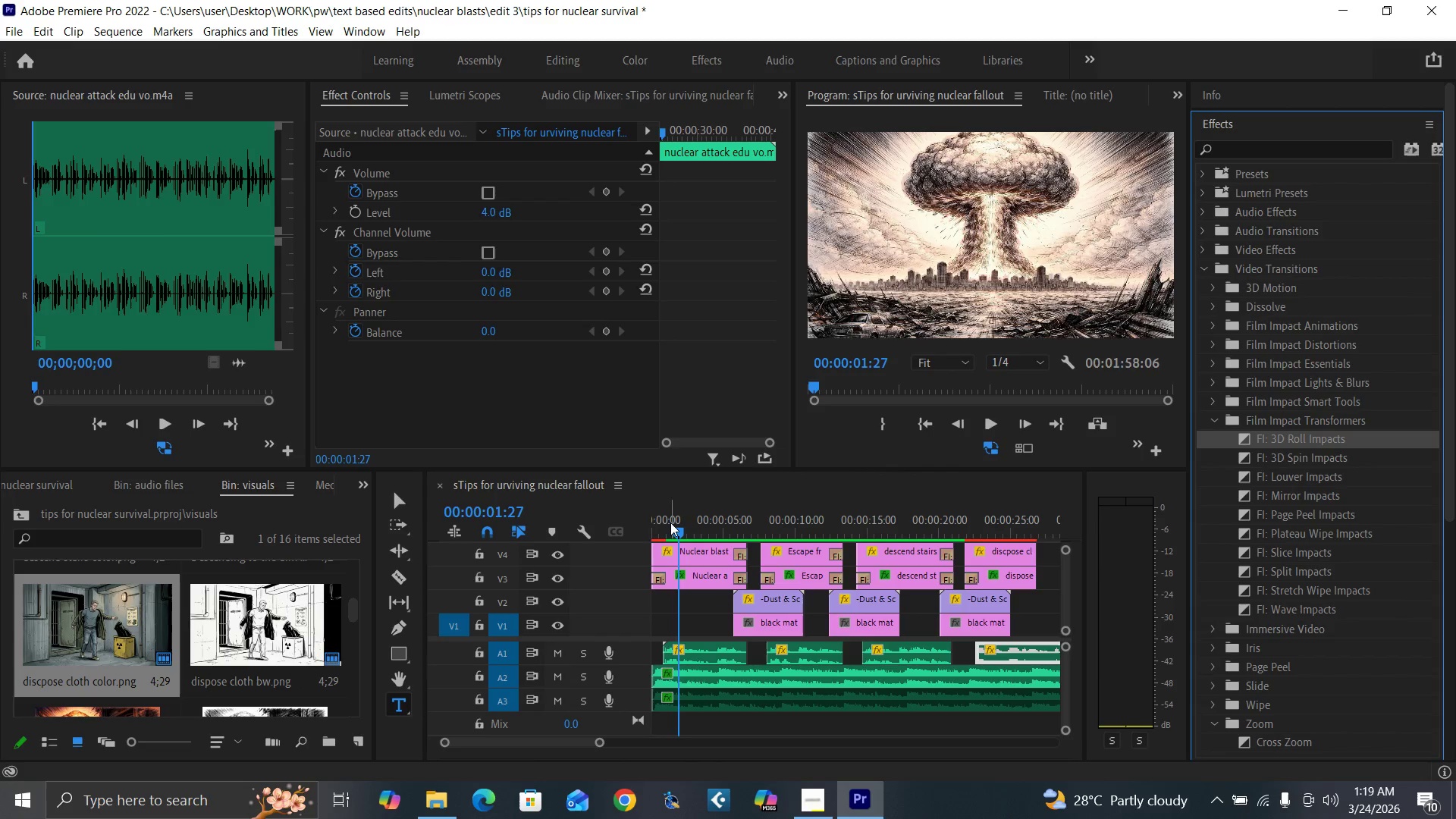 
left_click_drag(start_coordinate=[667, 521], to_coordinate=[617, 573])
 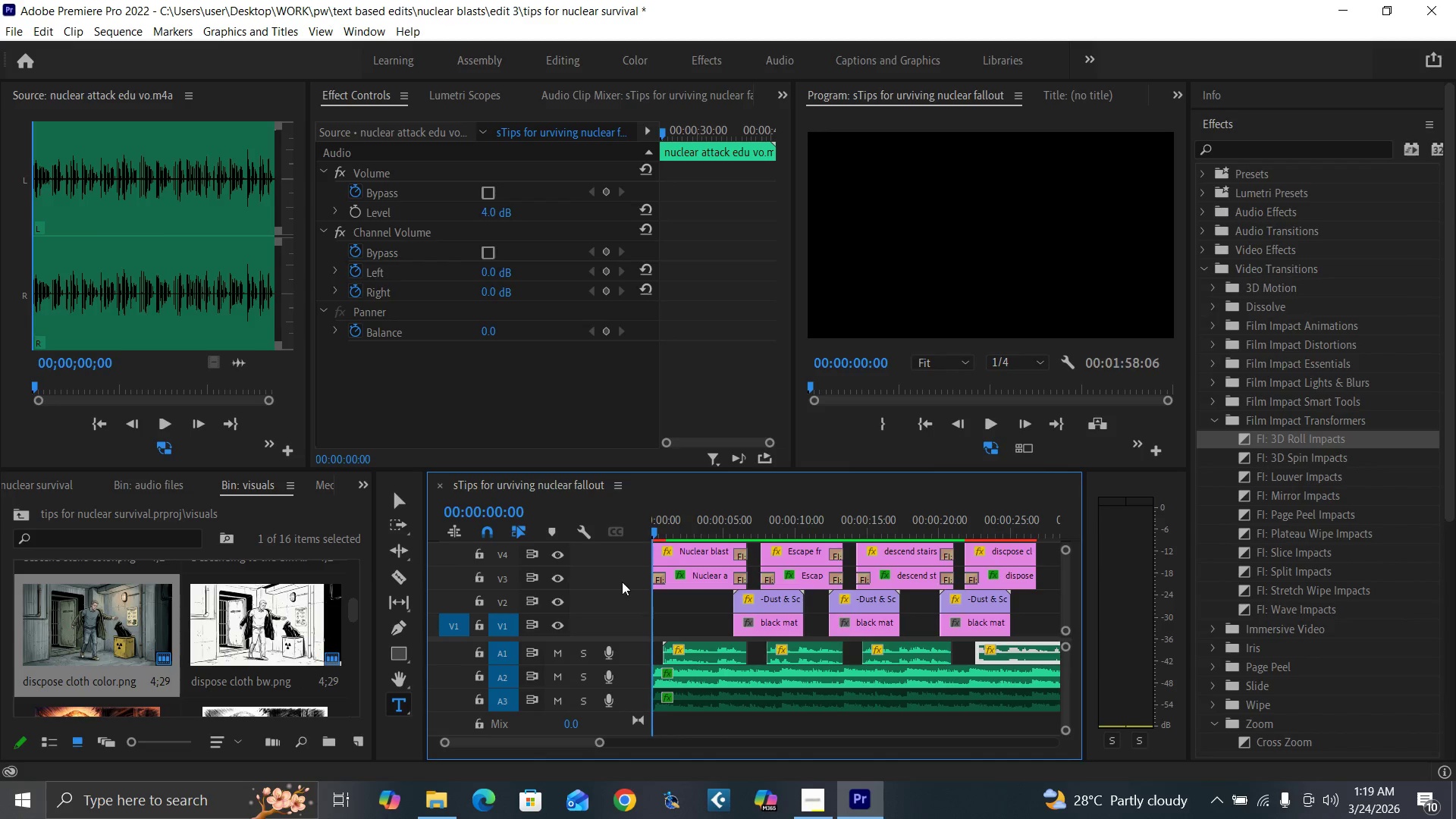 
key(Space)
 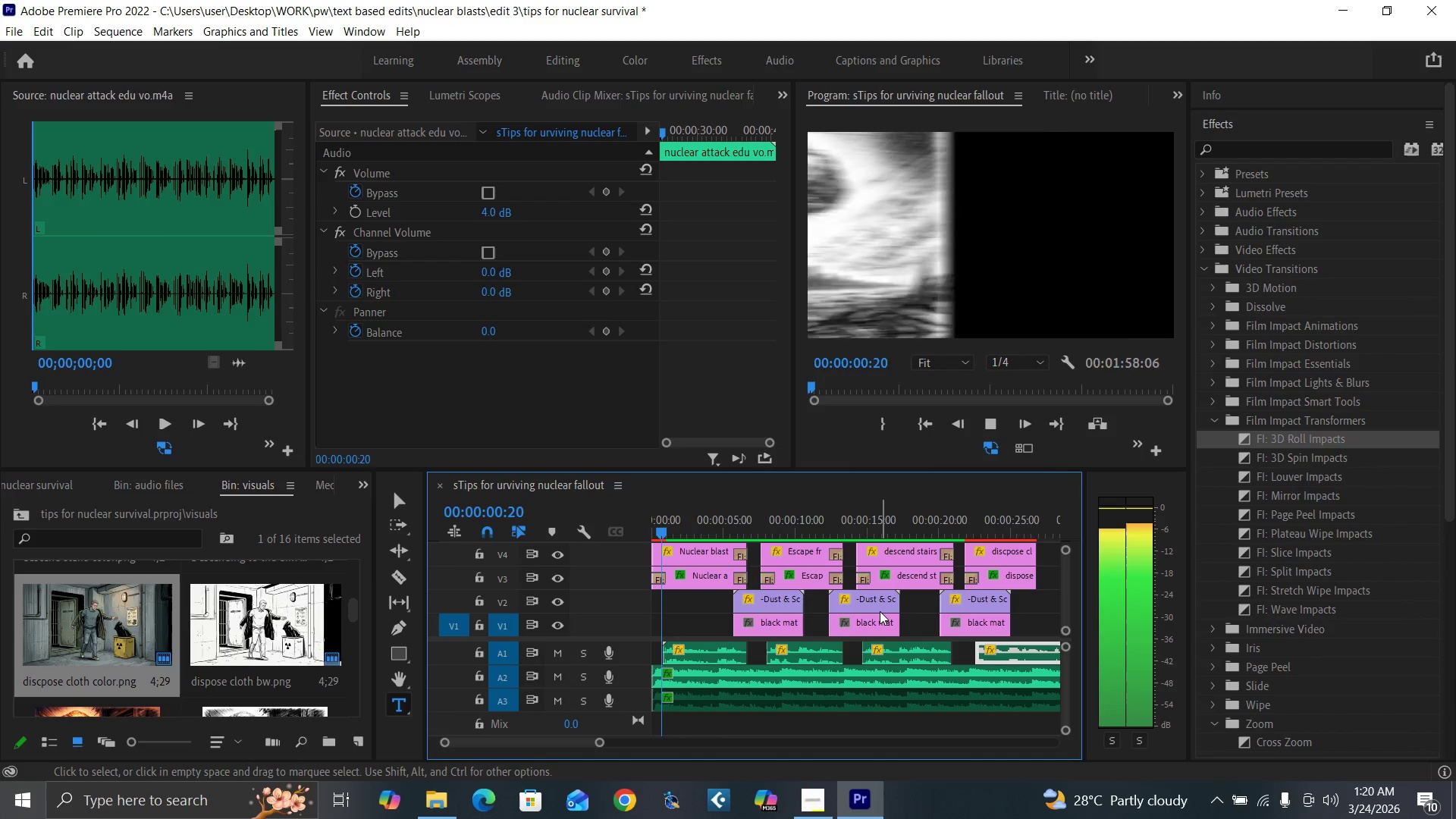 
key(Space)
 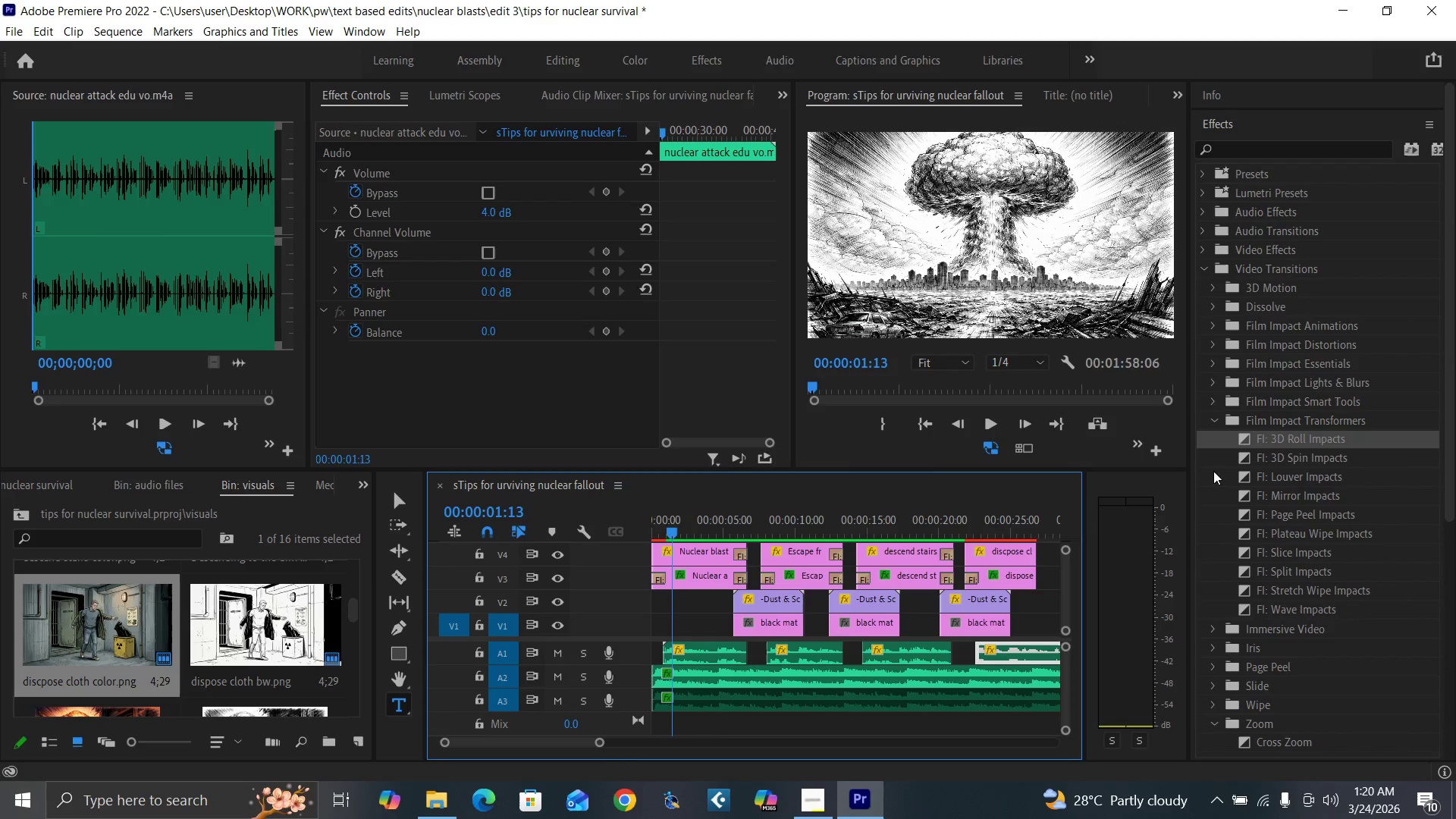 
left_click_drag(start_coordinate=[1247, 455], to_coordinate=[655, 579])
 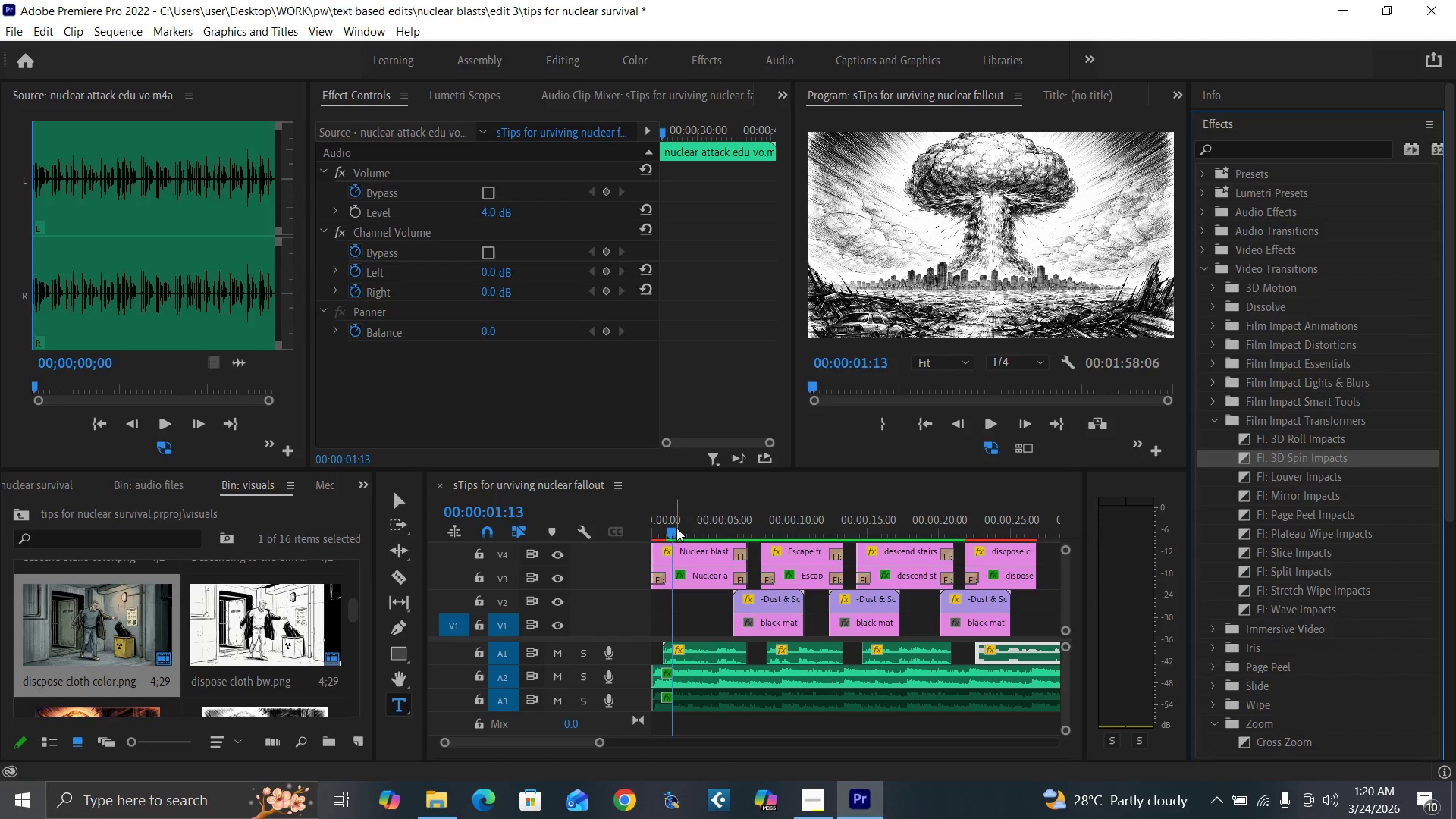 
left_click_drag(start_coordinate=[679, 527], to_coordinate=[643, 552])
 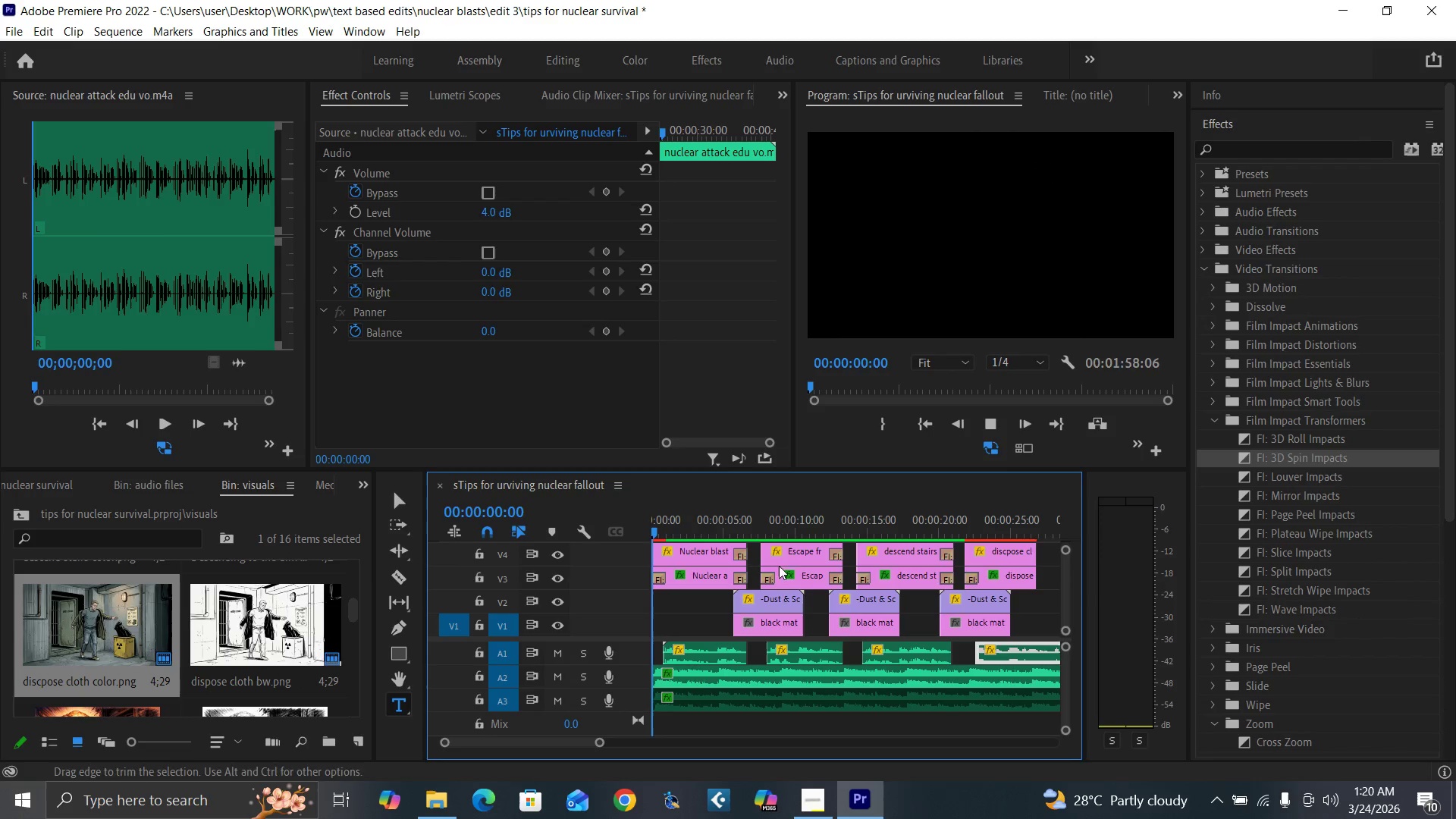 
key(Space)
 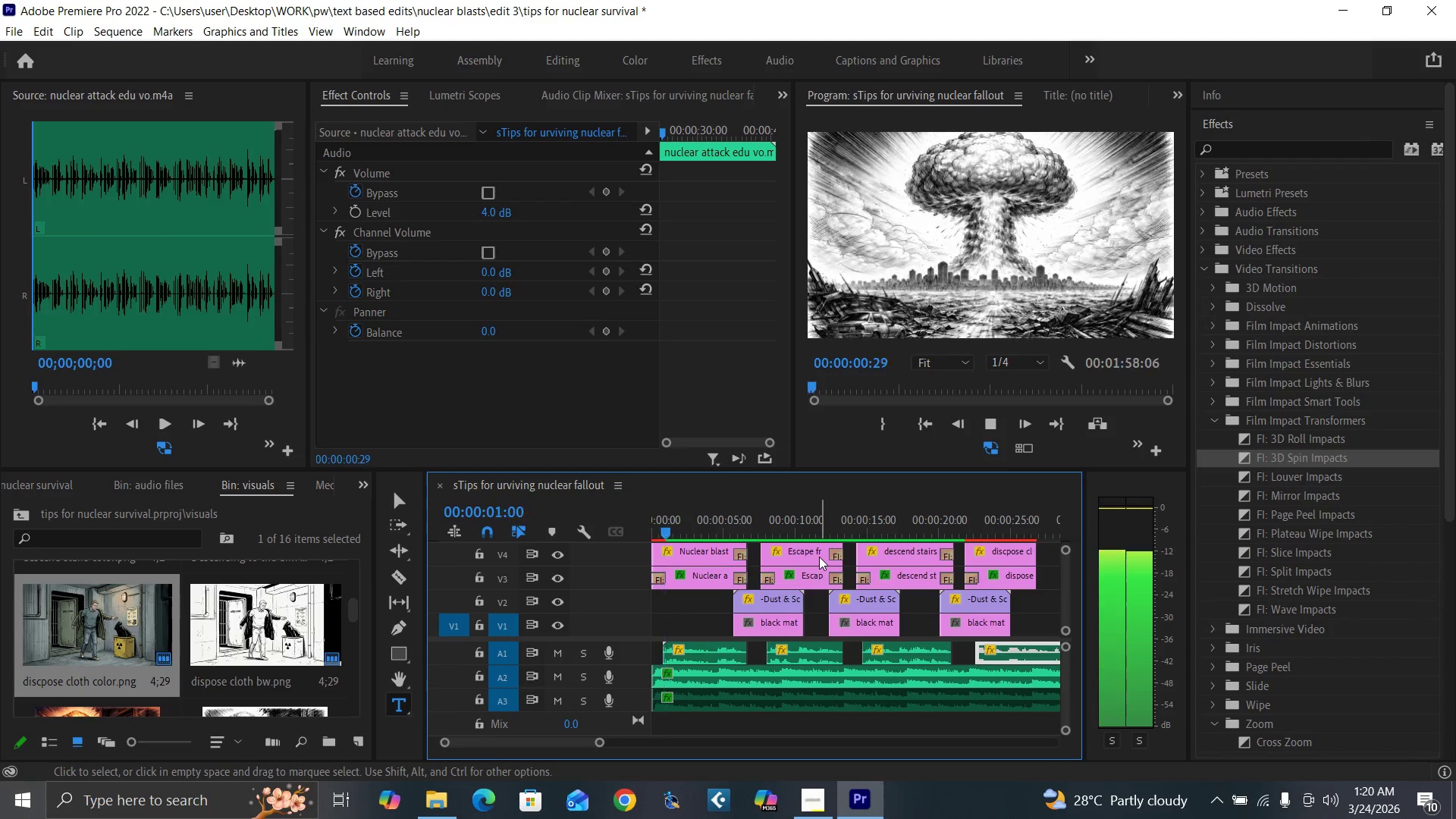 
key(Space)
 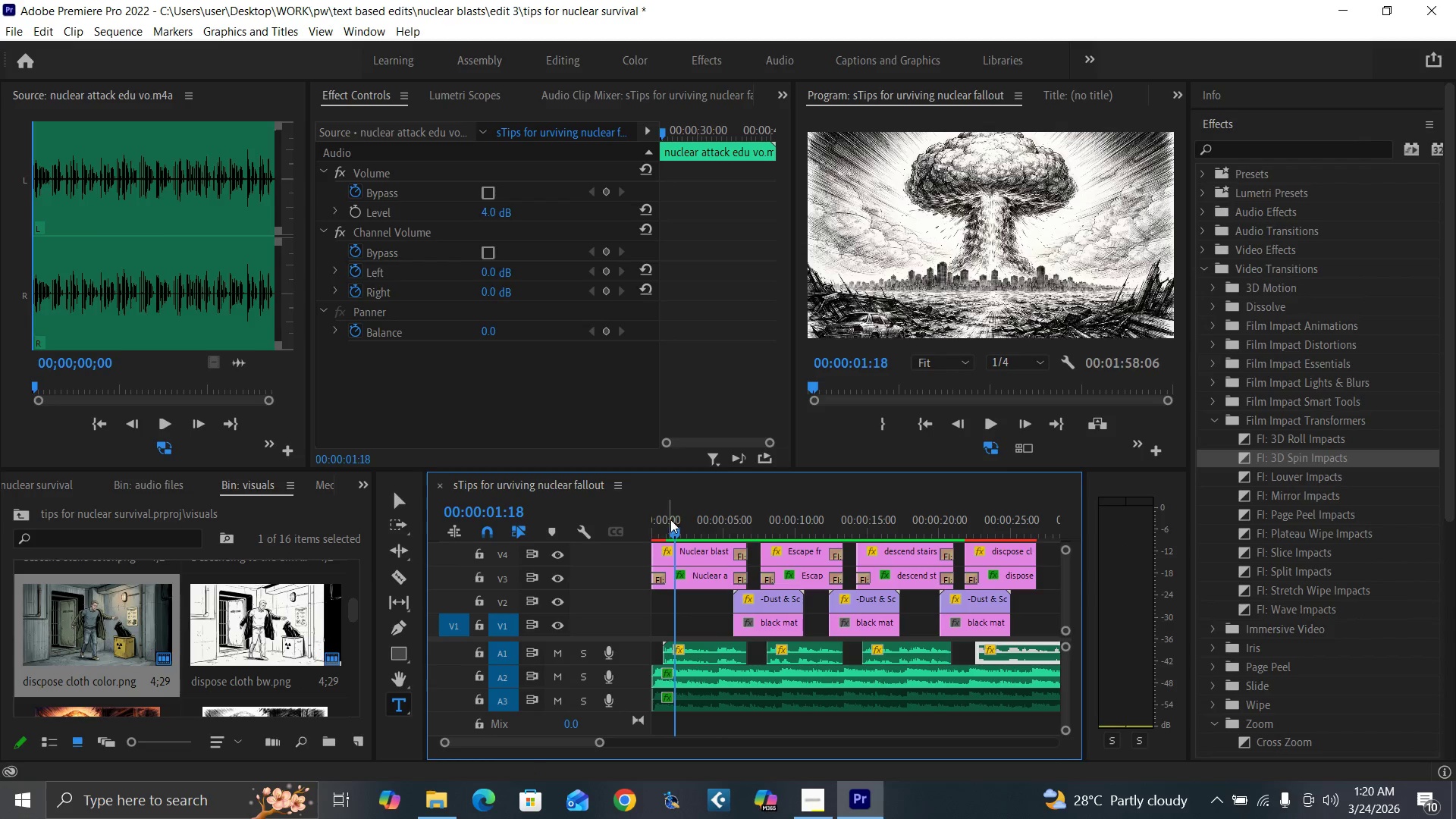 
left_click_drag(start_coordinate=[695, 516], to_coordinate=[627, 555])
 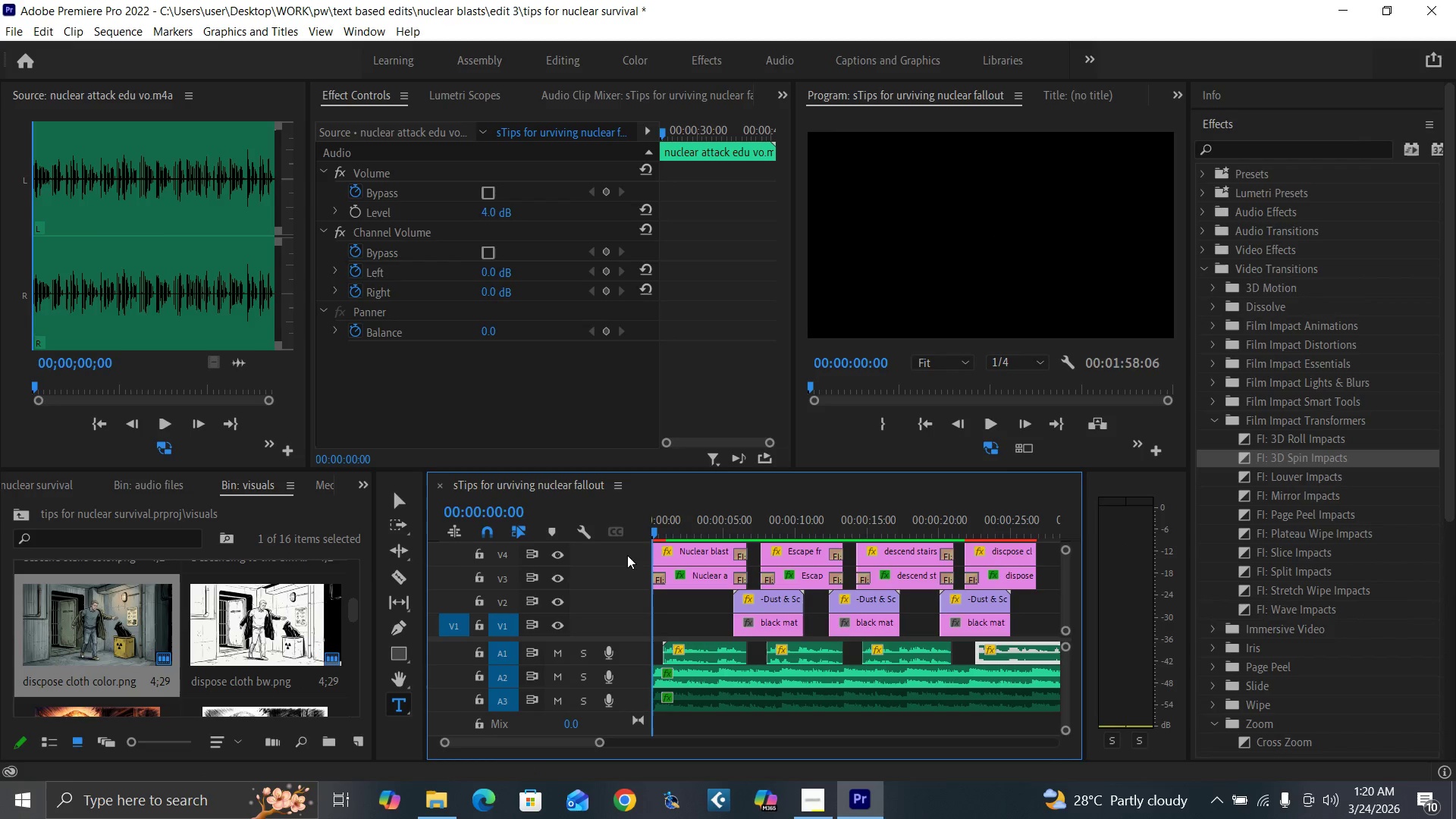 
key(Space)
 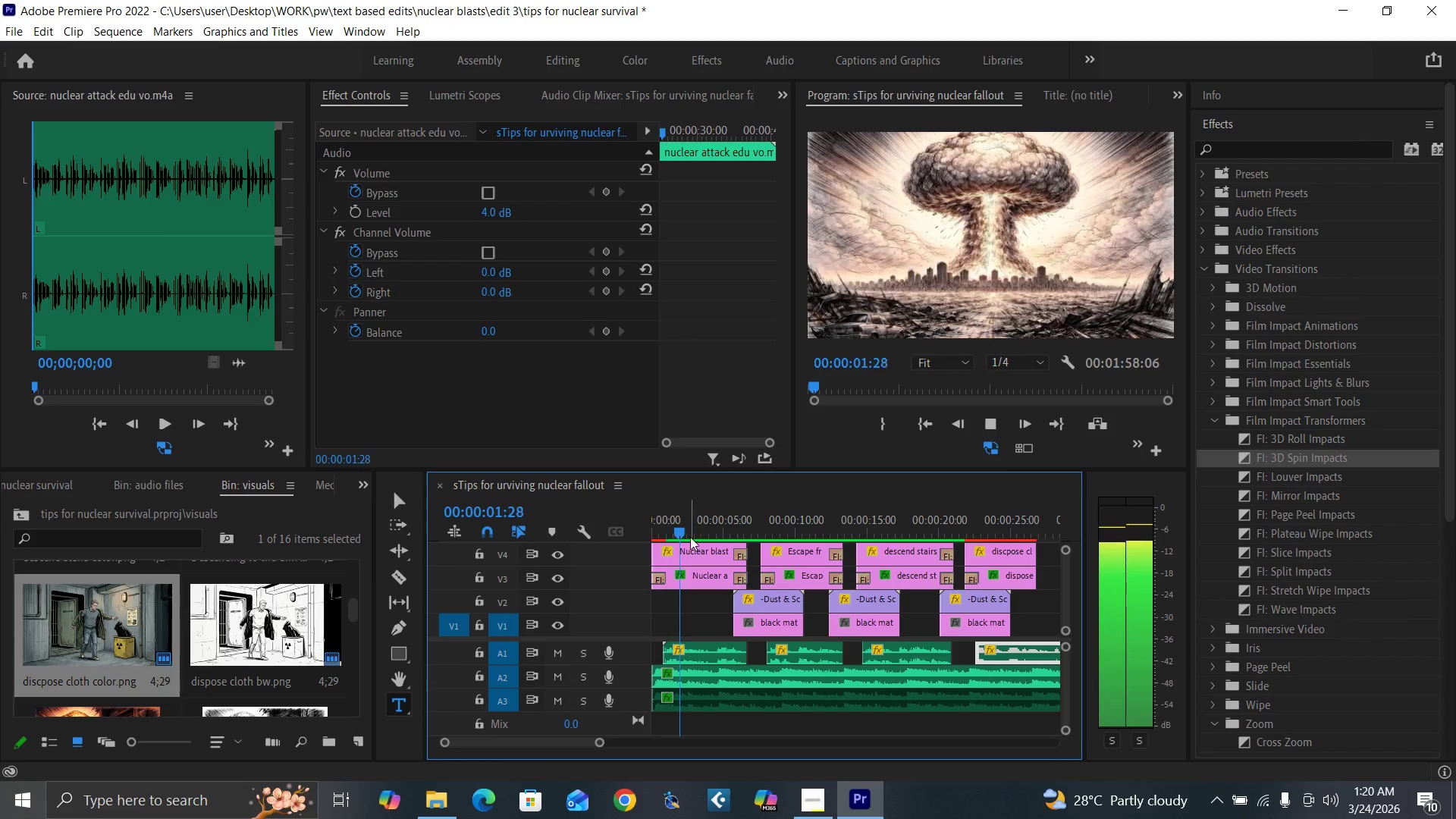 
left_click_drag(start_coordinate=[671, 524], to_coordinate=[627, 567])
 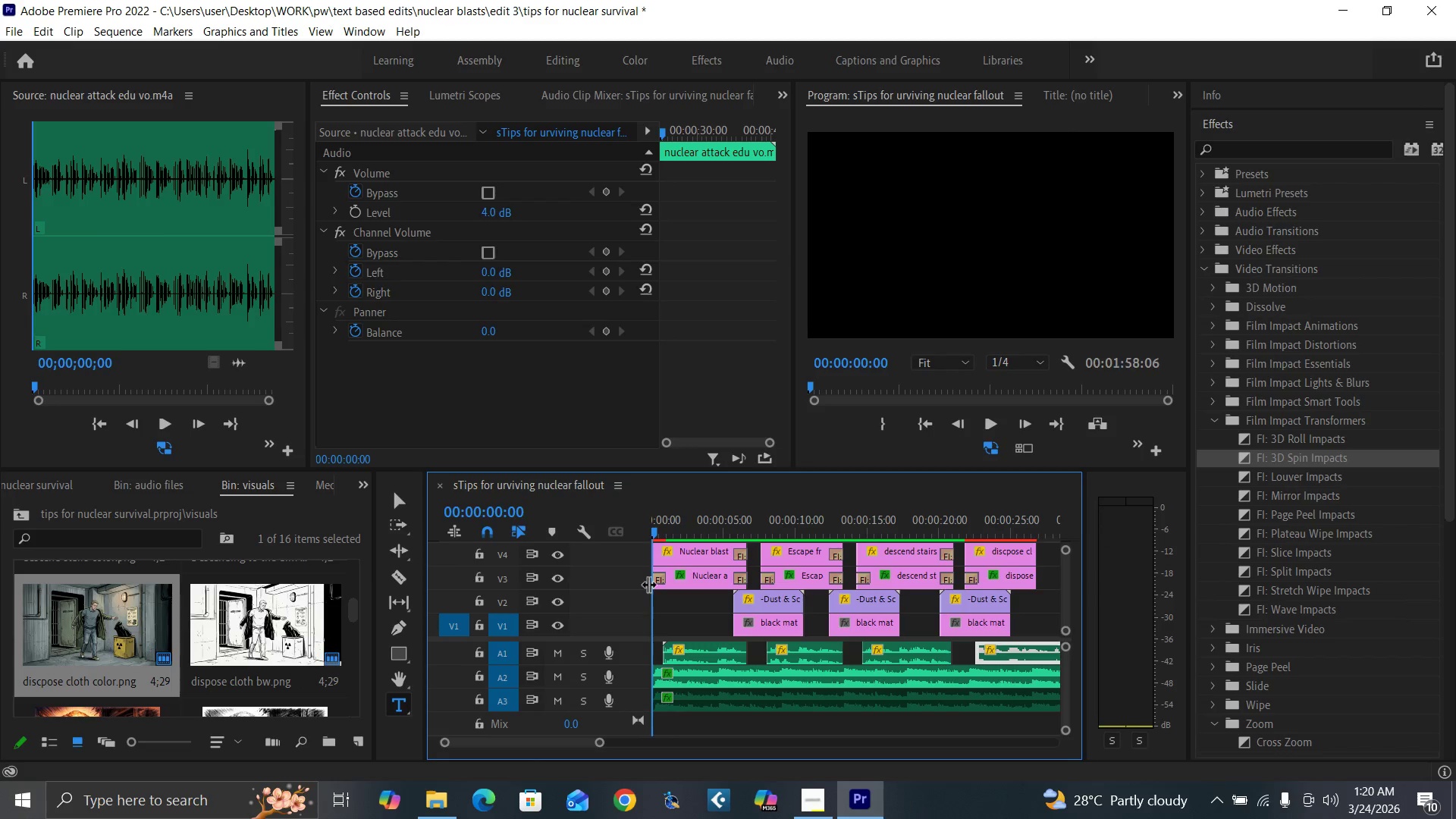 
key(Space)
 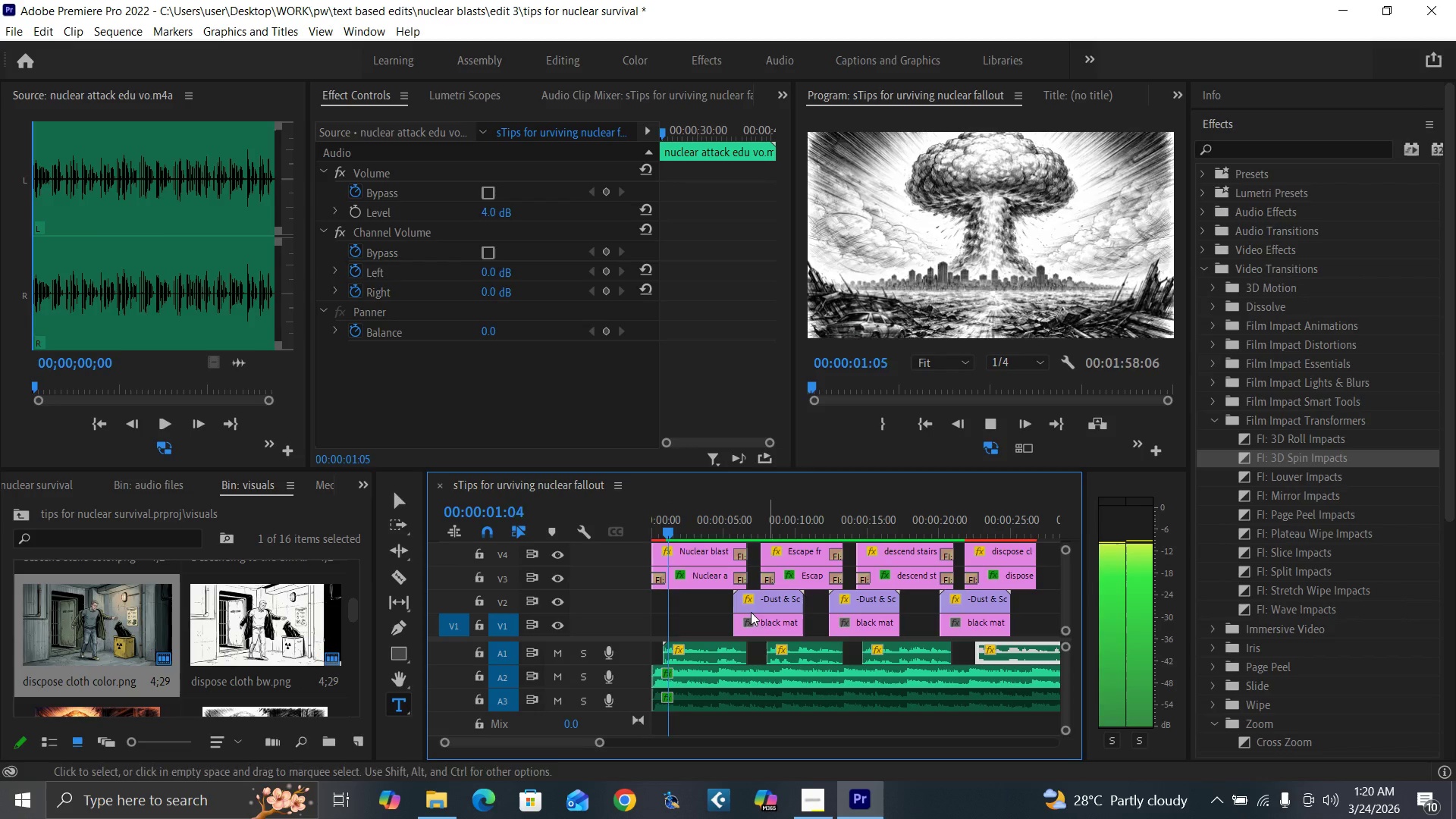 
key(Space)
 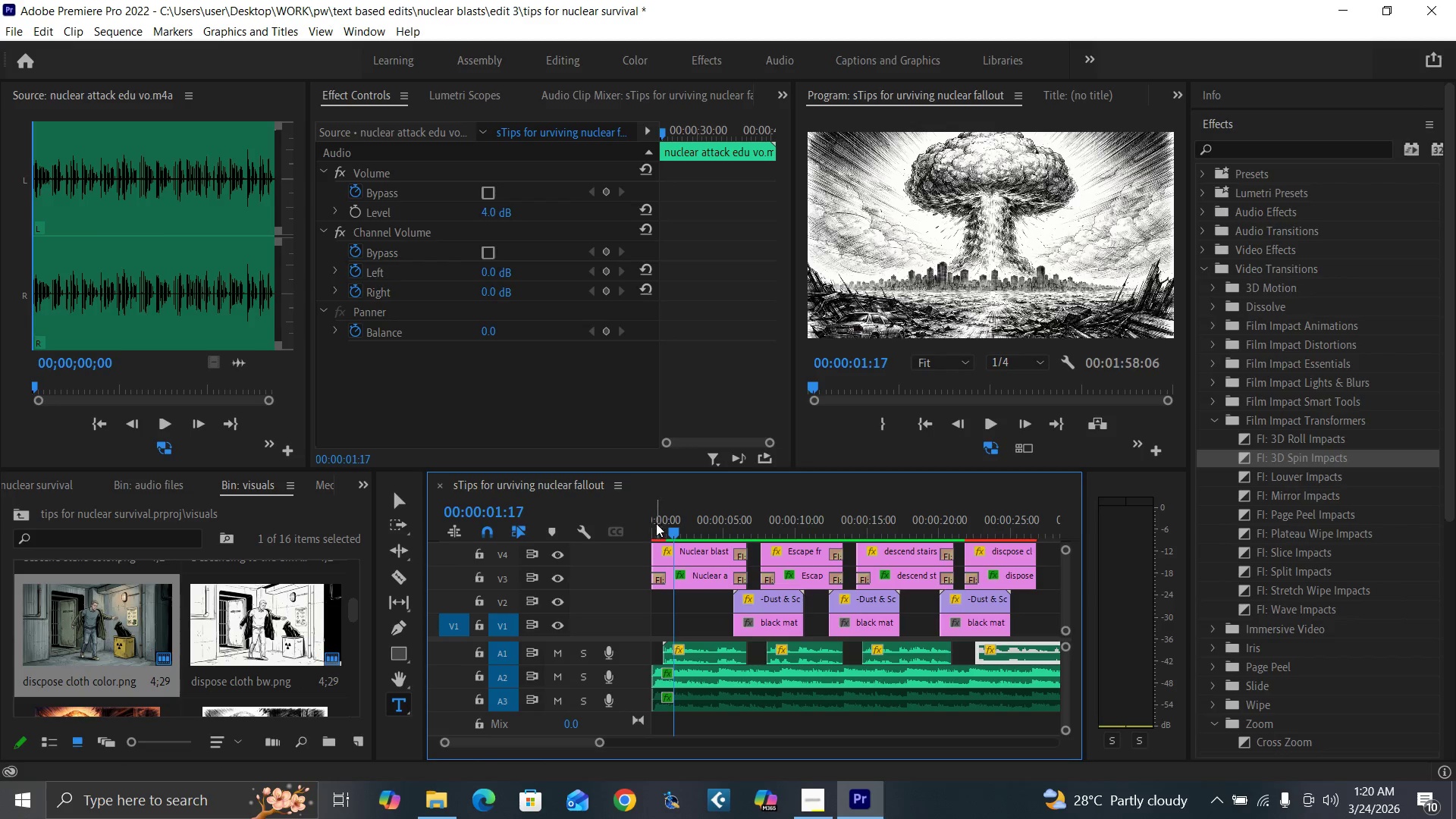 
left_click_drag(start_coordinate=[658, 526], to_coordinate=[635, 554])
 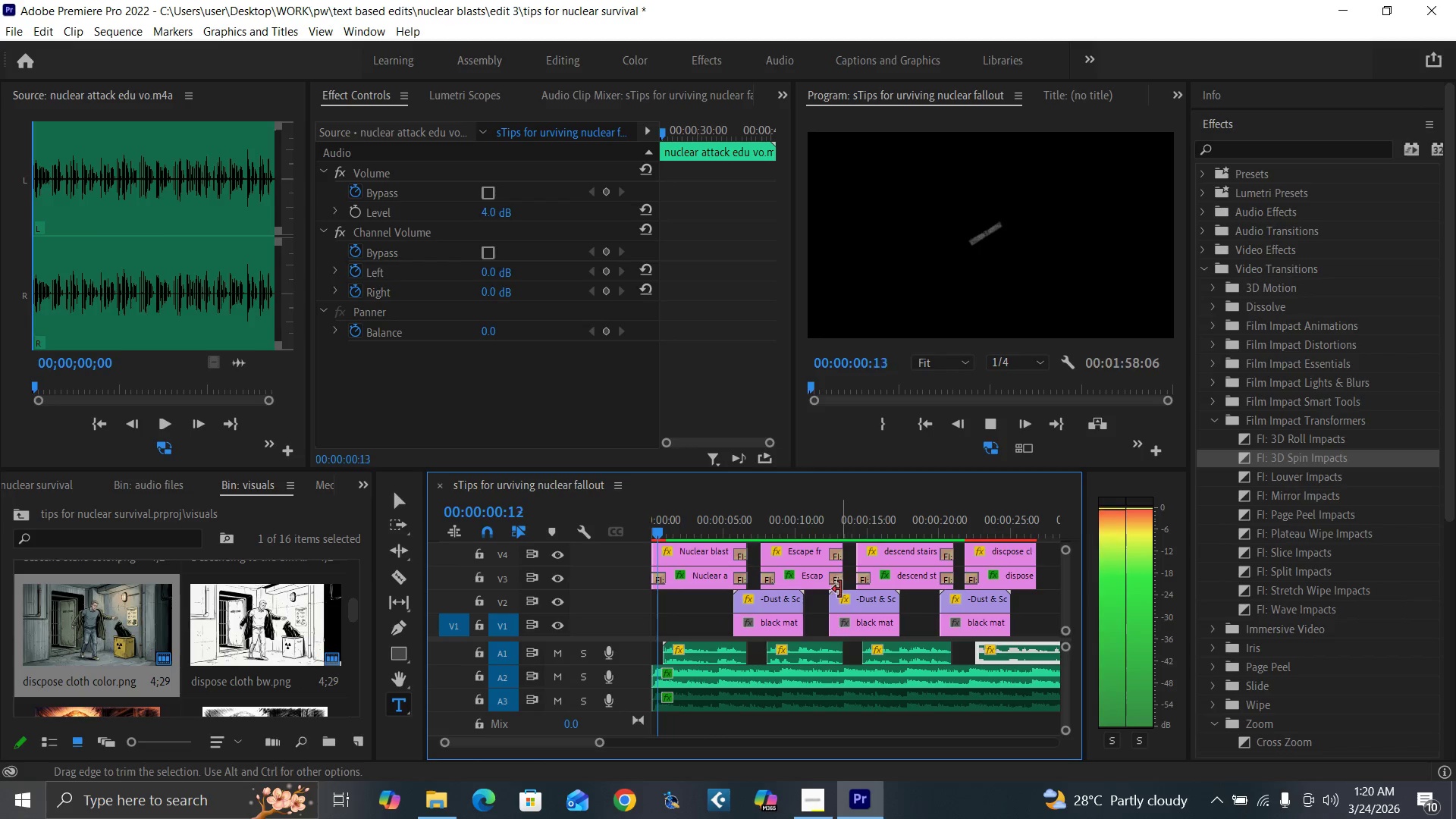 
key(Space)
 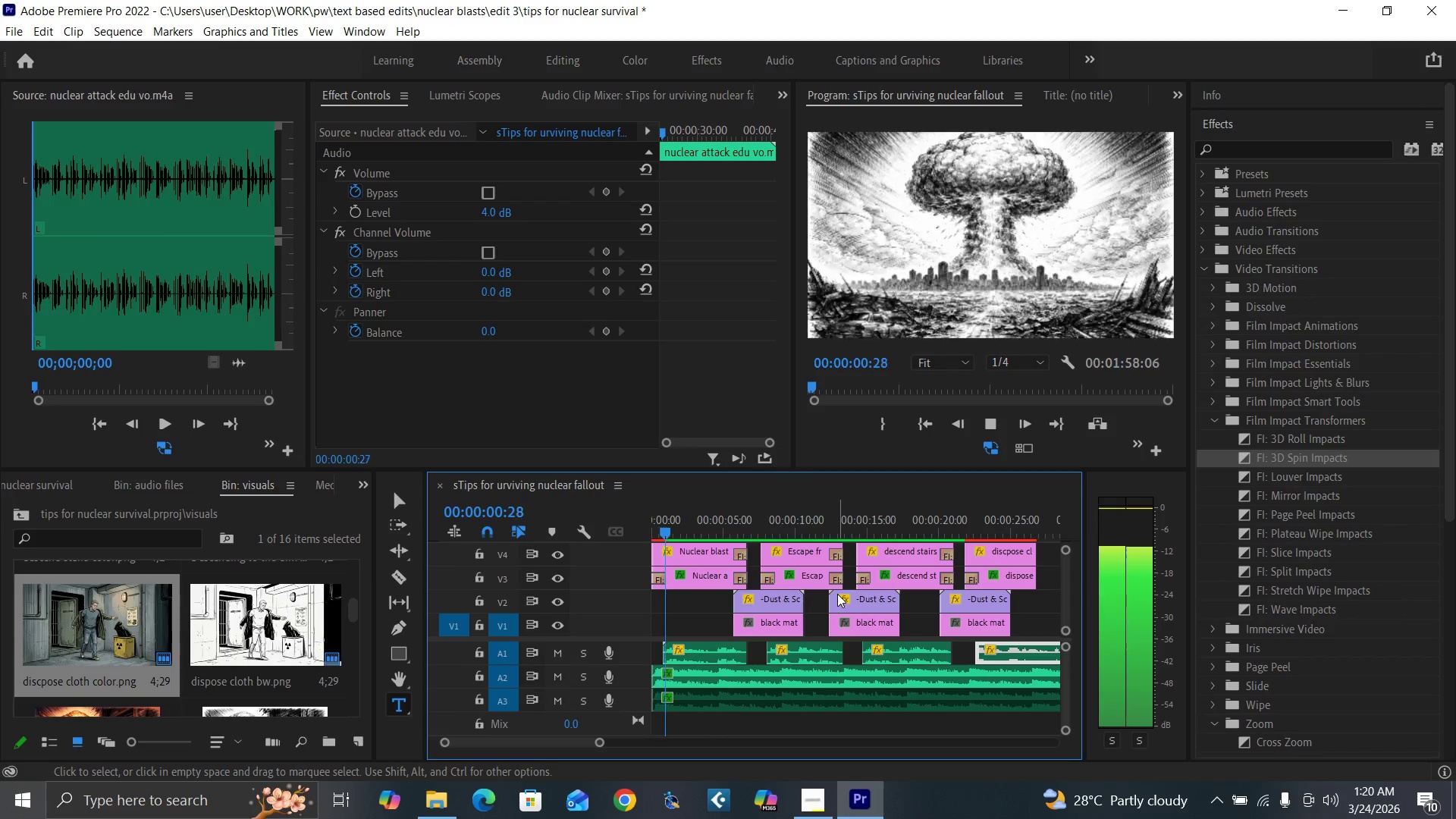 
key(Space)
 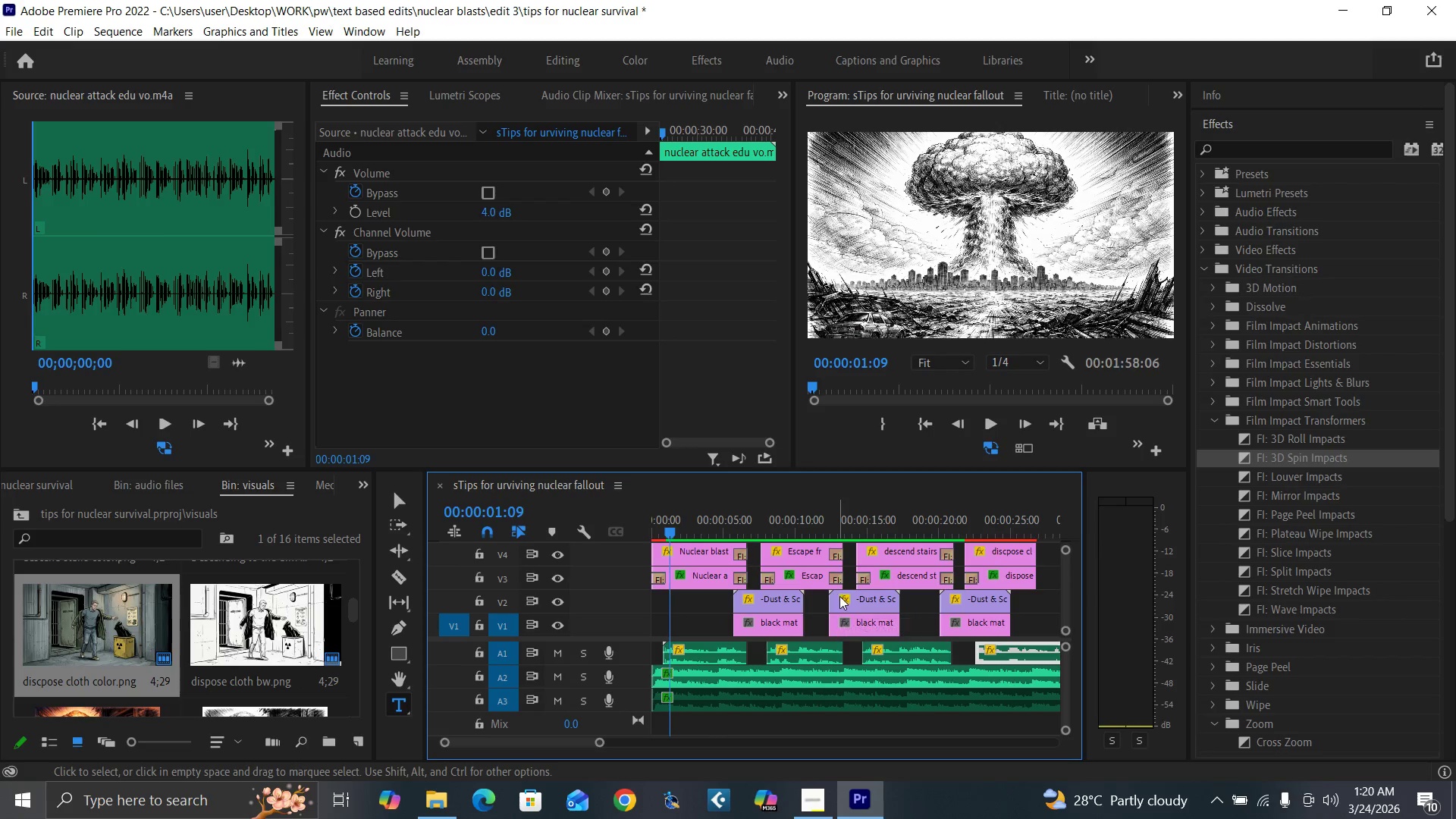 
key(Equal)
 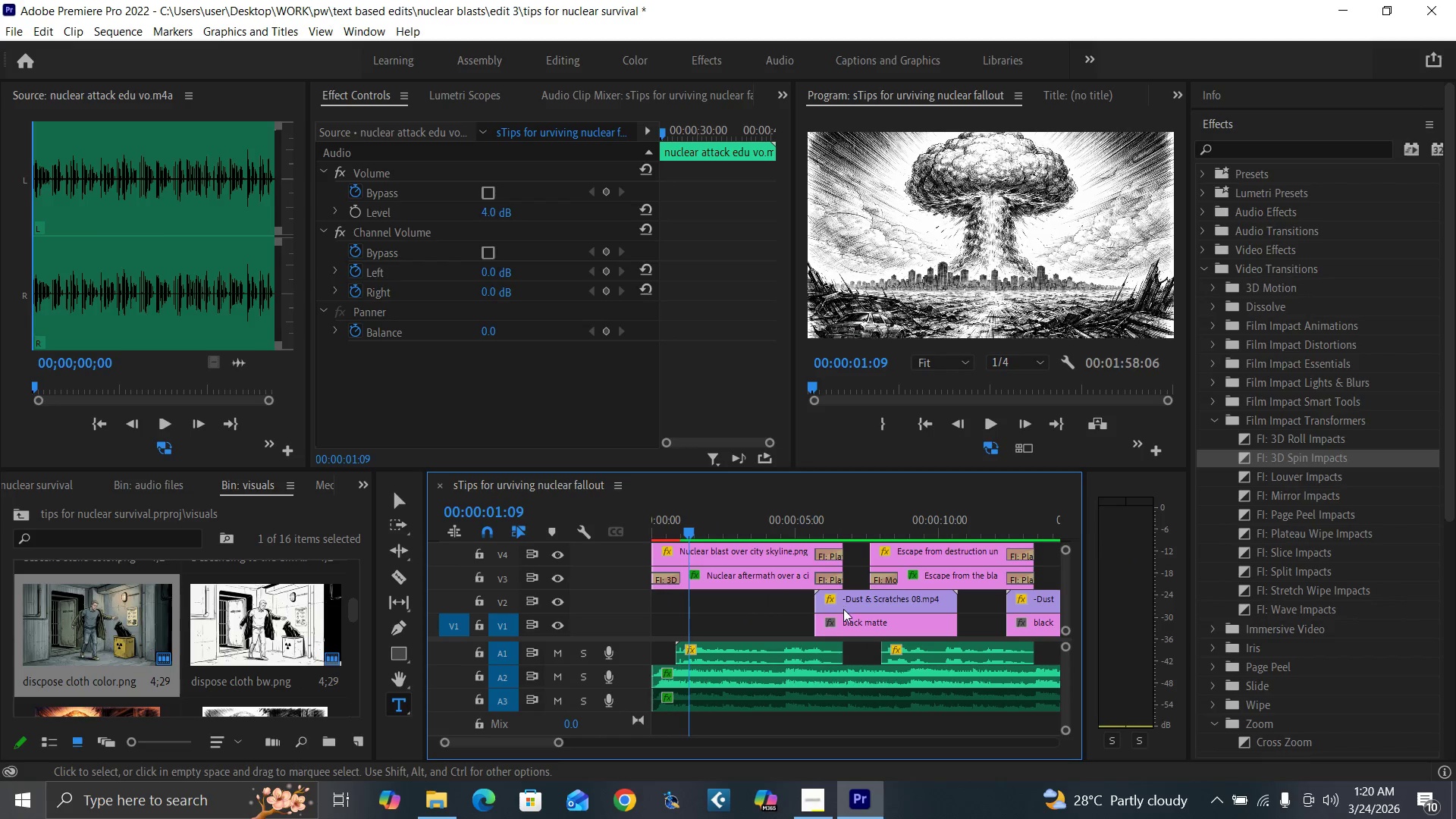 
key(Equal)
 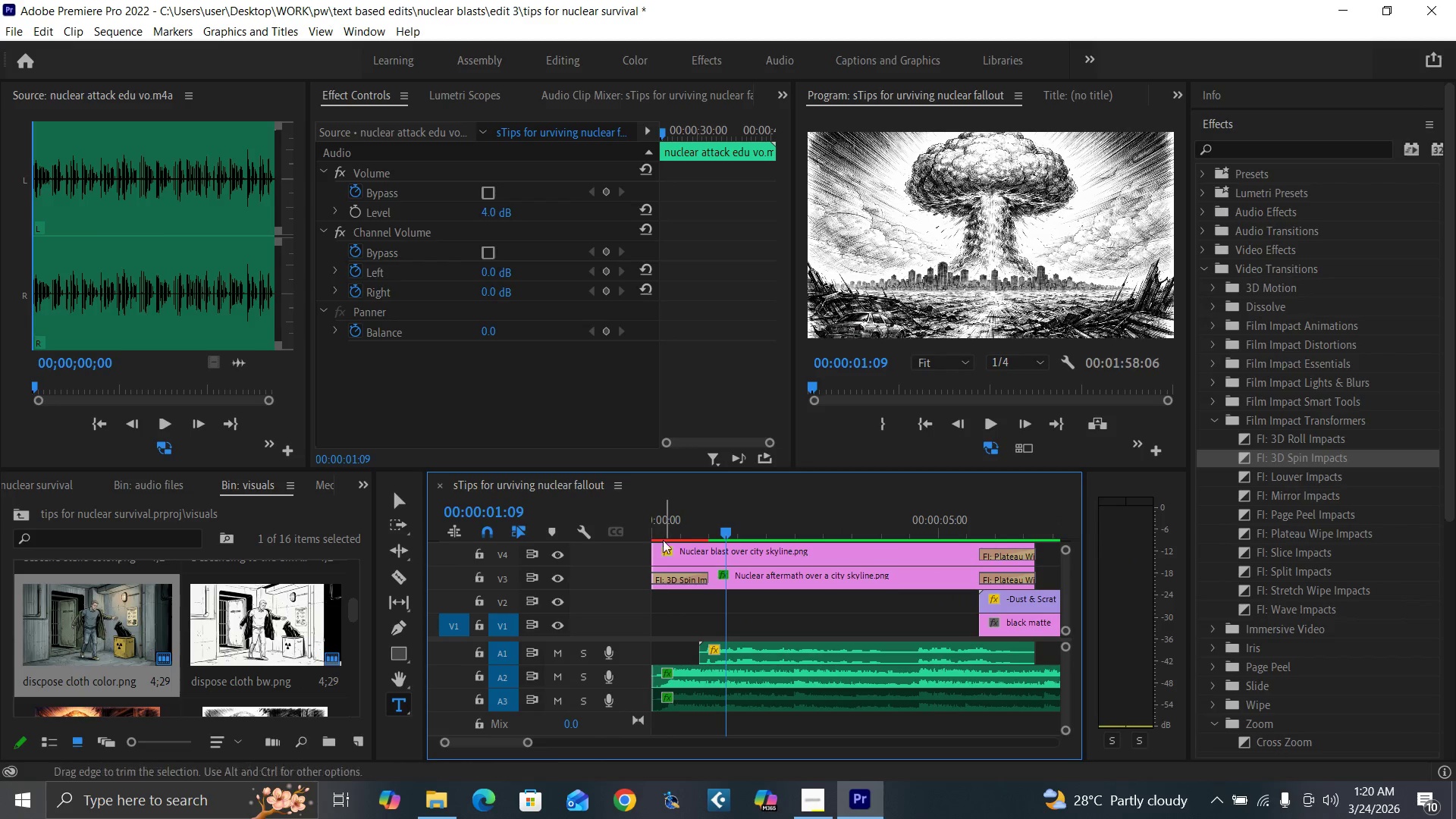 
left_click_drag(start_coordinate=[661, 535], to_coordinate=[635, 548])
 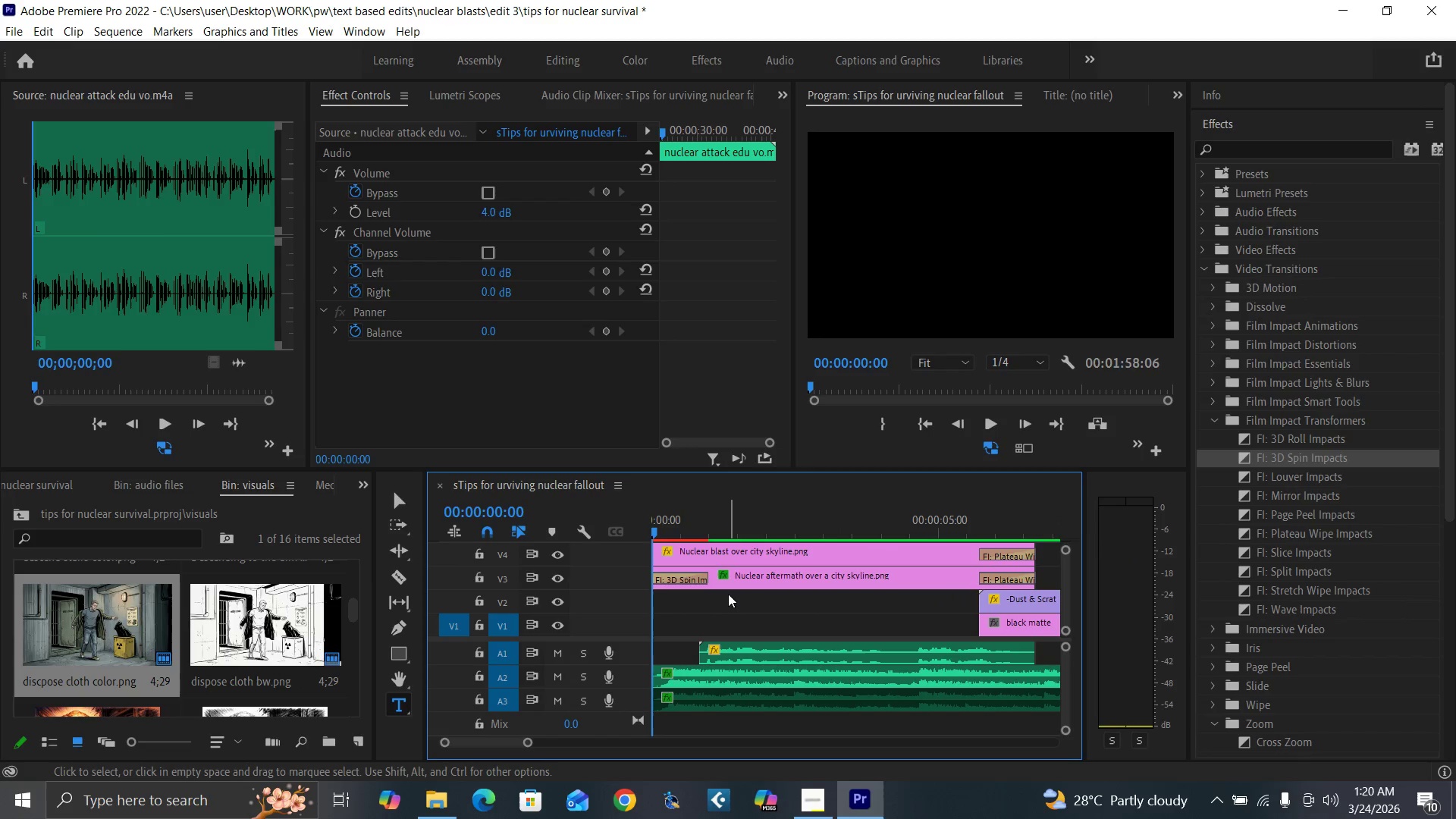 
key(ArrowRight)
 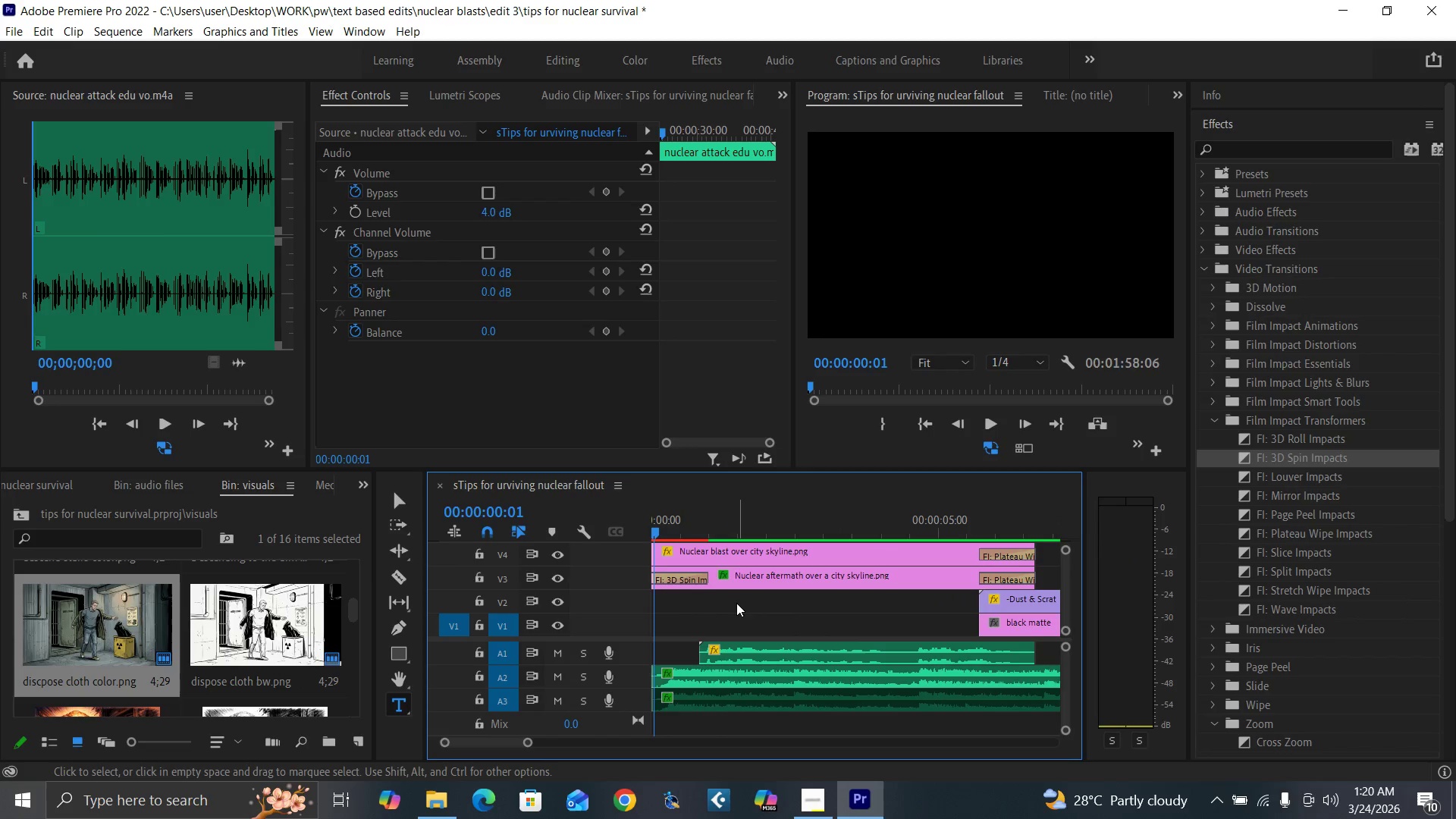 
key(ArrowRight)
 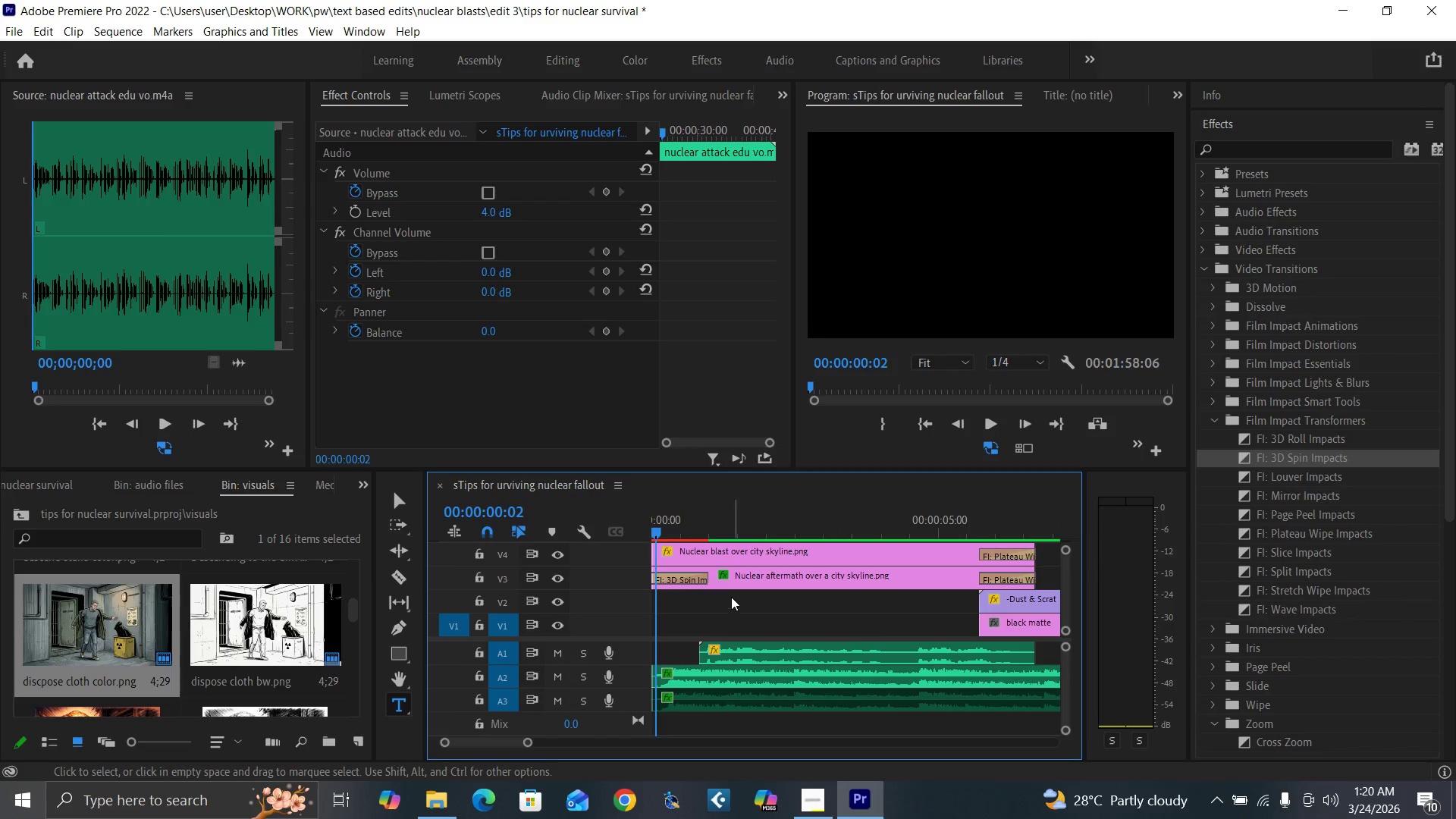 
key(ArrowRight)
 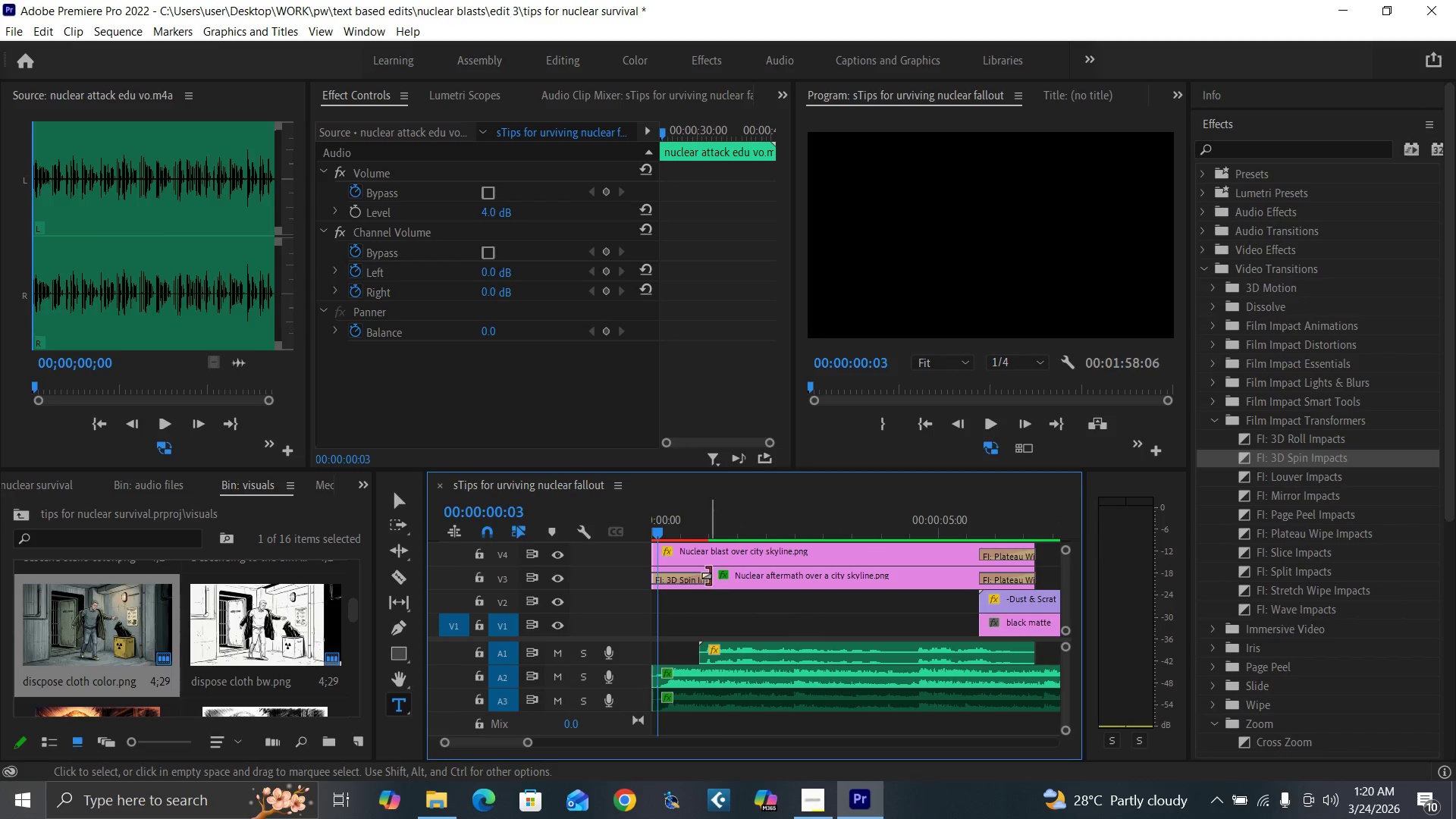 
key(ArrowRight)
 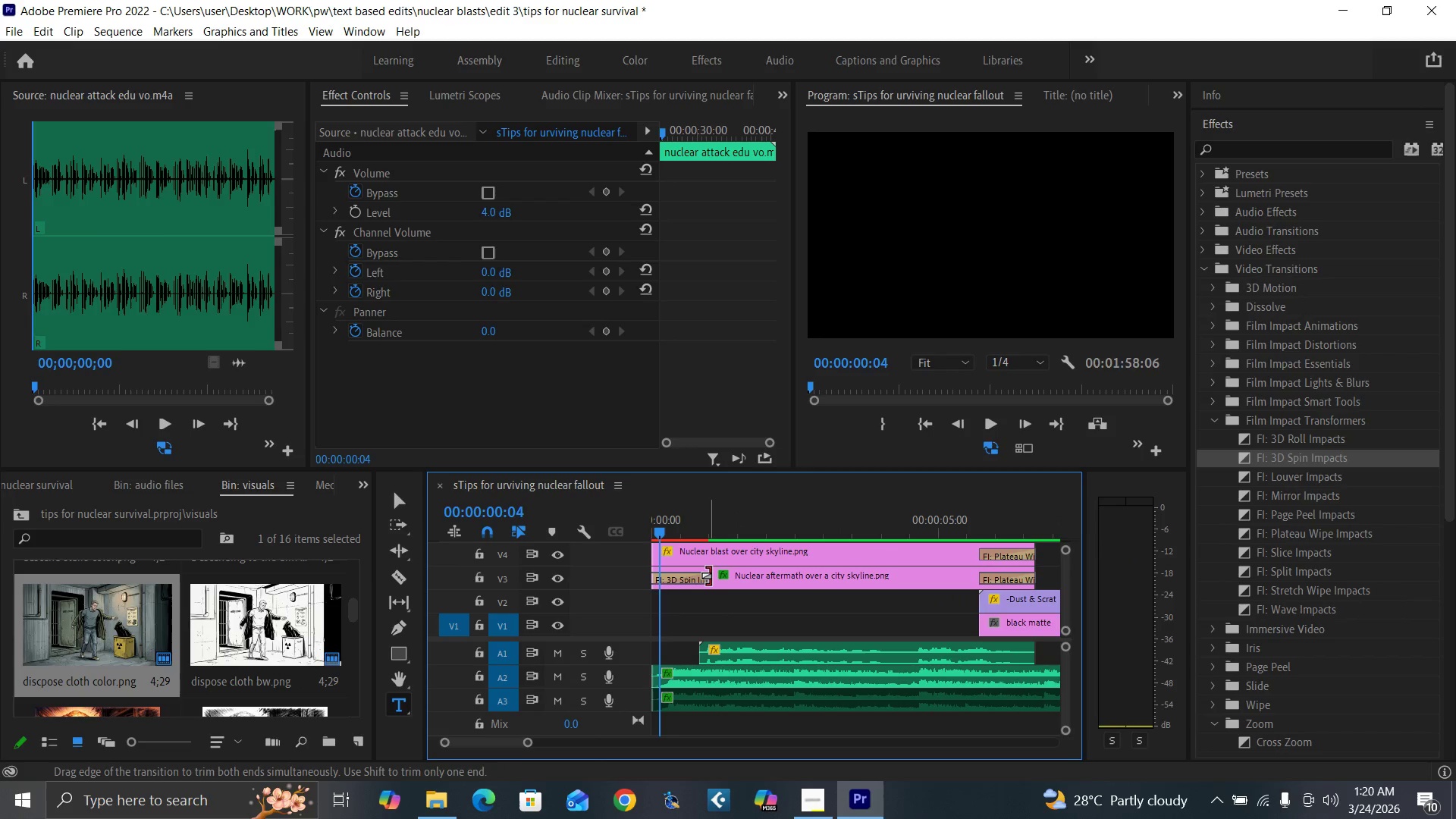 
key(ArrowRight)
 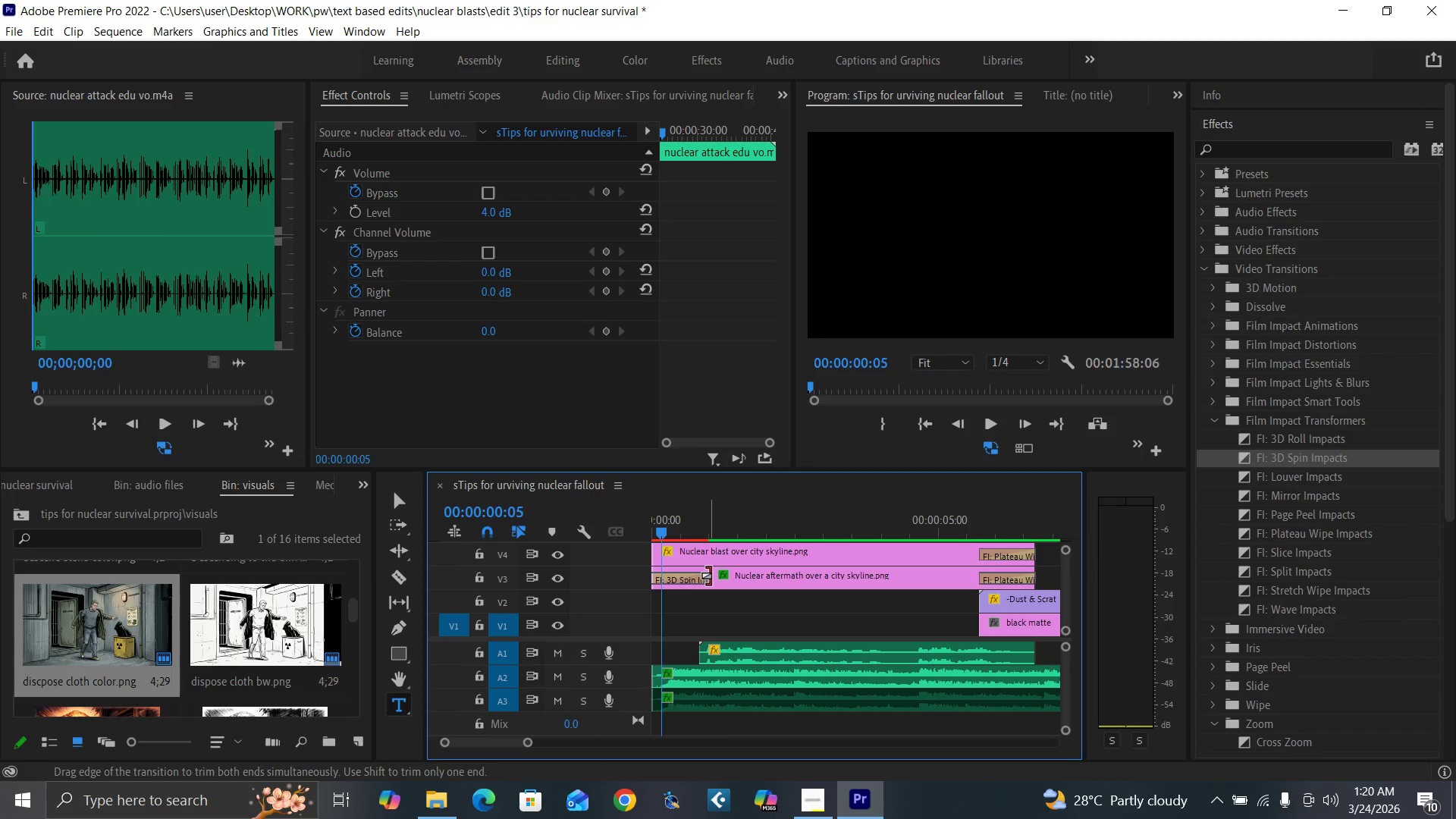 
key(ArrowRight)
 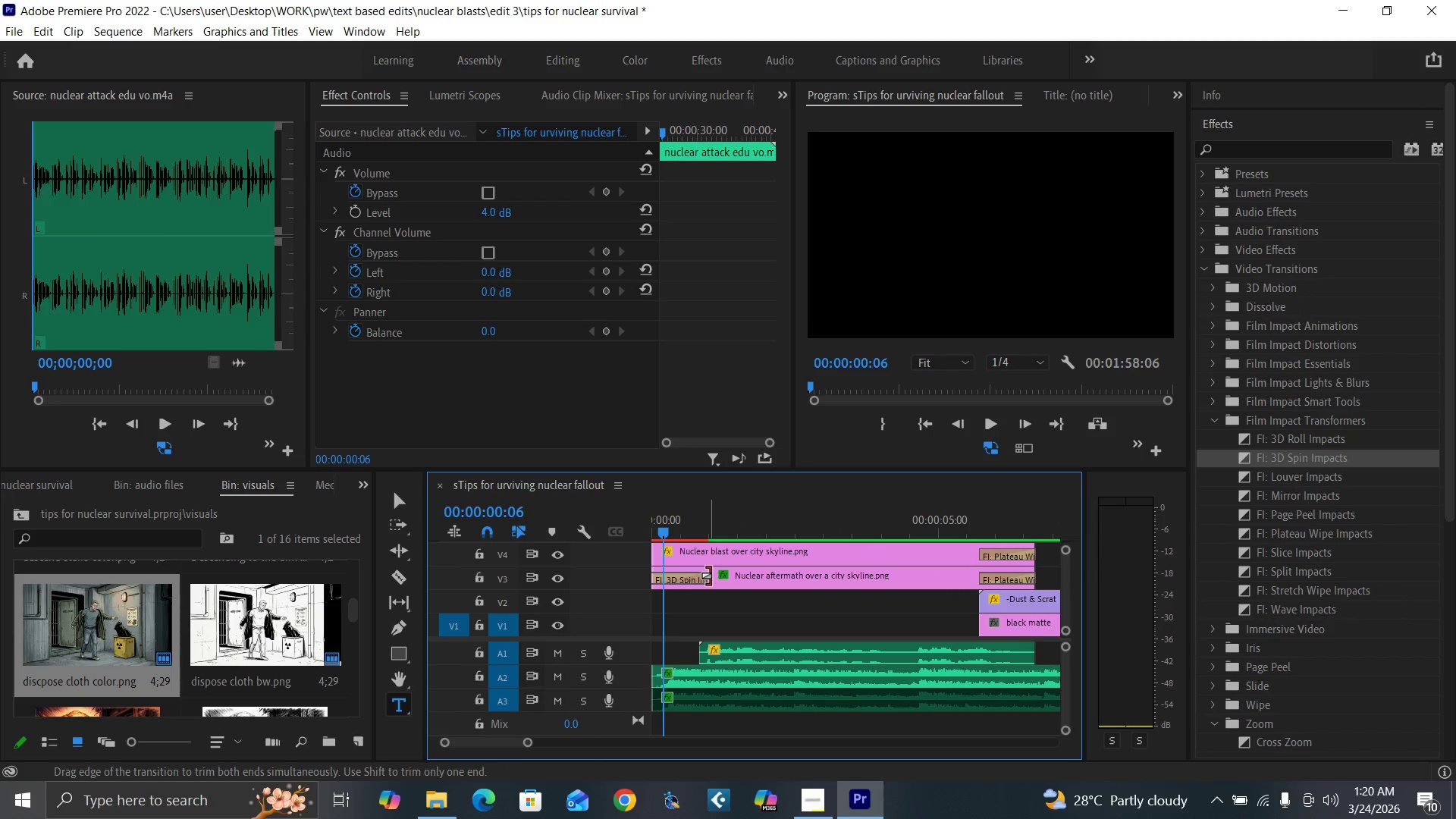 
key(ArrowRight)
 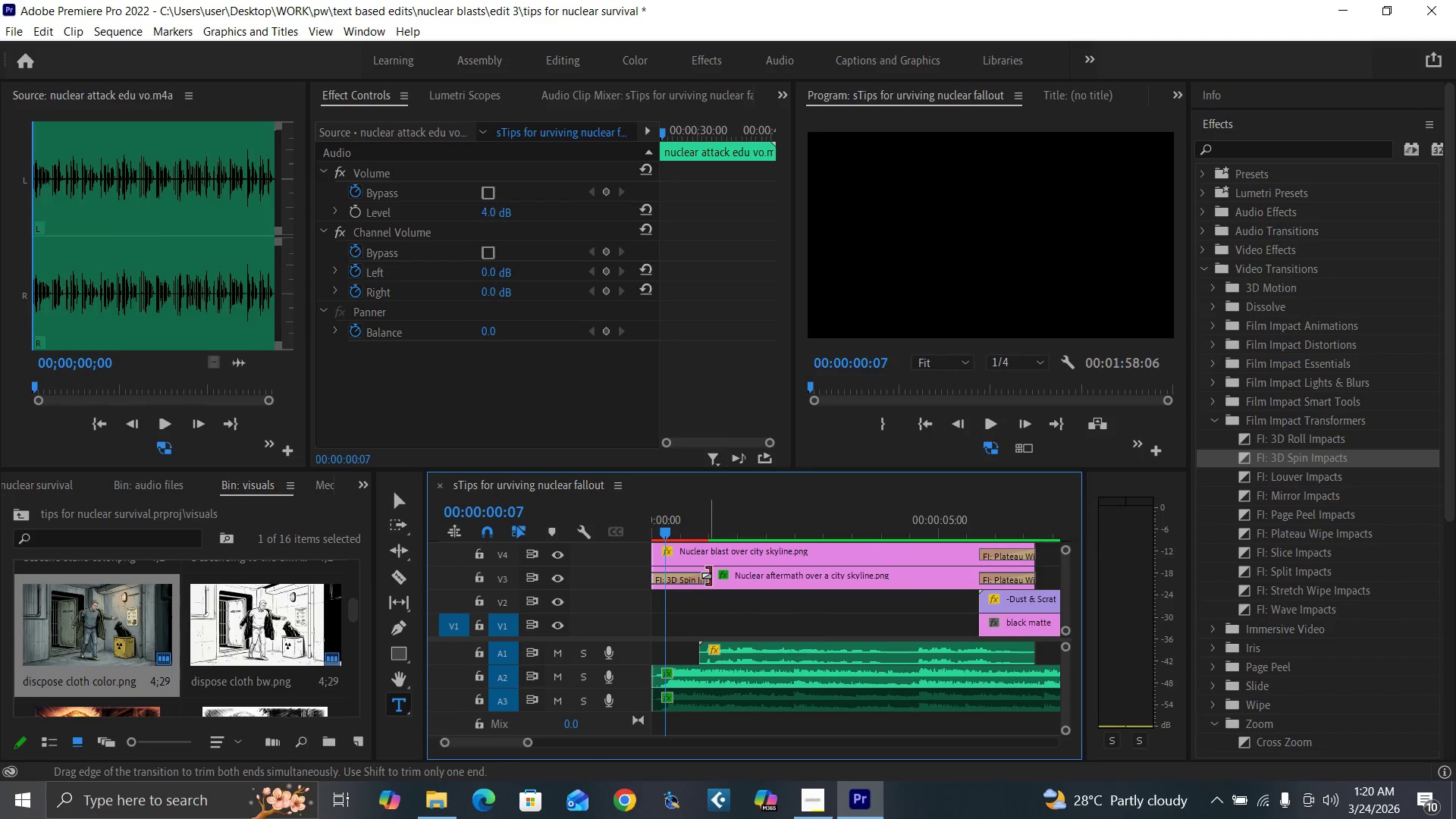 
key(ArrowRight)
 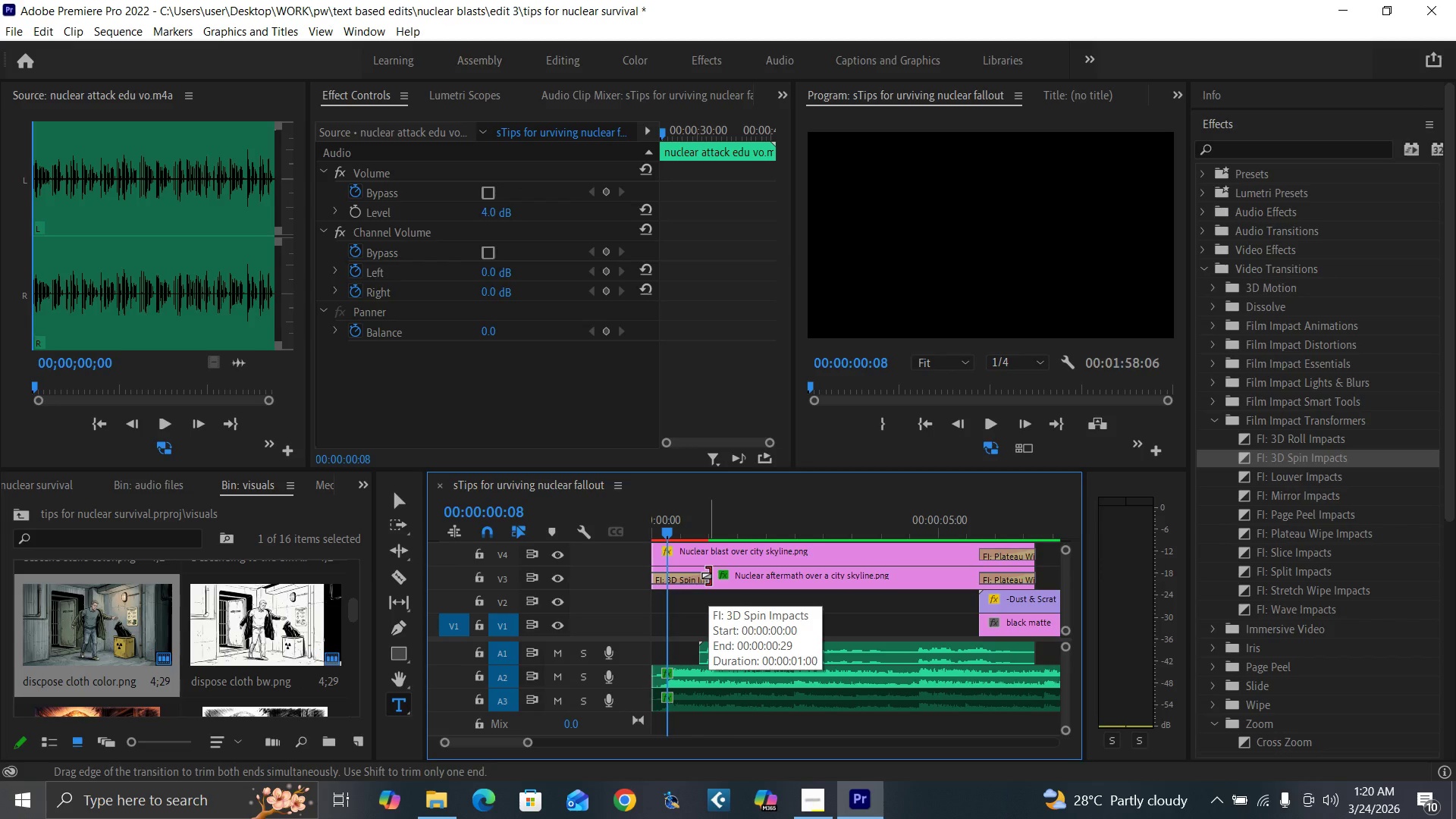 
key(ArrowRight)
 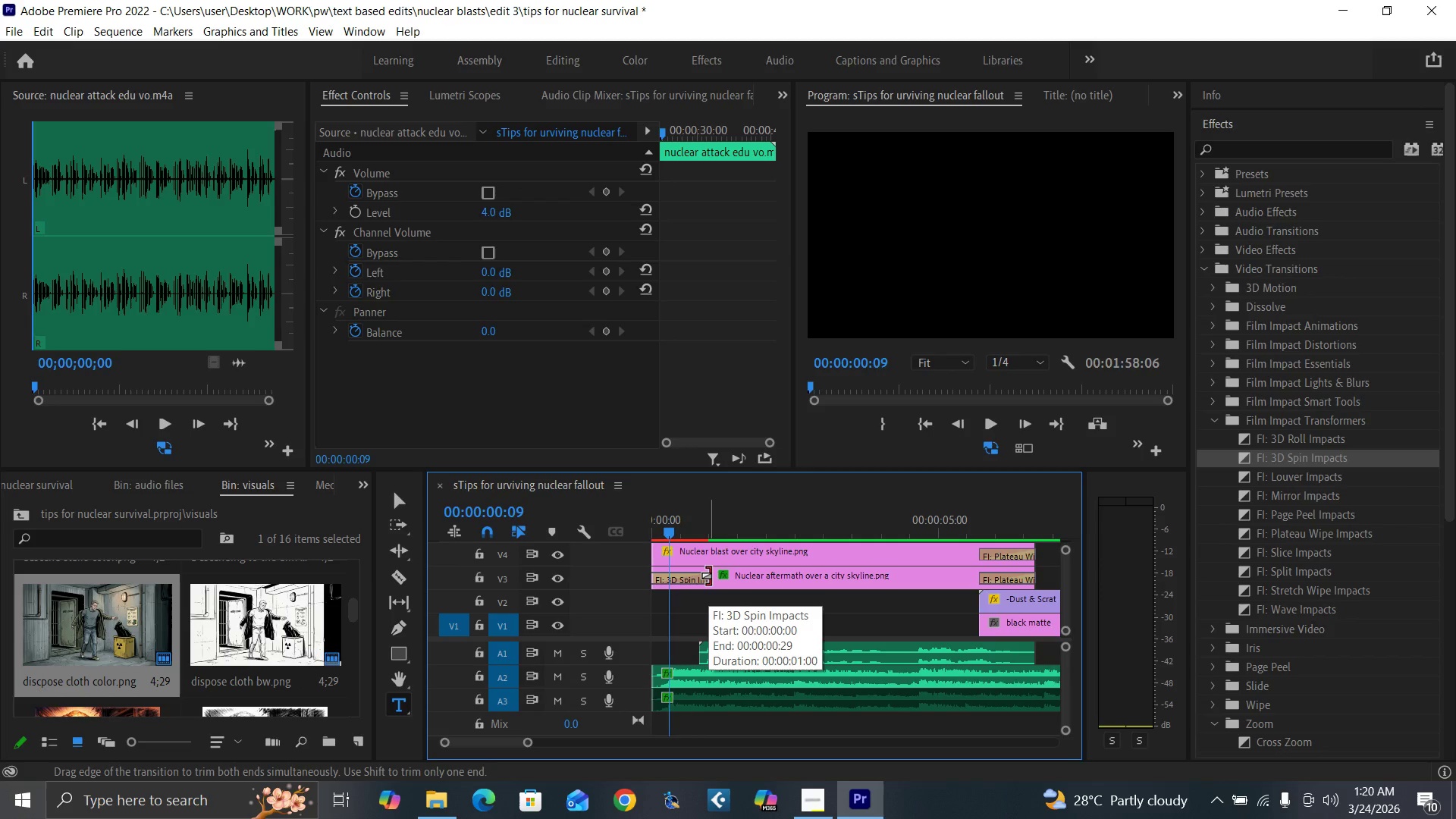 
key(ArrowRight)
 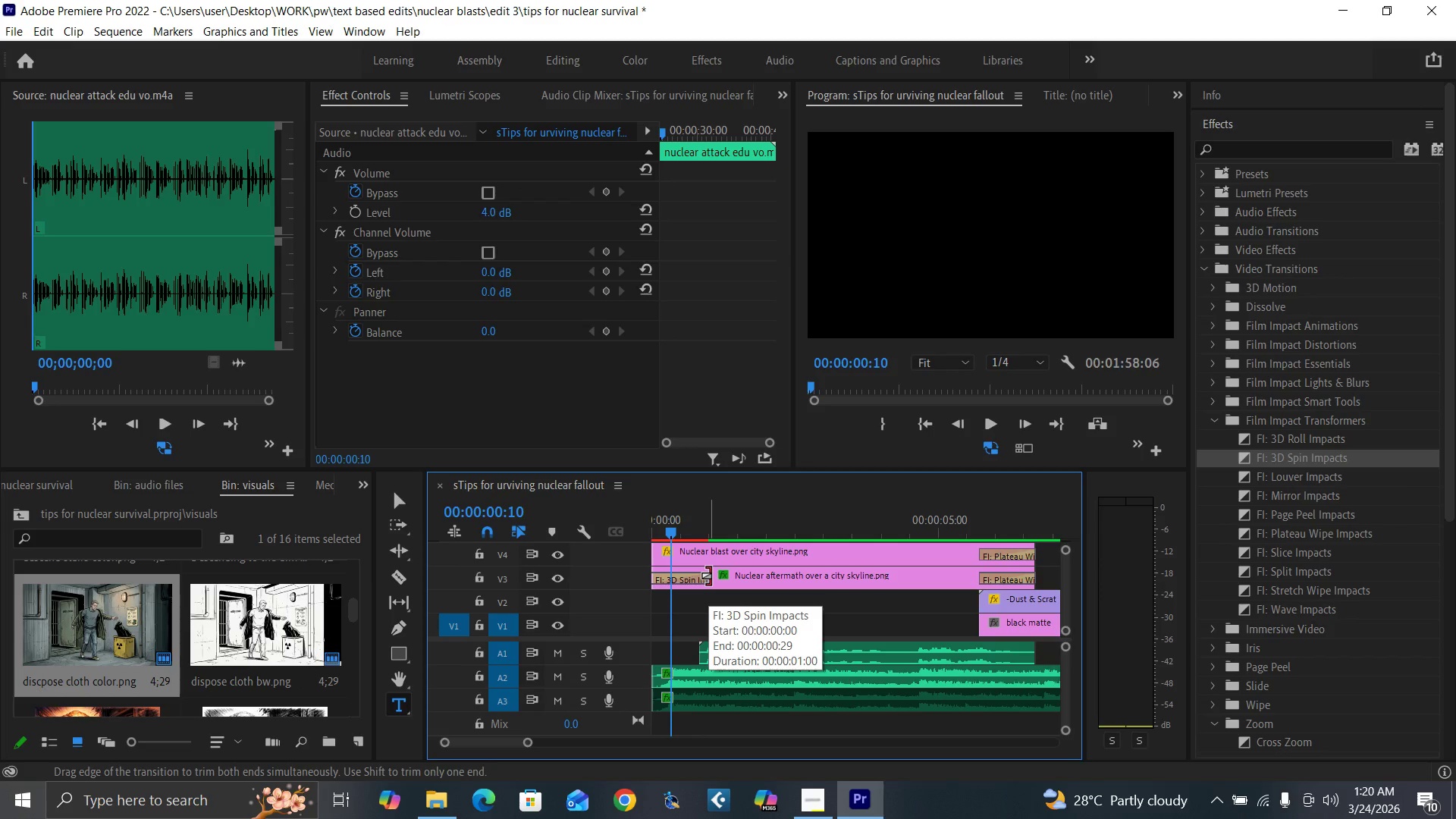 
key(ArrowRight)
 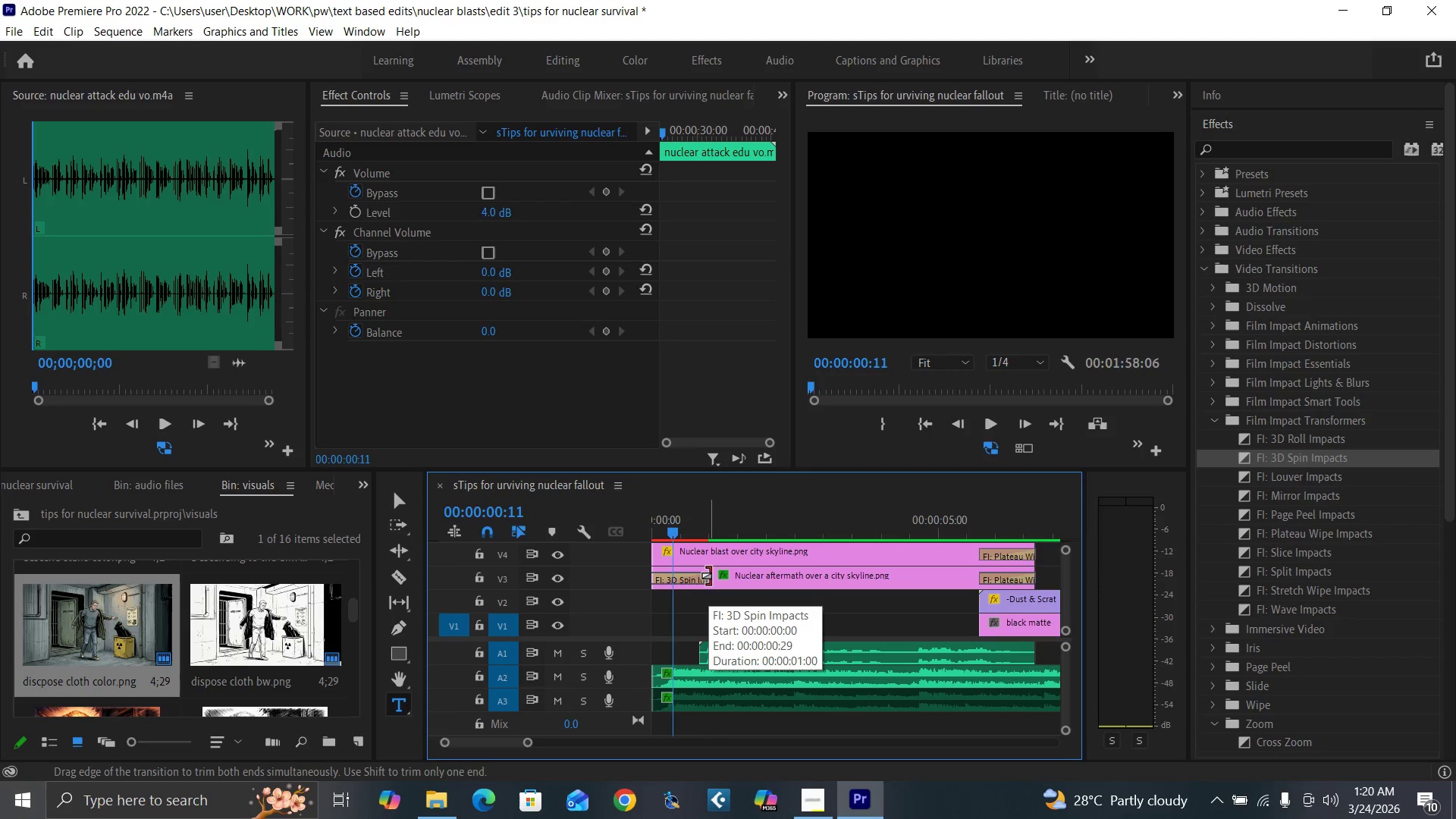 
key(ArrowRight)
 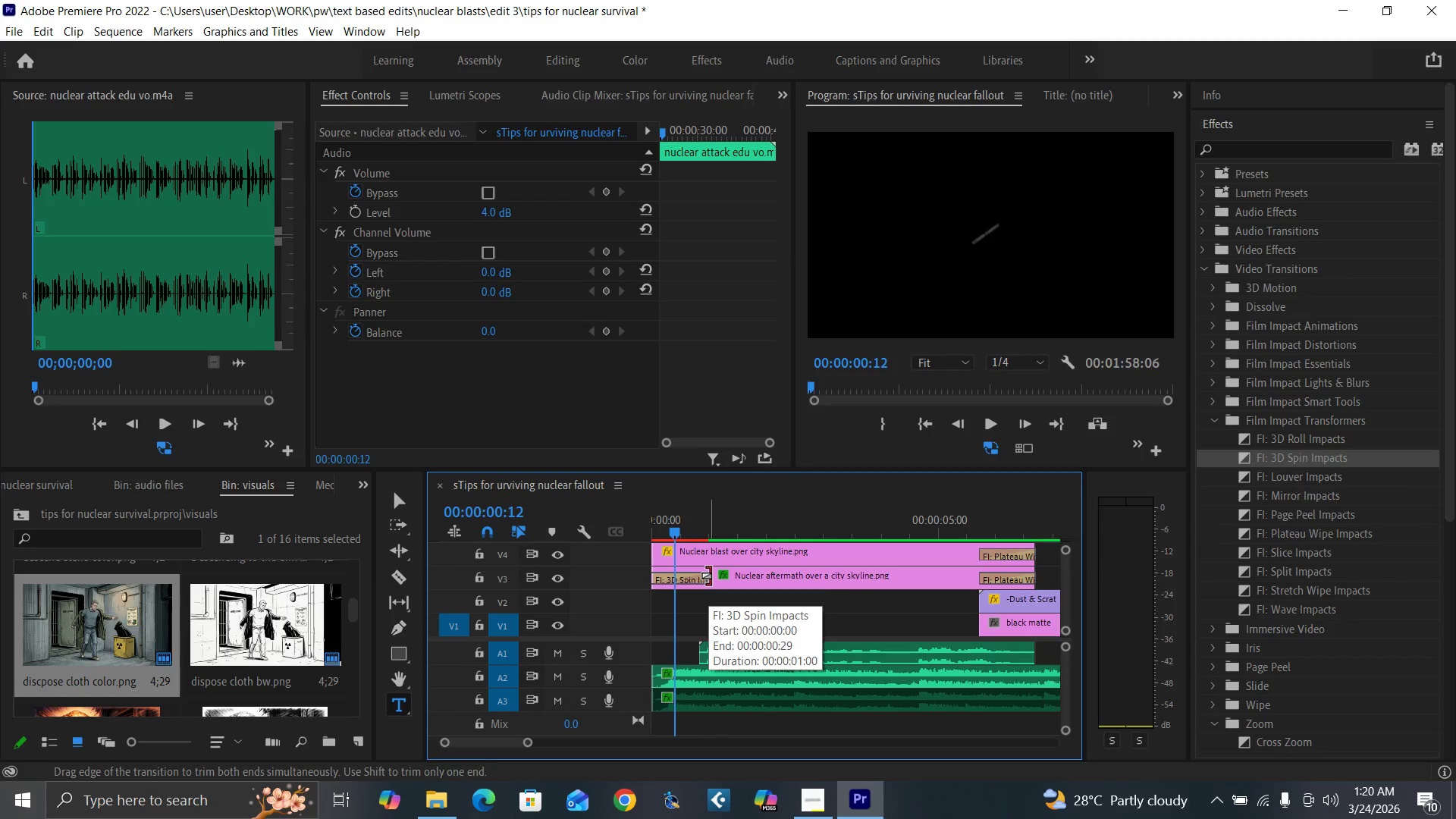 
key(ArrowRight)
 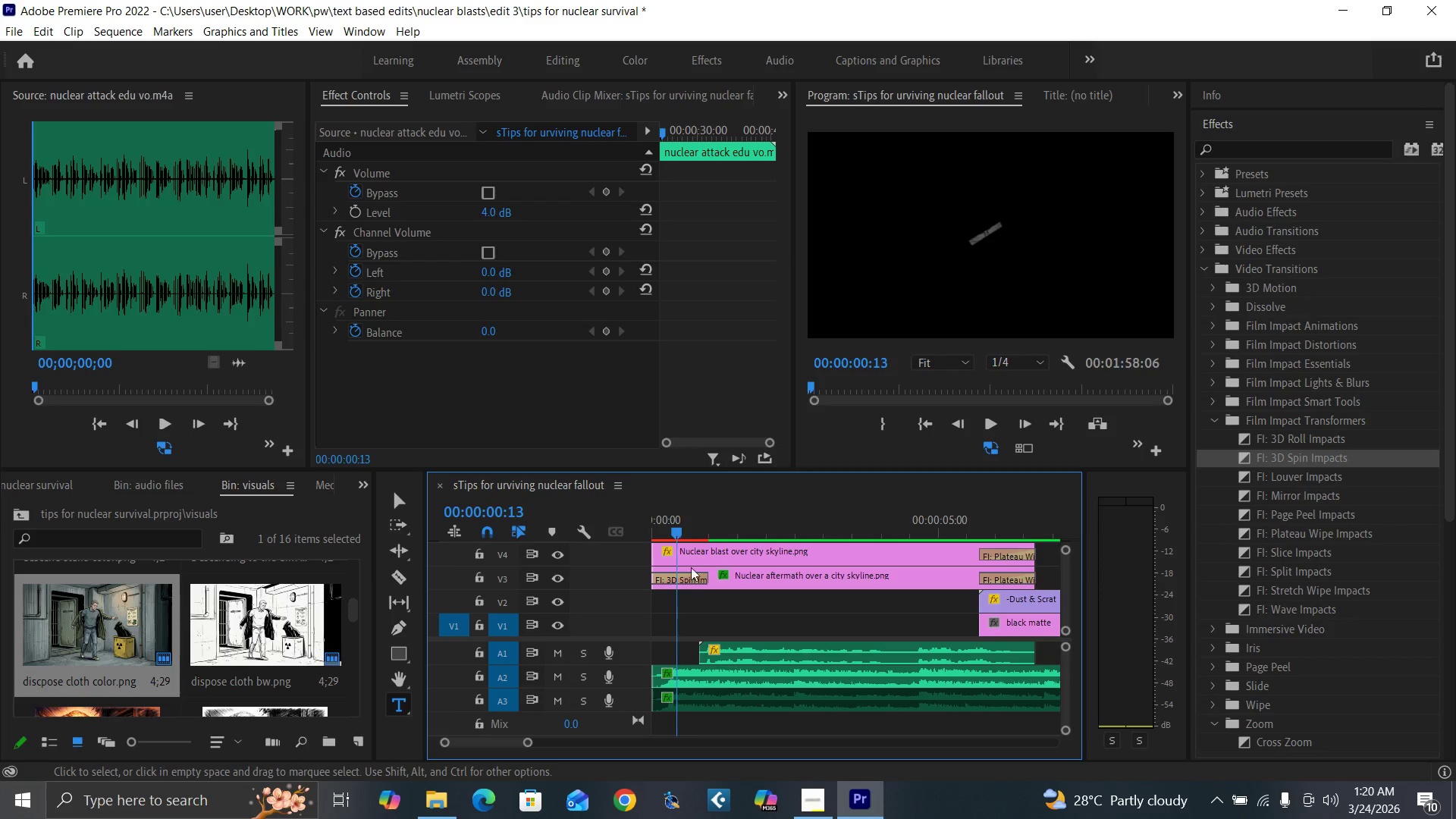 
key(ArrowRight)
 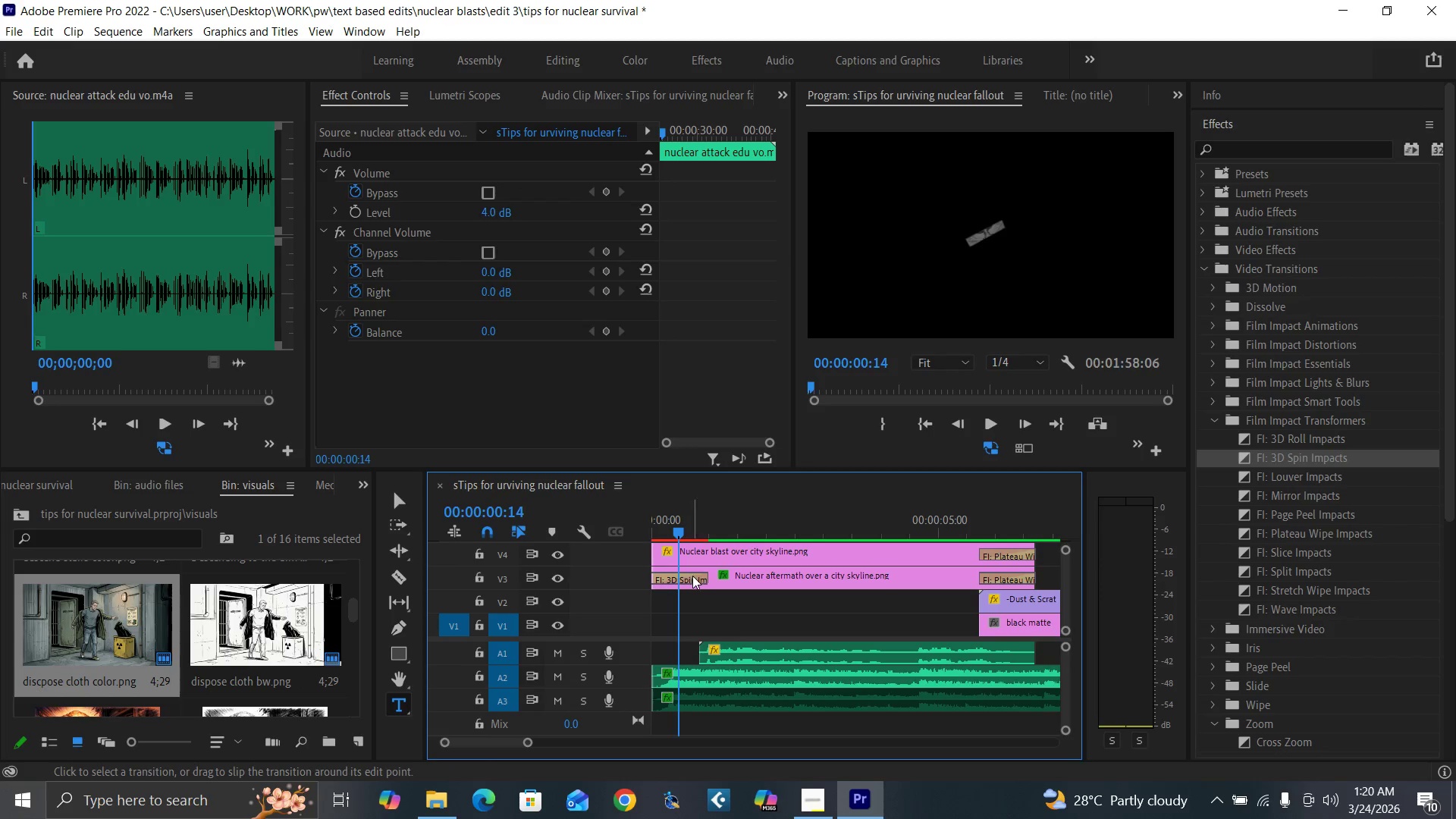 
key(ArrowRight)
 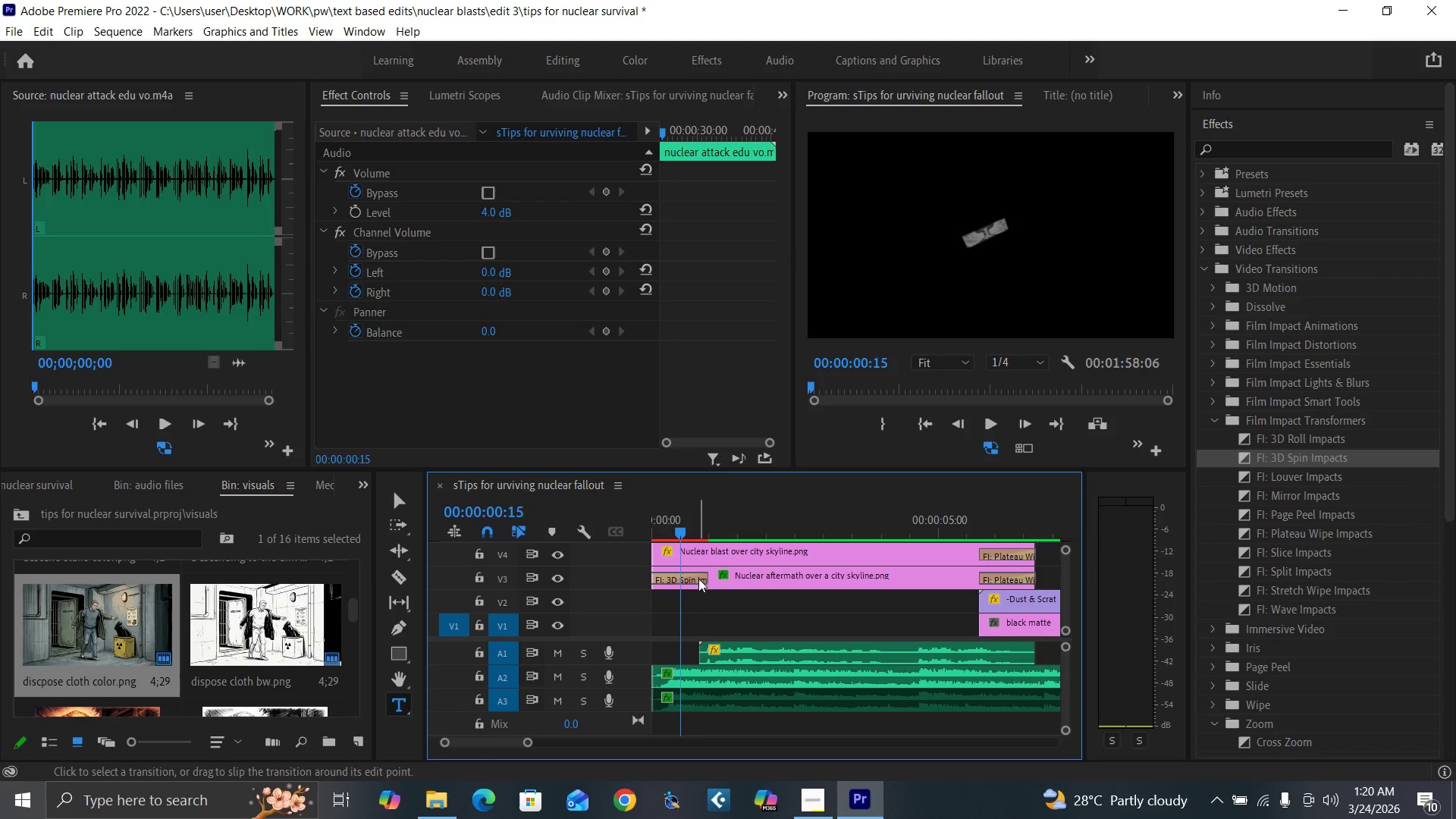 
key(ArrowRight)
 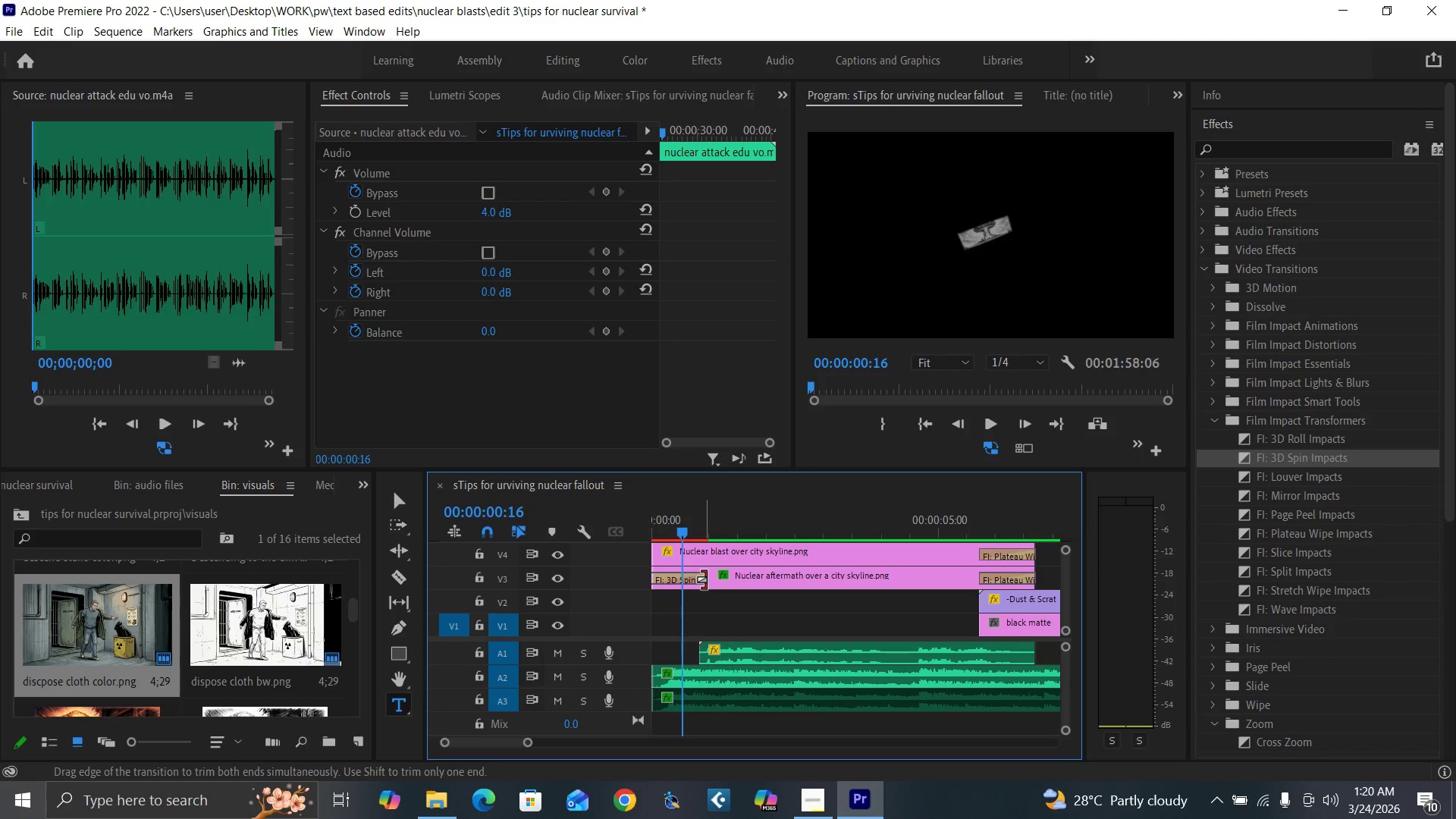 
left_click_drag(start_coordinate=[704, 579], to_coordinate=[677, 596])
 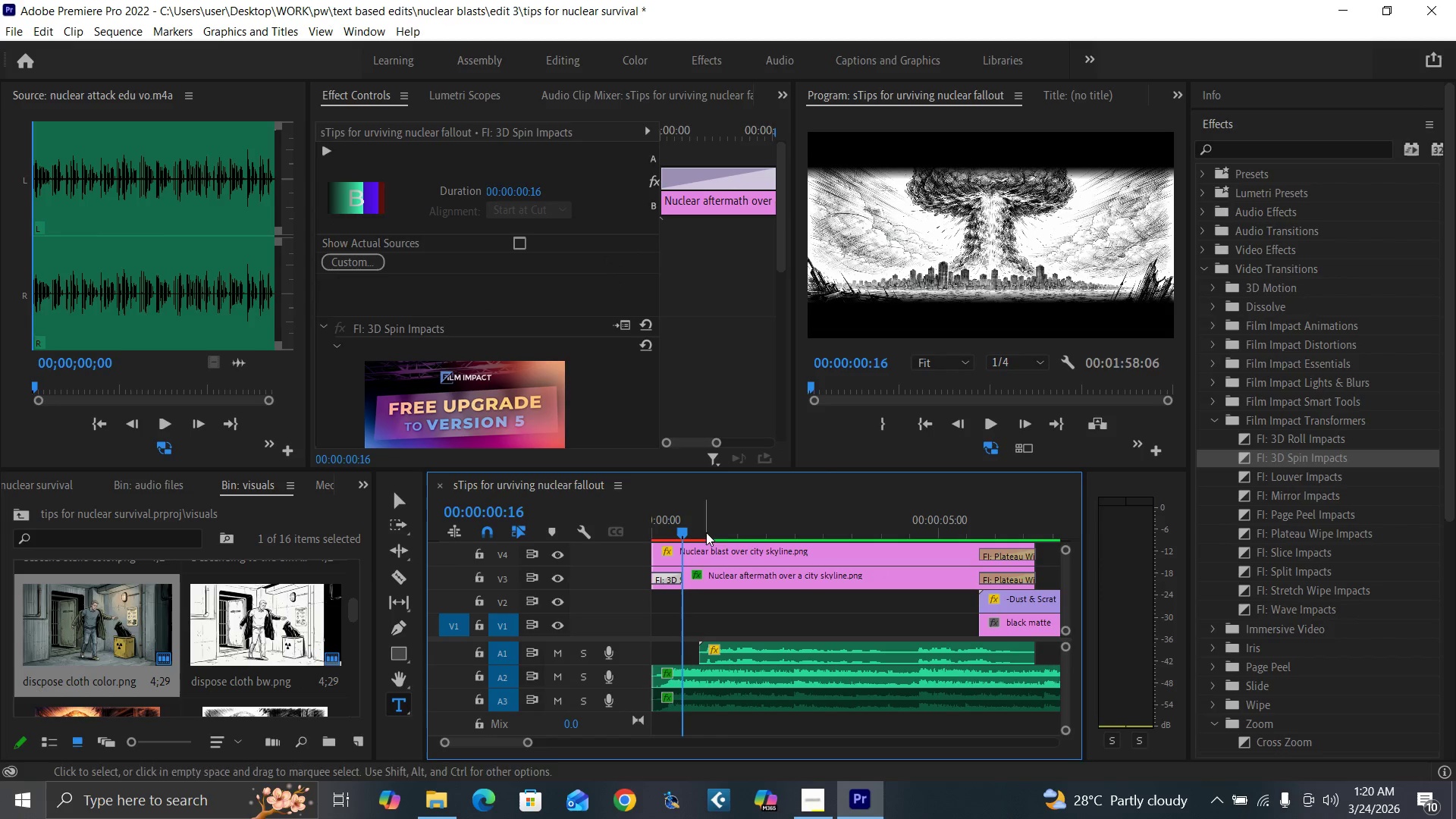 
left_click_drag(start_coordinate=[706, 527], to_coordinate=[636, 568])
 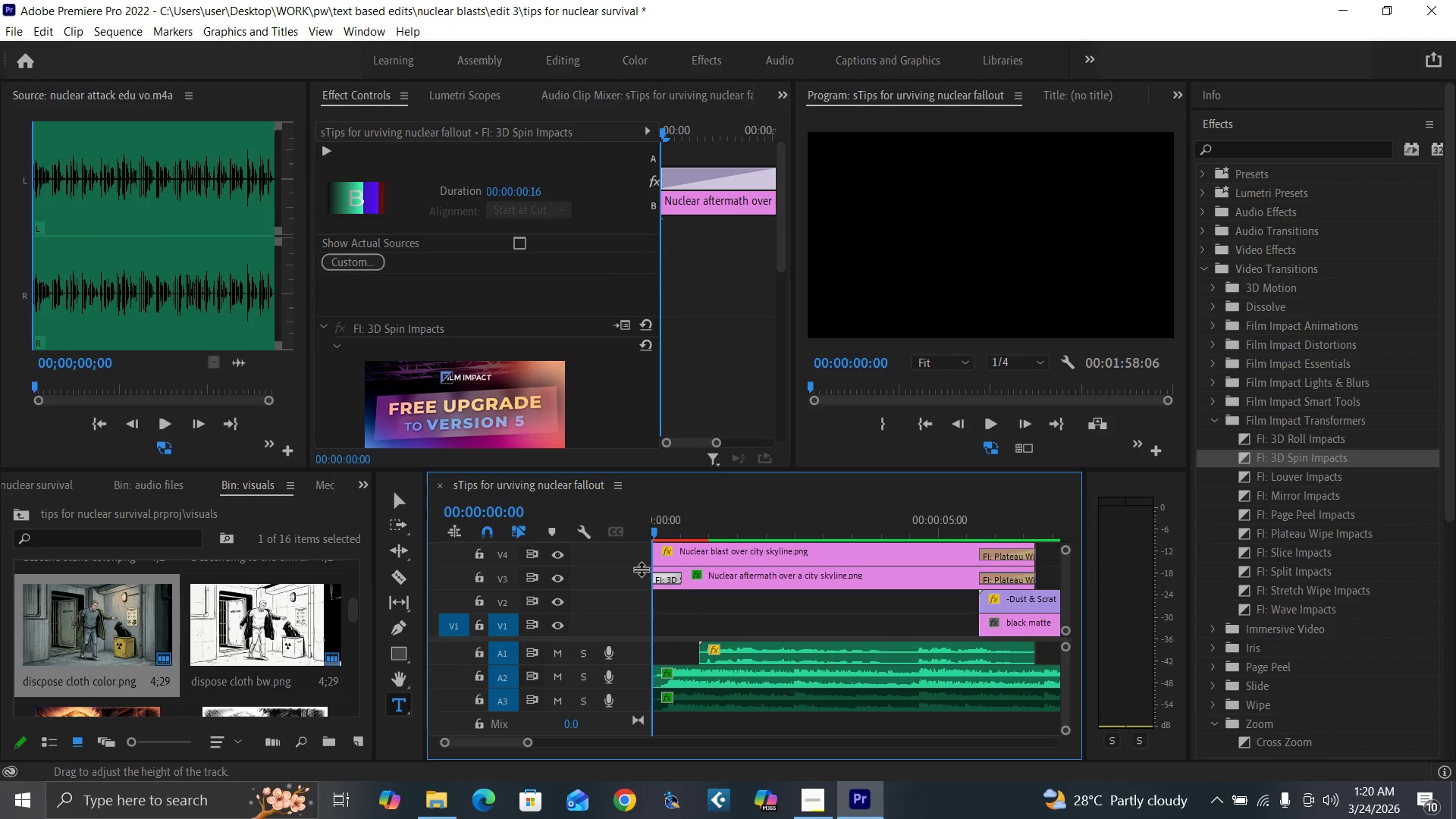 
key(Space)
 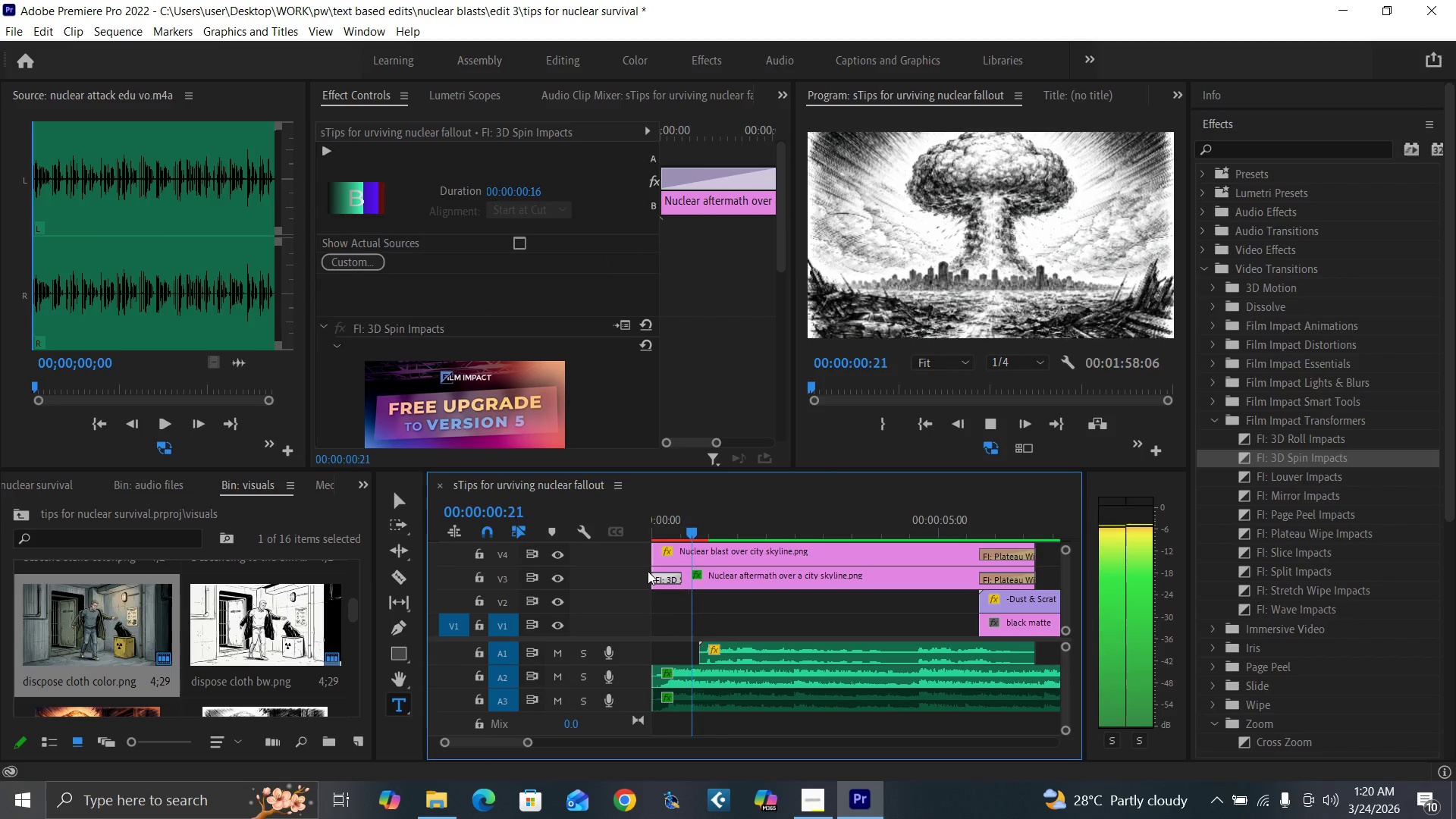 
key(Space)
 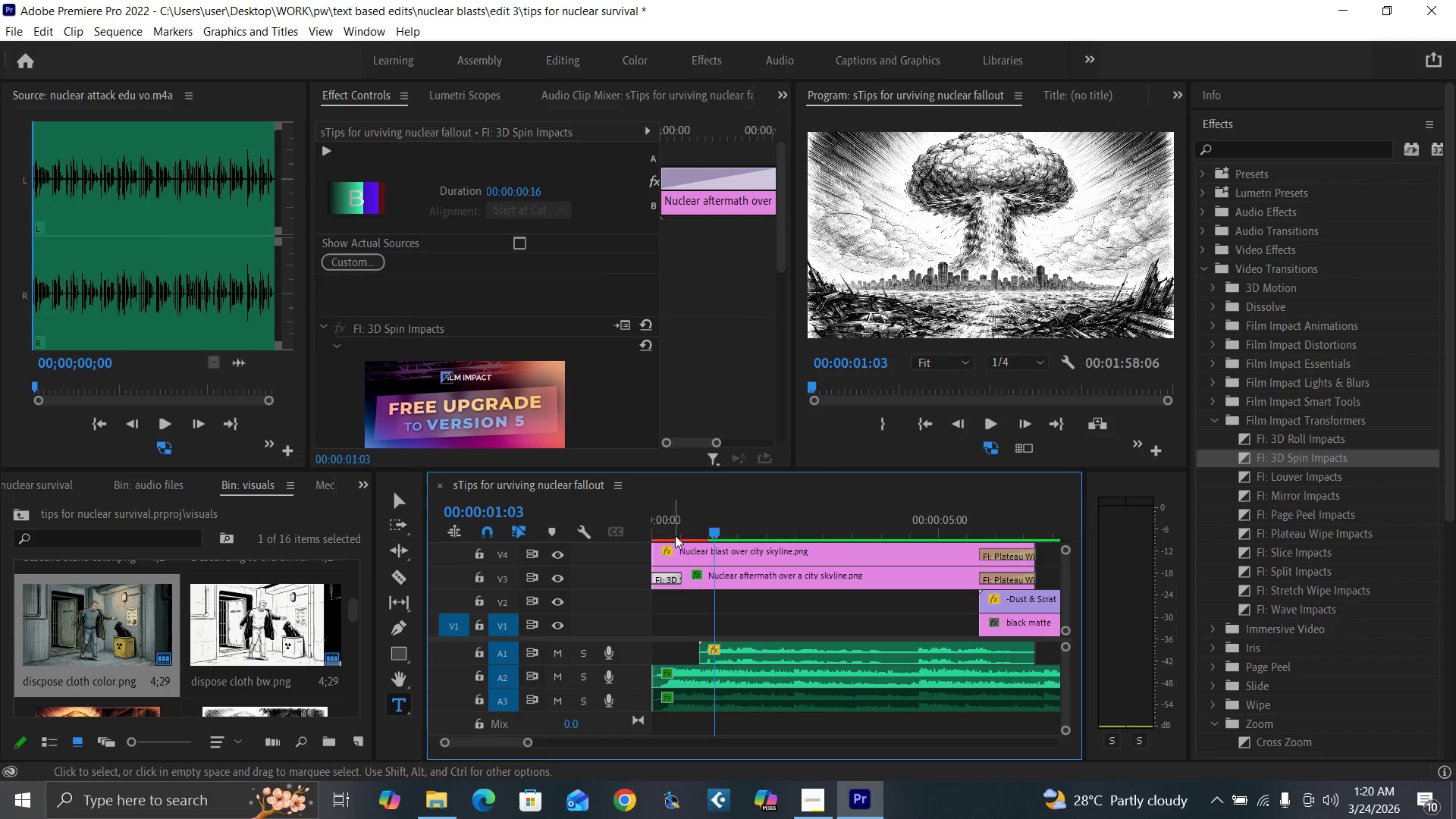 
left_click_drag(start_coordinate=[676, 535], to_coordinate=[628, 570])
 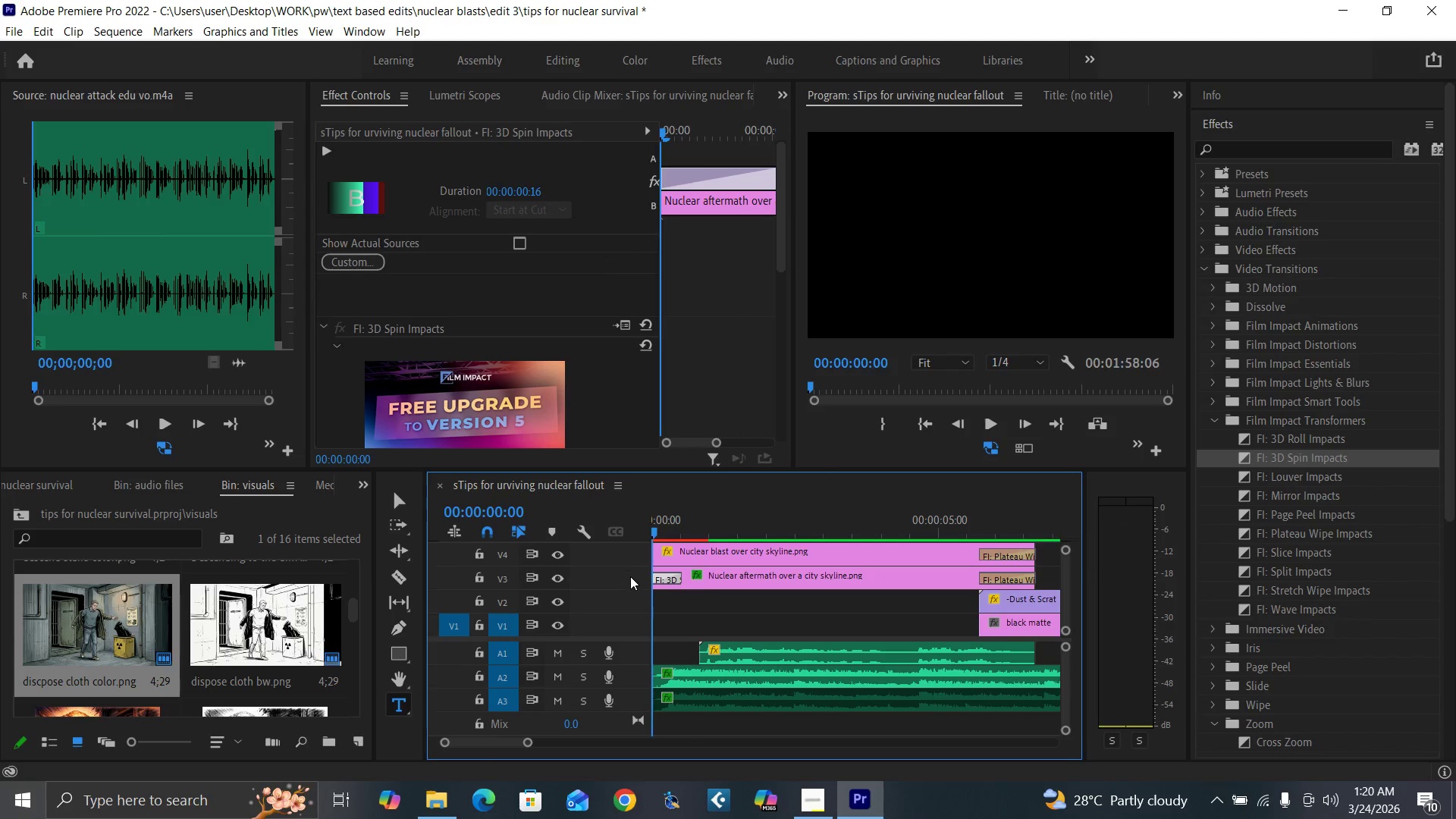 
key(Space)
 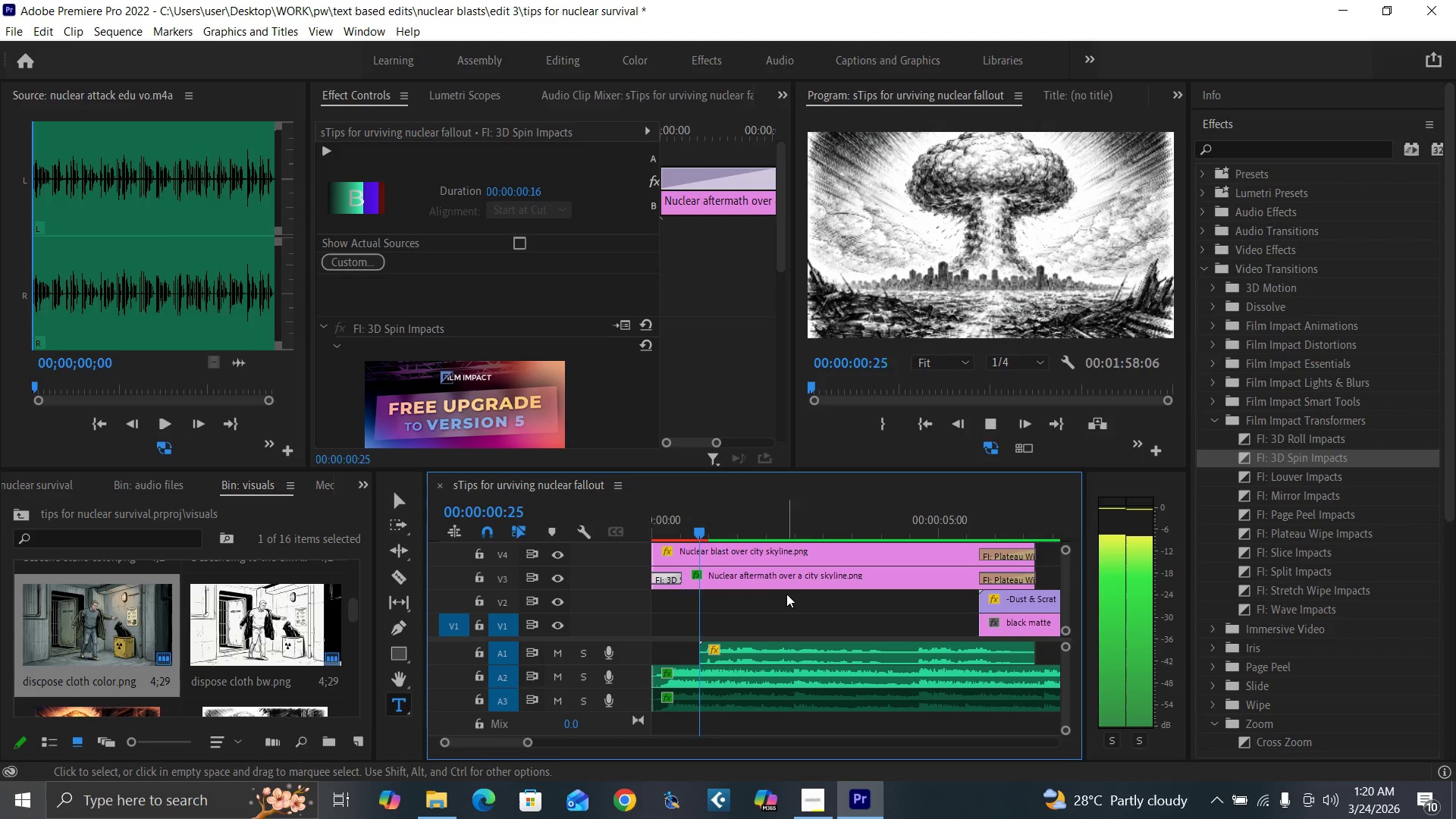 
key(Space)
 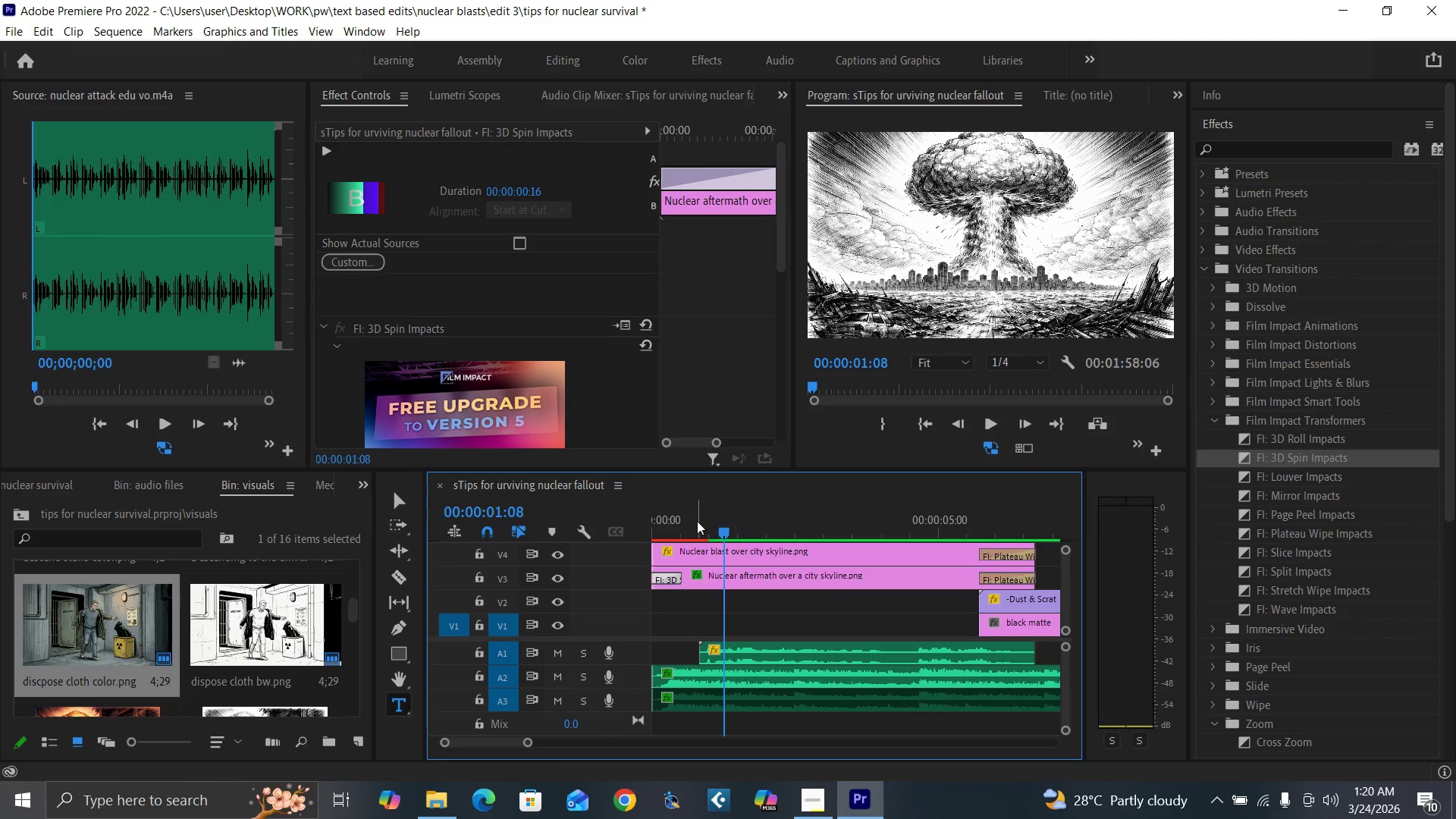 
left_click_drag(start_coordinate=[697, 521], to_coordinate=[629, 560])
 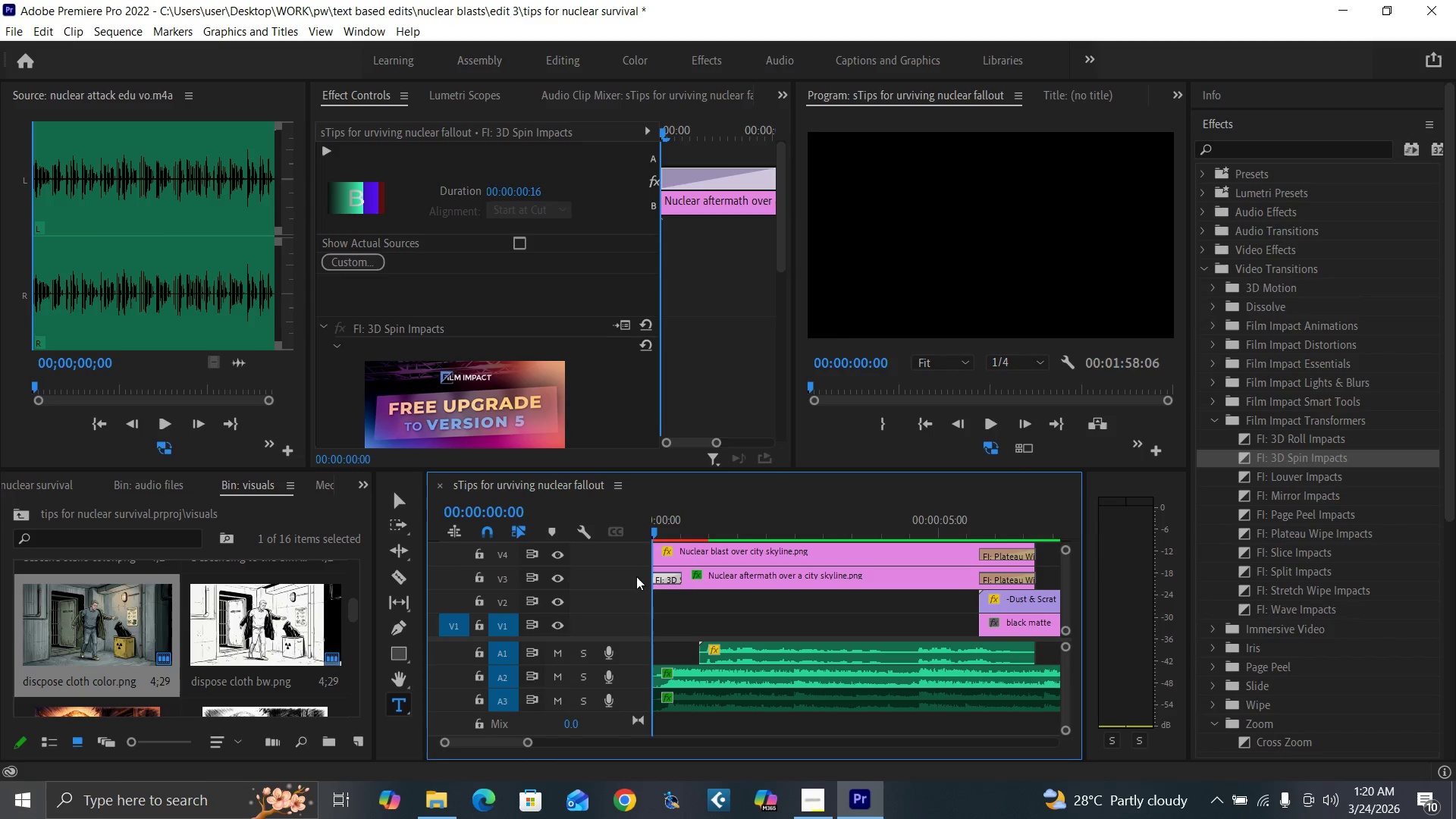 
key(Space)
 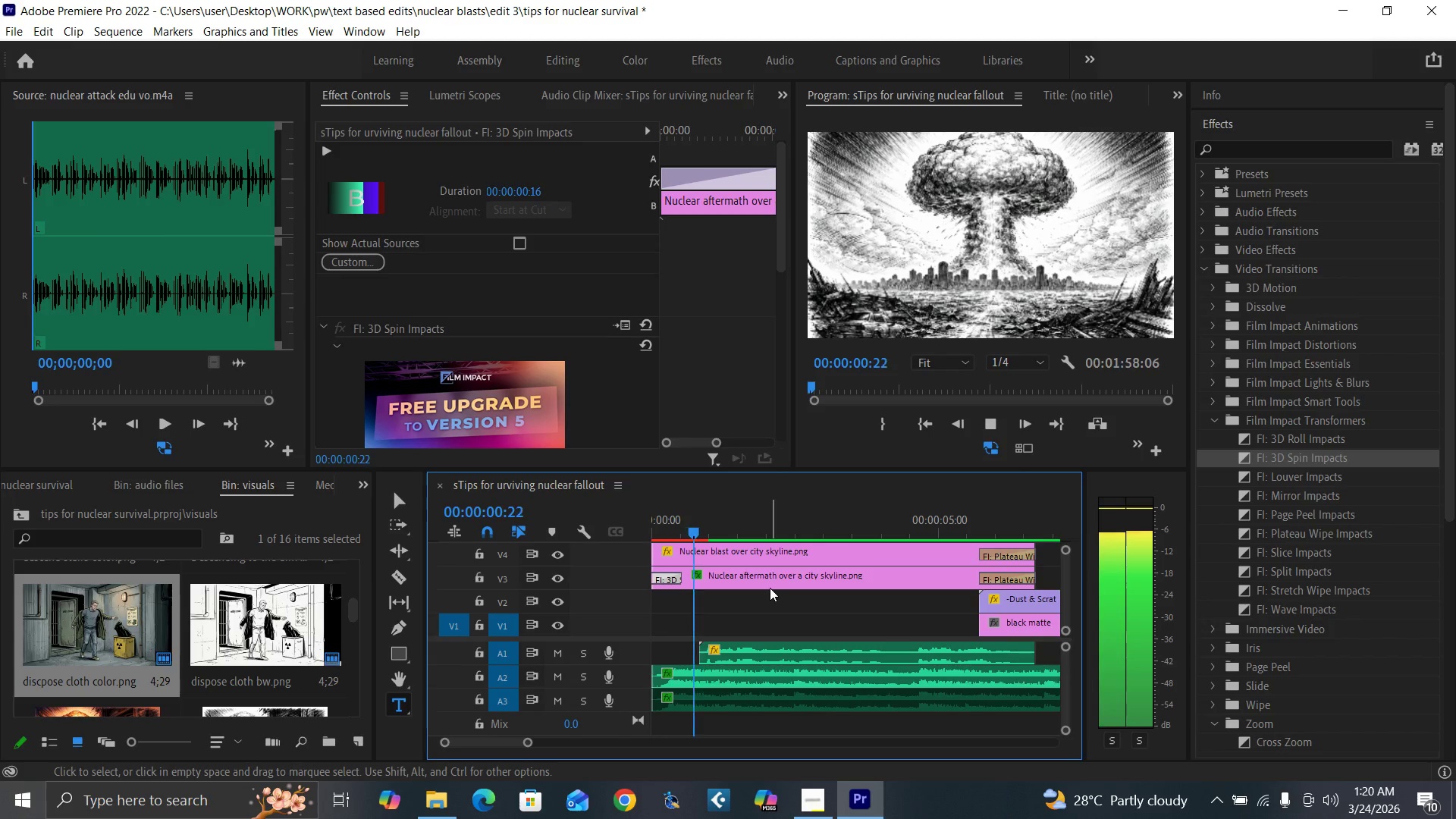 
key(Space)
 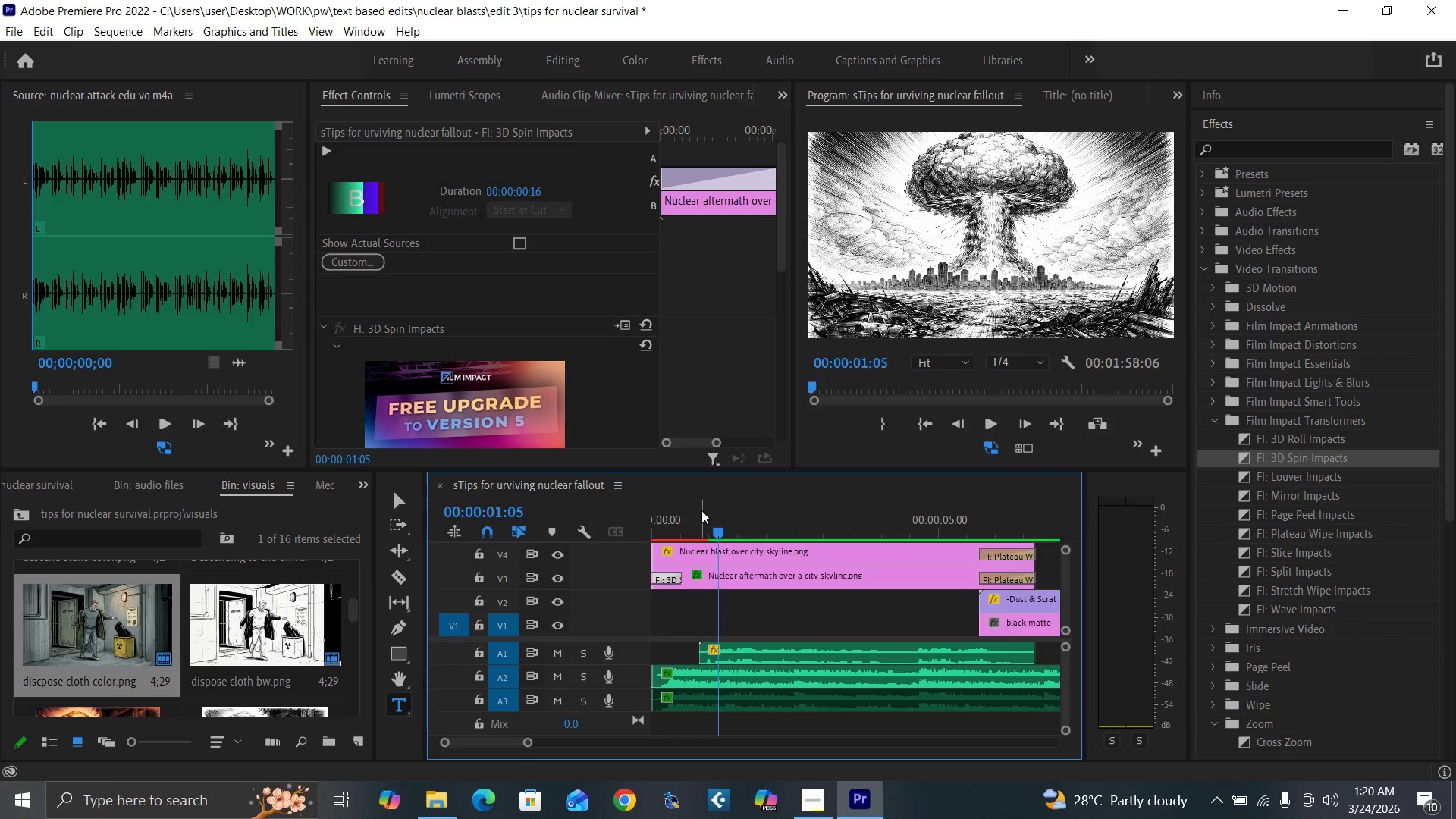 
left_click_drag(start_coordinate=[701, 510], to_coordinate=[626, 561])
 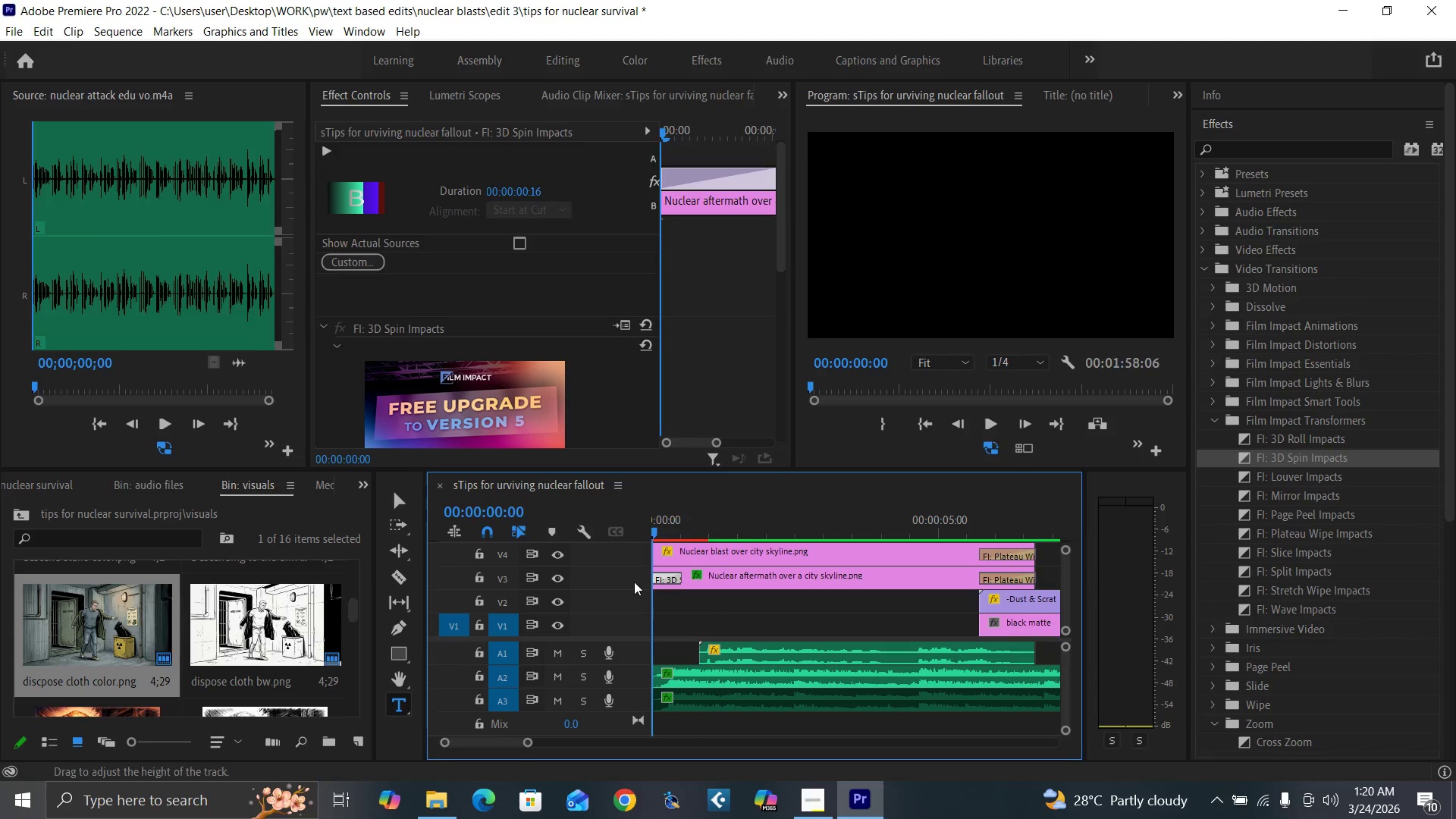 
key(Space)
 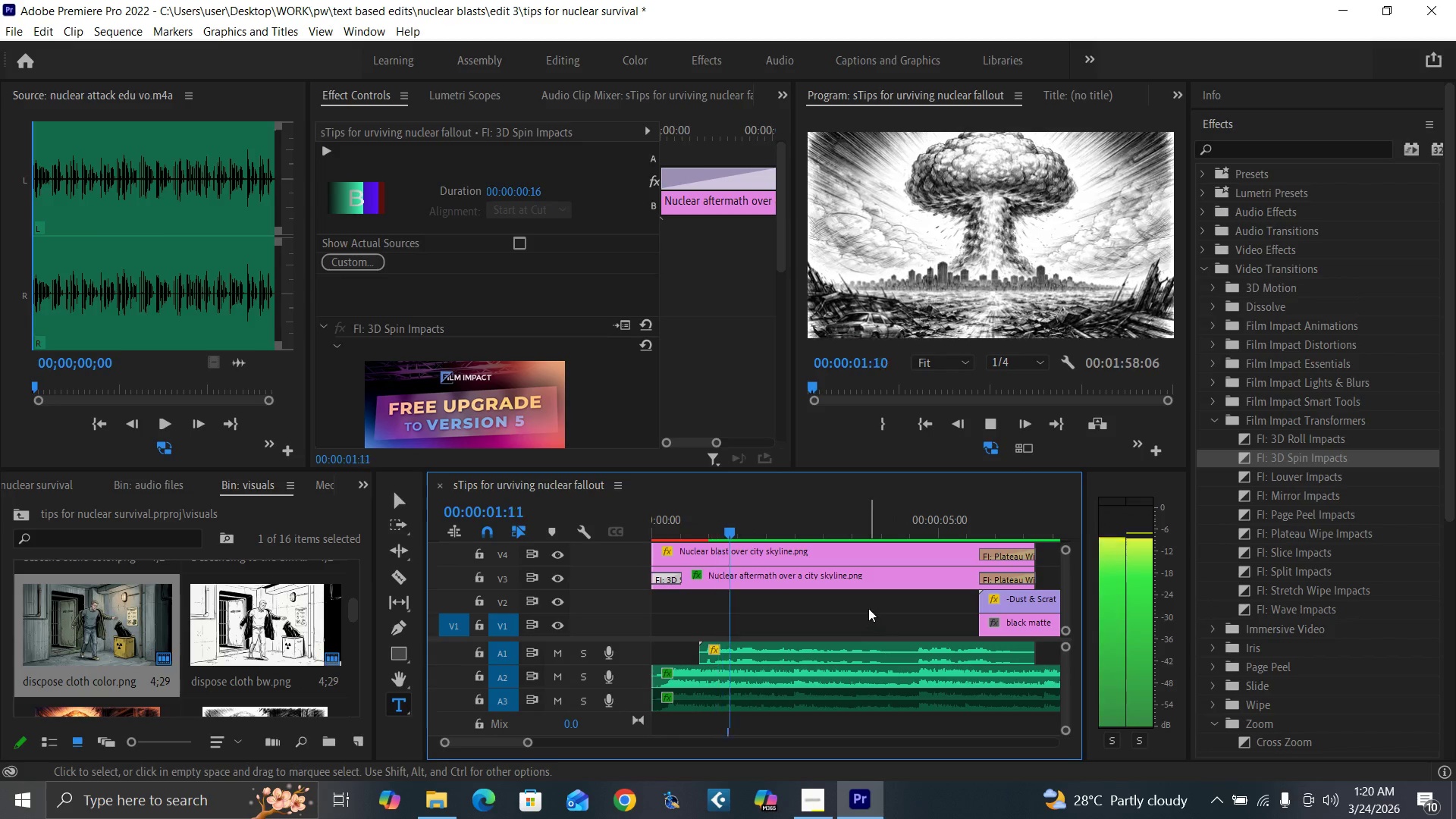 
key(Space)
 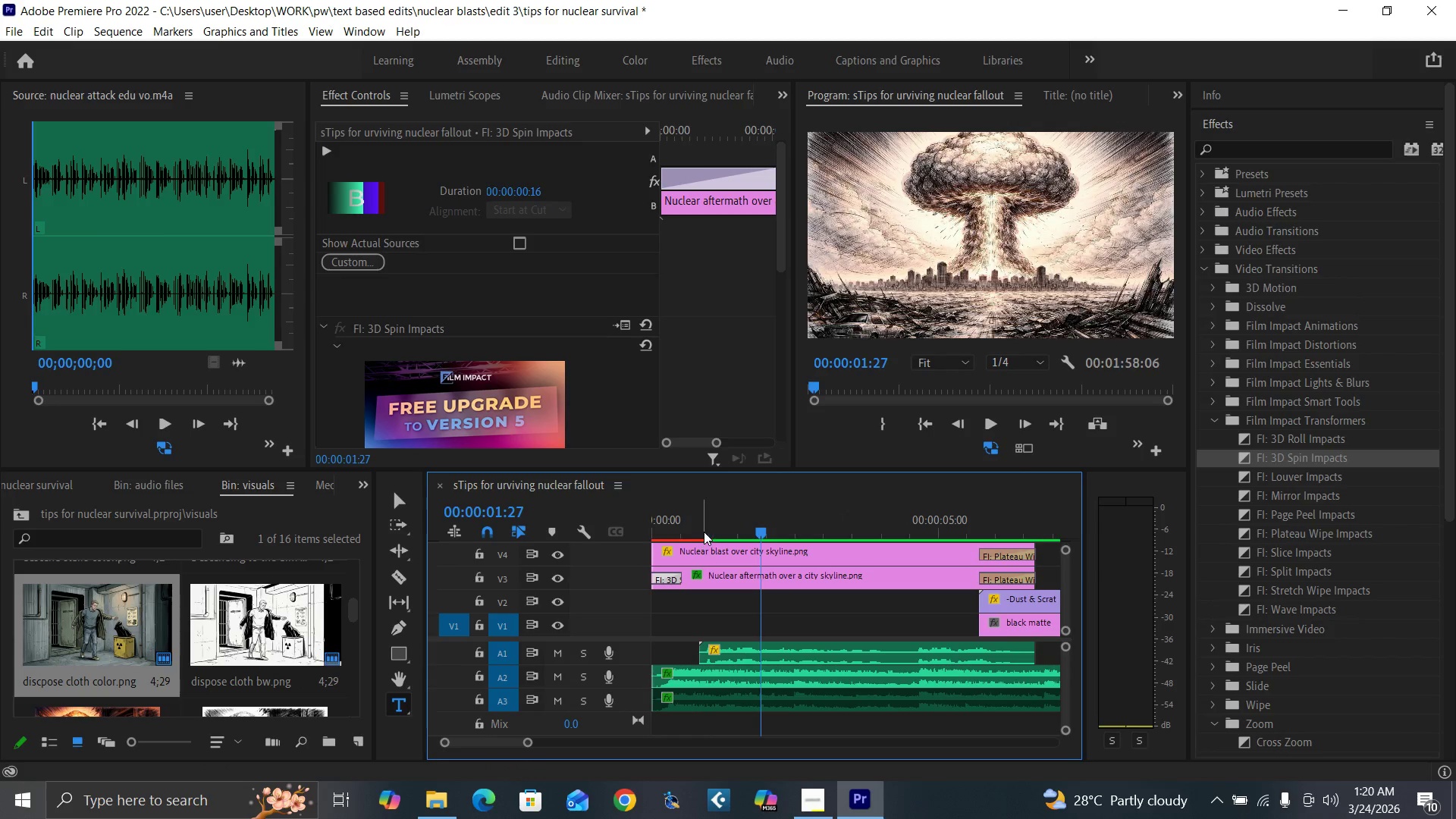 
left_click_drag(start_coordinate=[704, 532], to_coordinate=[544, 600])
 